 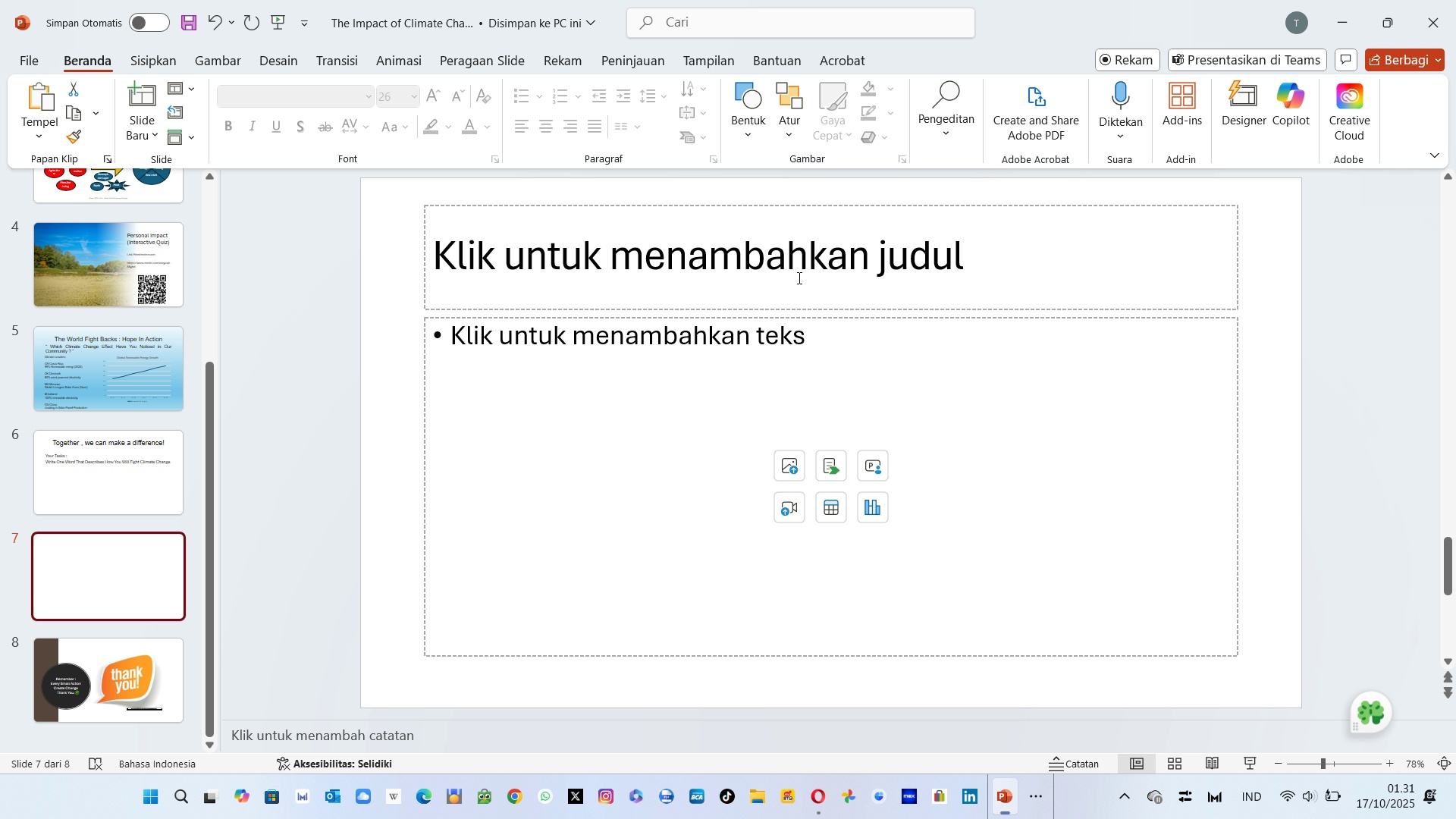 
left_click([792, 304])
 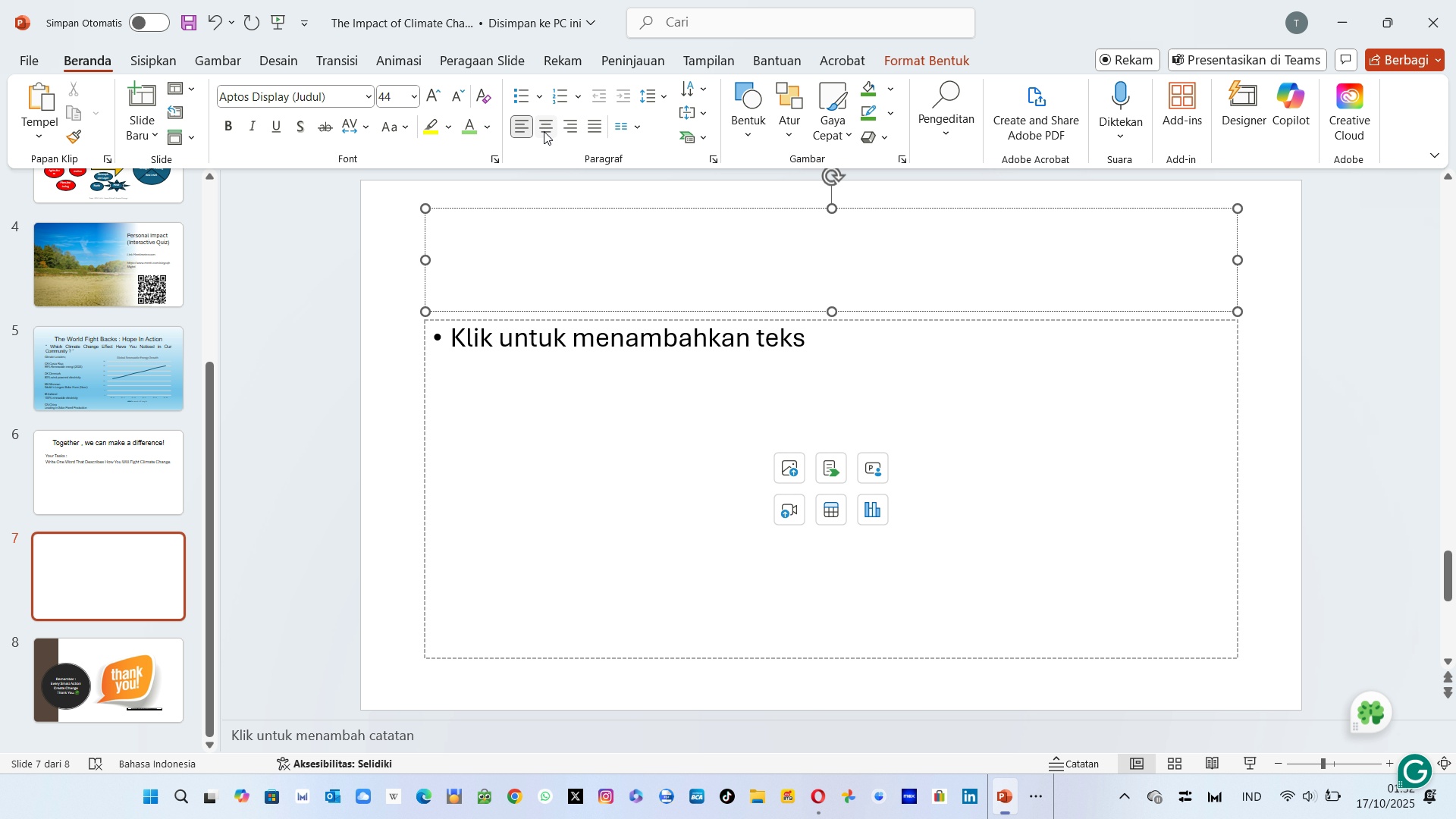 
left_click([544, 131])
 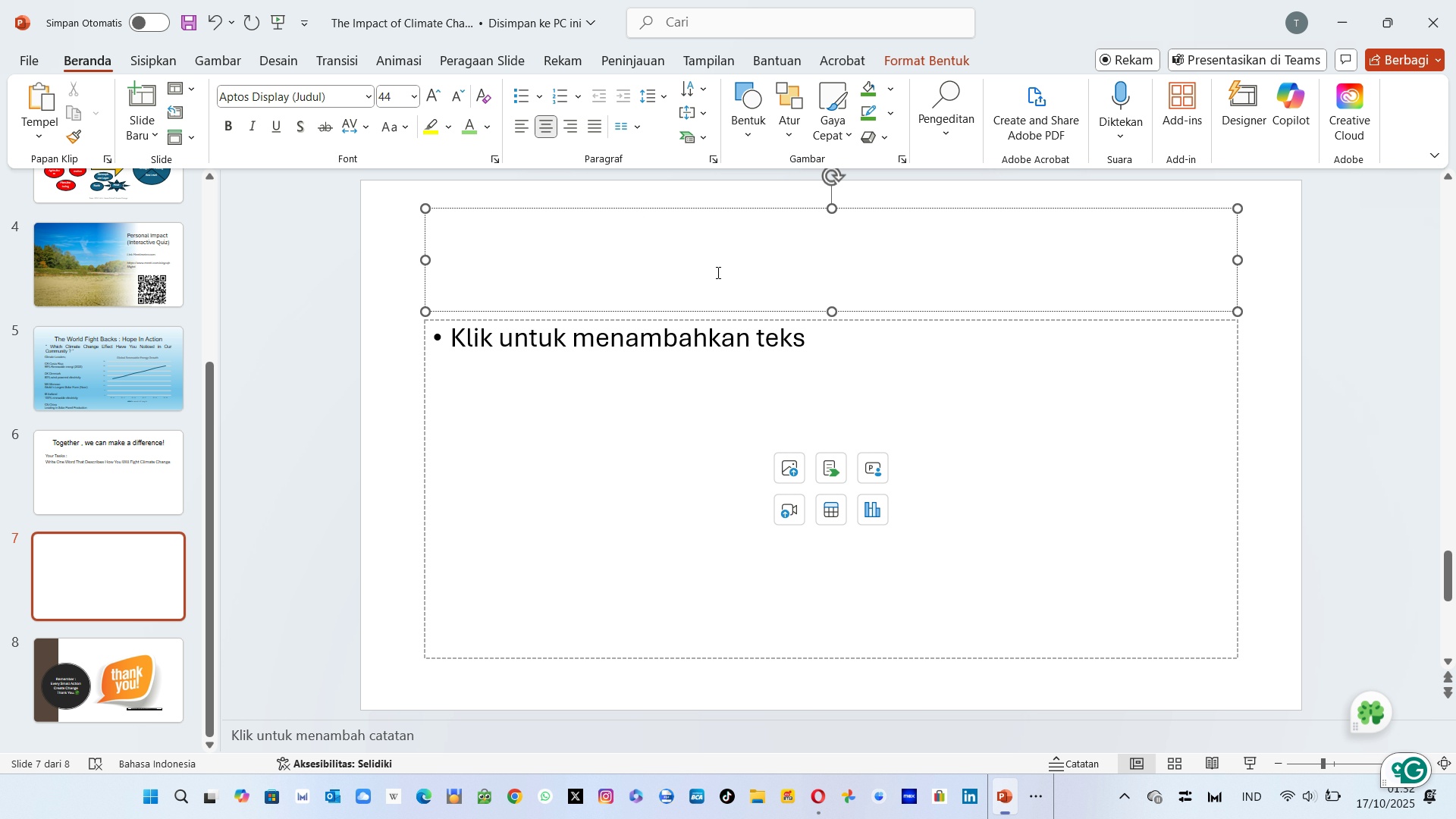 
type(Let1`)
key(Backspace)
key(Backspace)
type(s)
key(Backspace)
type(`s Tla)
key(Backspace)
key(Backspace)
type(alk  )
key(Backspace)
type(: Your QUest)
key(Backspace)
key(Backspace)
key(Backspace)
key(Backspace)
type(uestions , Pu)
key(Backspace)
key(Backspace)
type(o)
key(Backspace)
type(Our future")
 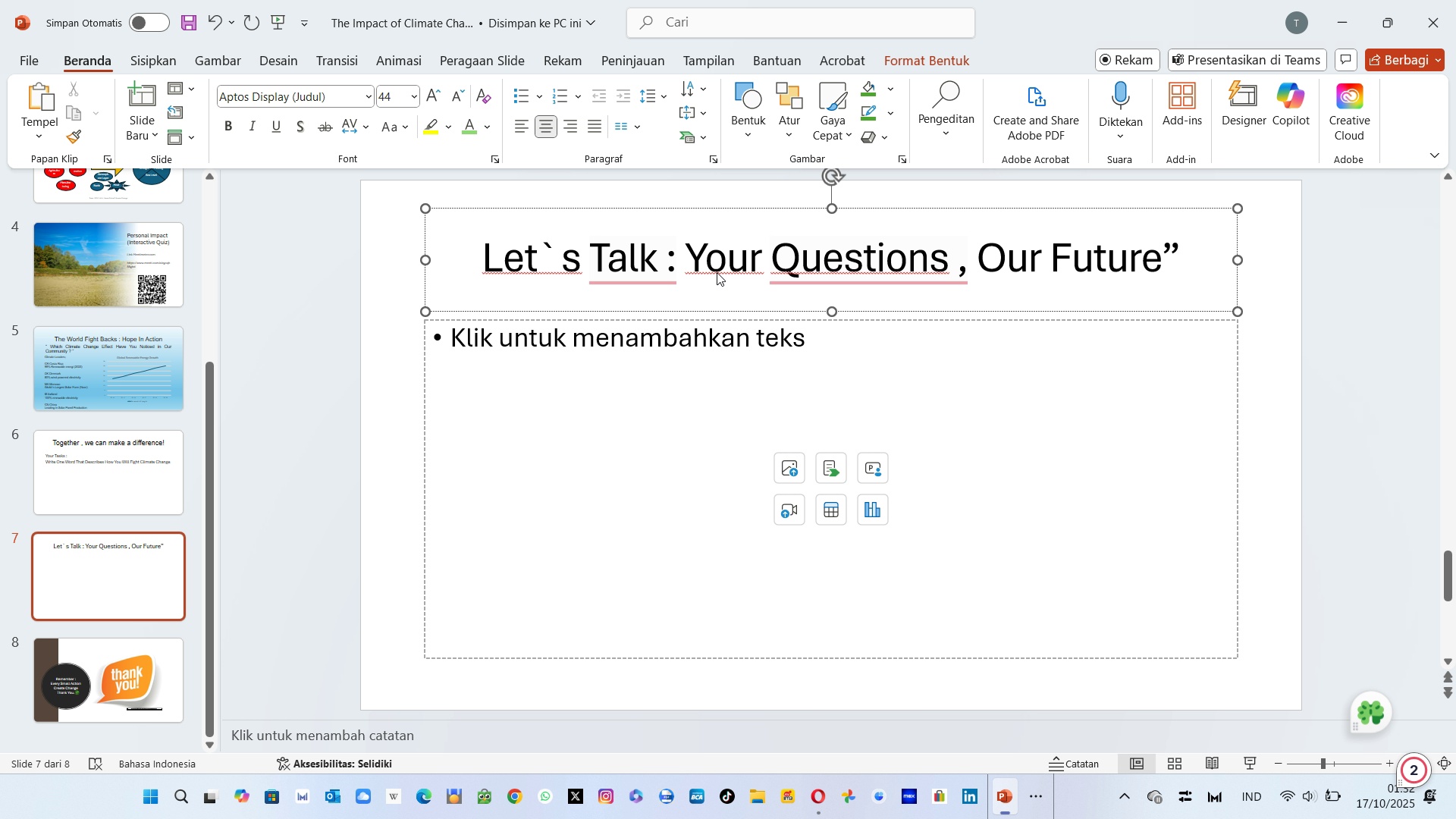 
left_click([661, 417])
 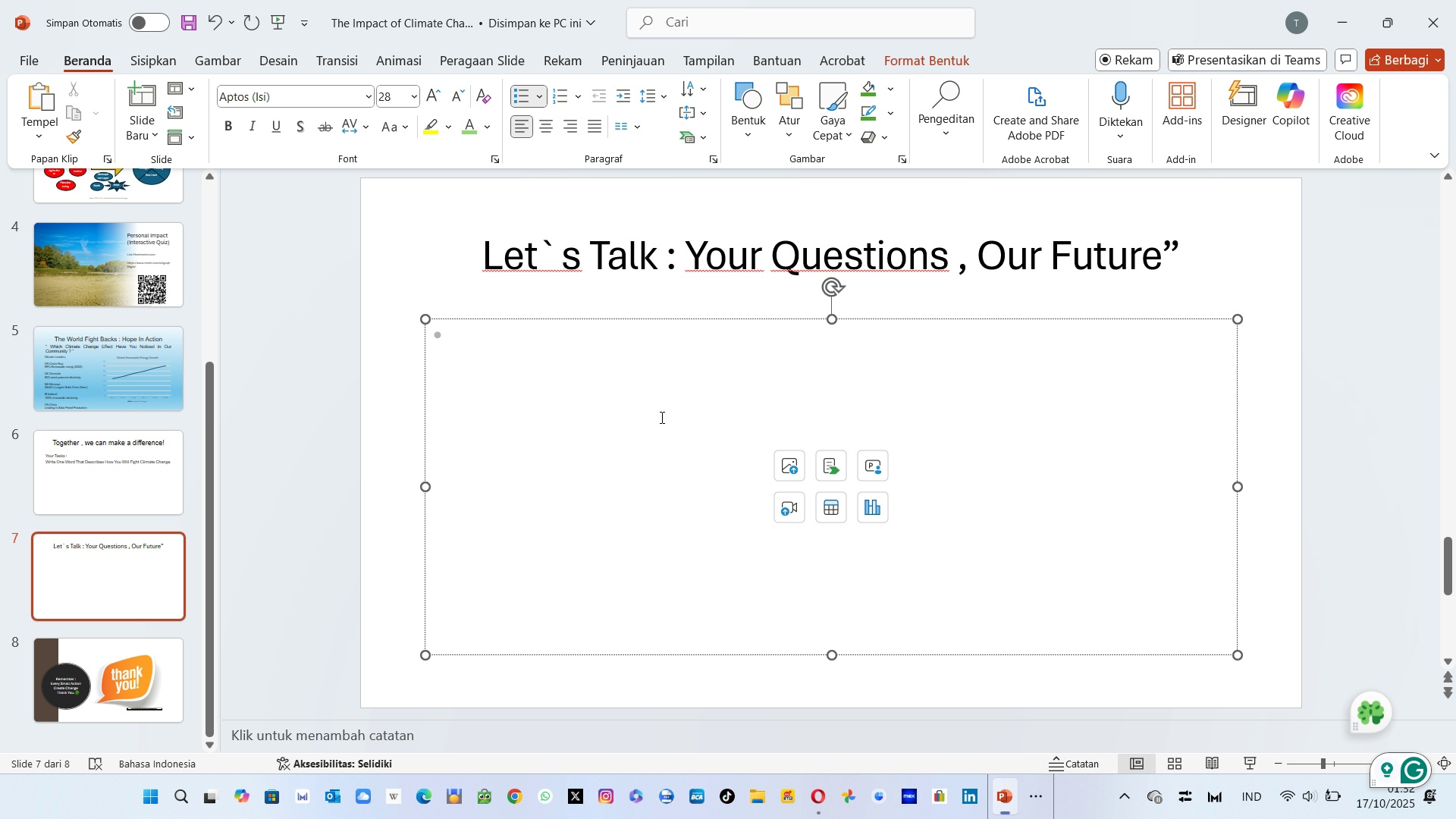 
wait(25.81)
 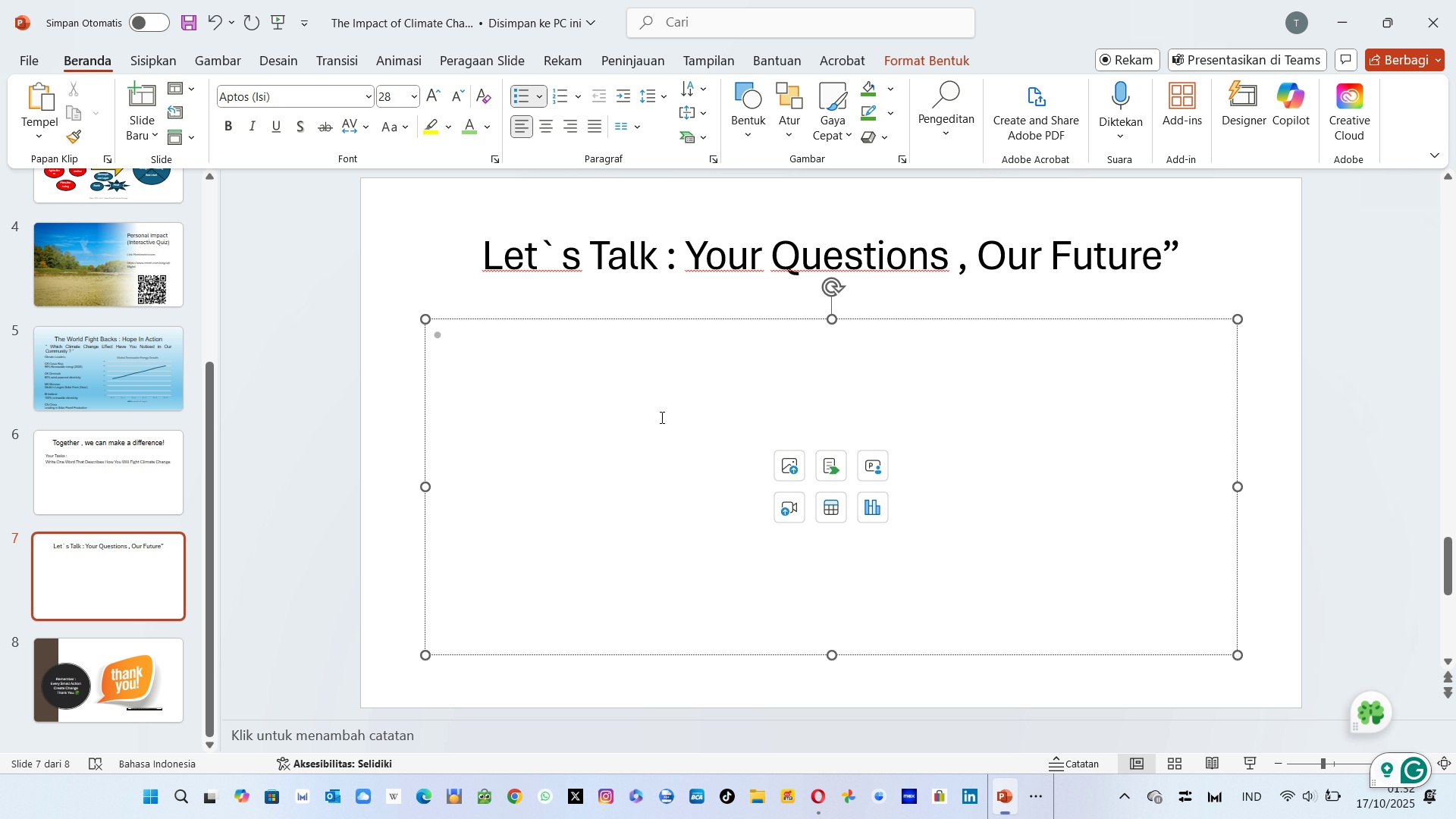 
left_click([149, 73])
 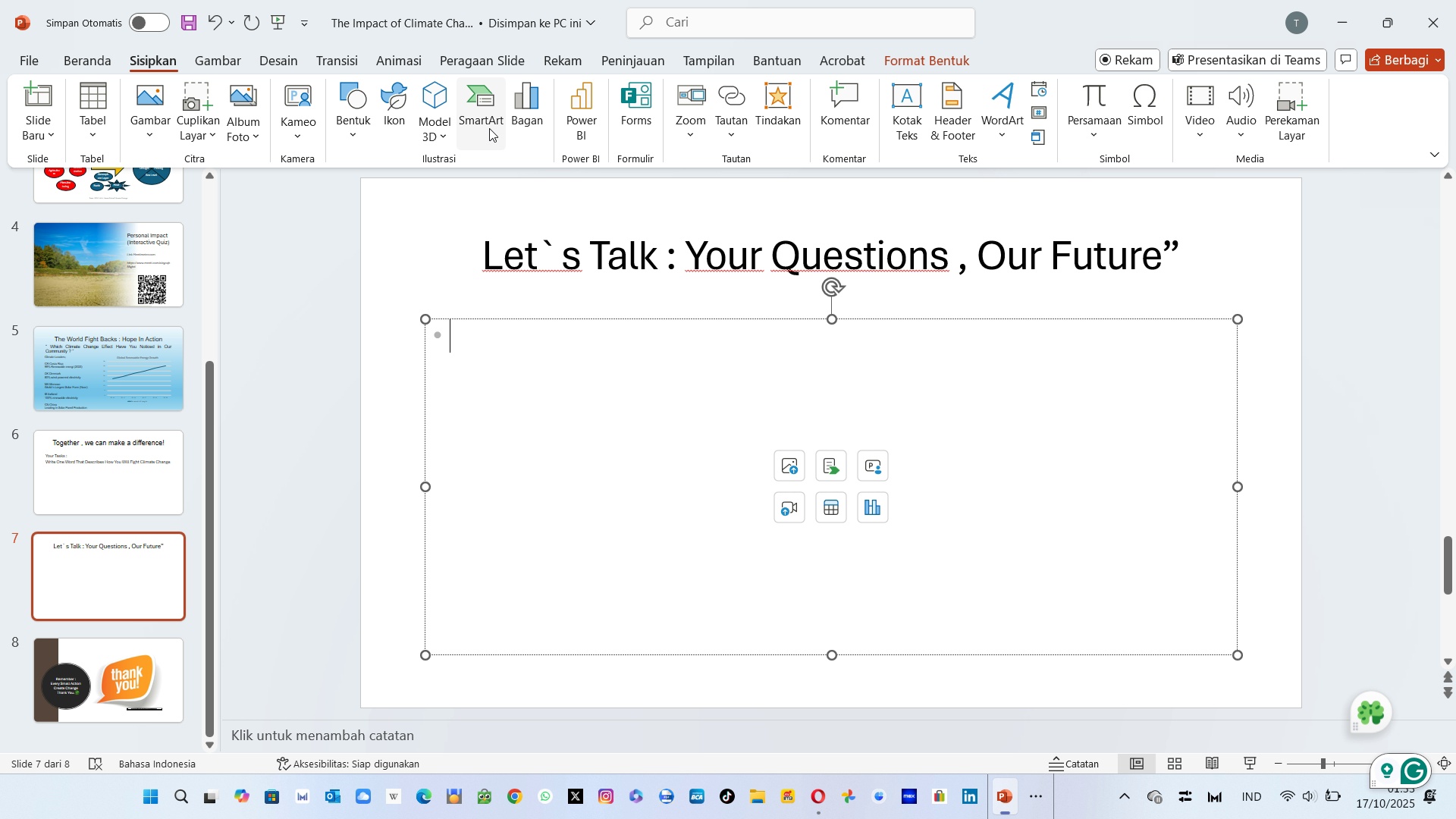 
wait(8.33)
 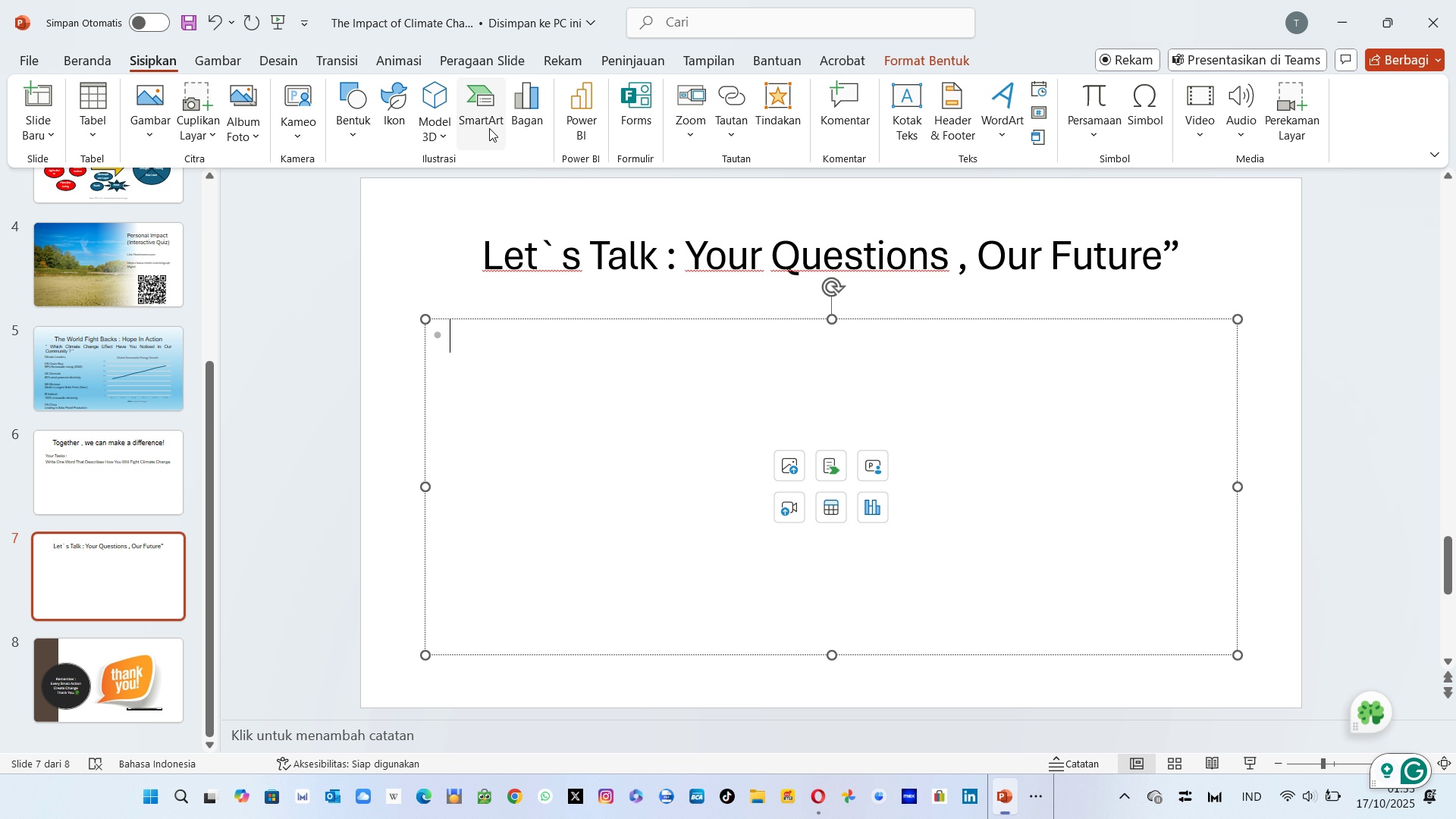 
left_click([350, 121])
 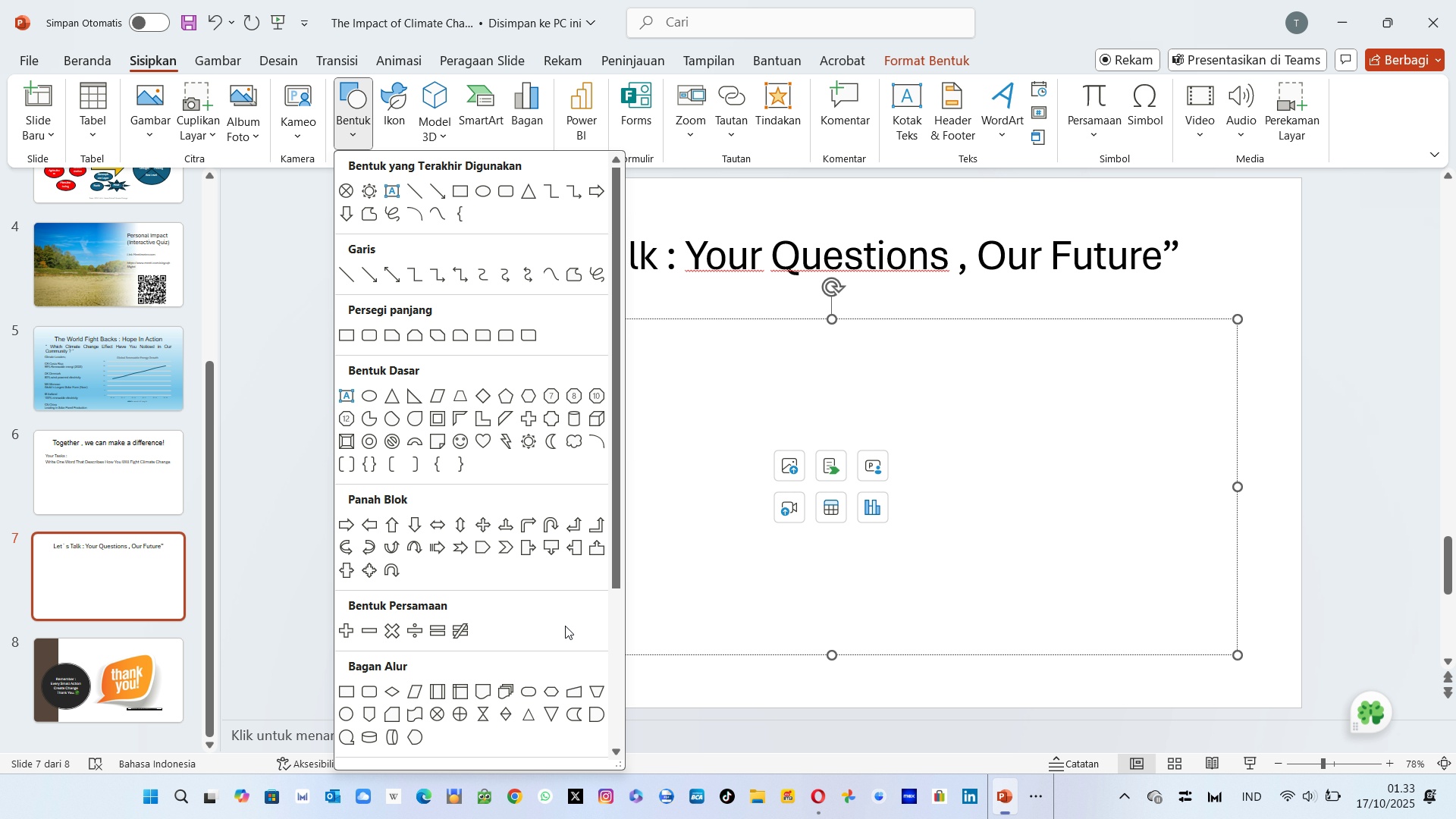 
scroll: coordinate [554, 670], scroll_direction: down, amount: 12.0
 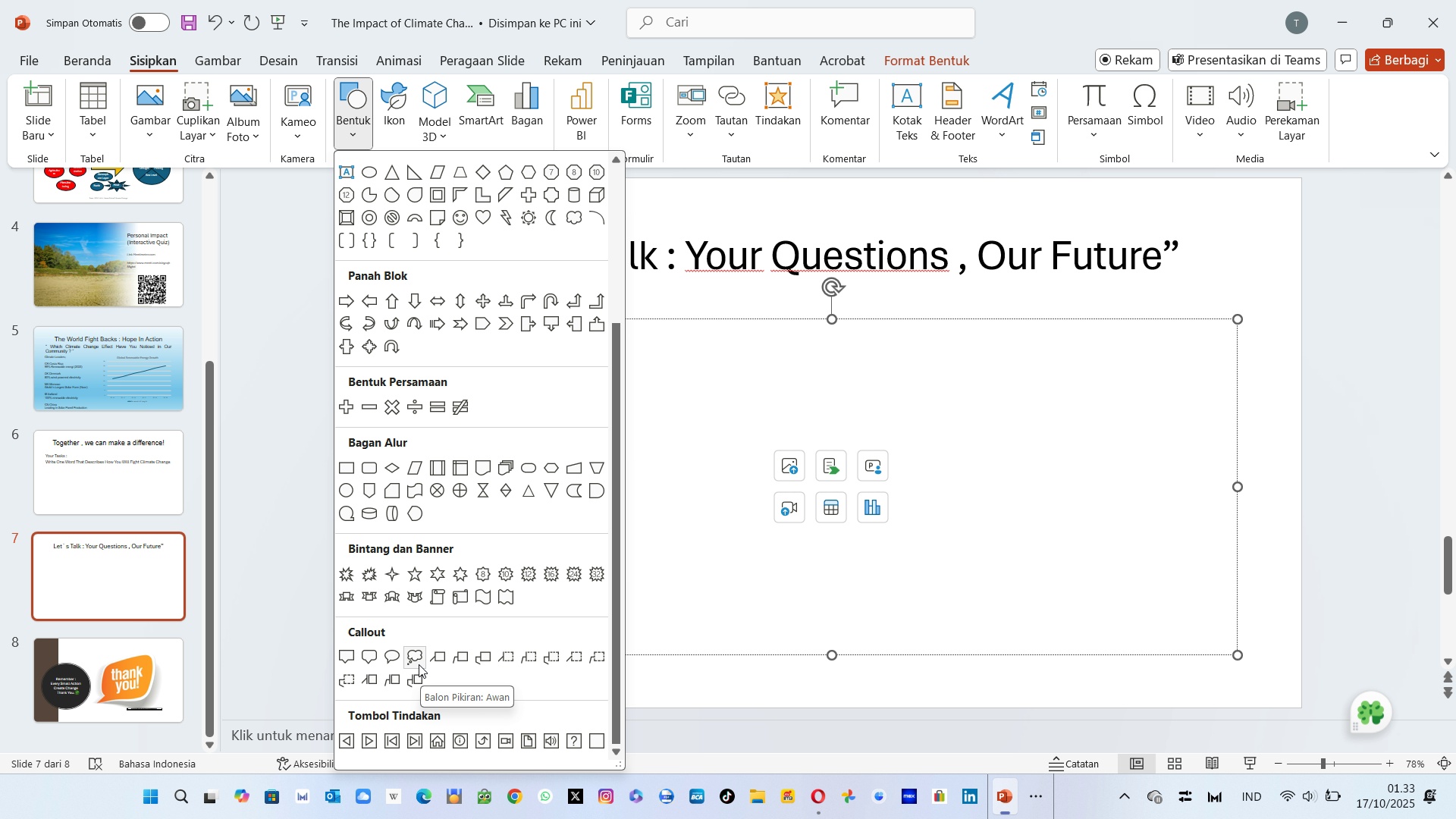 
left_click([350, 657])
 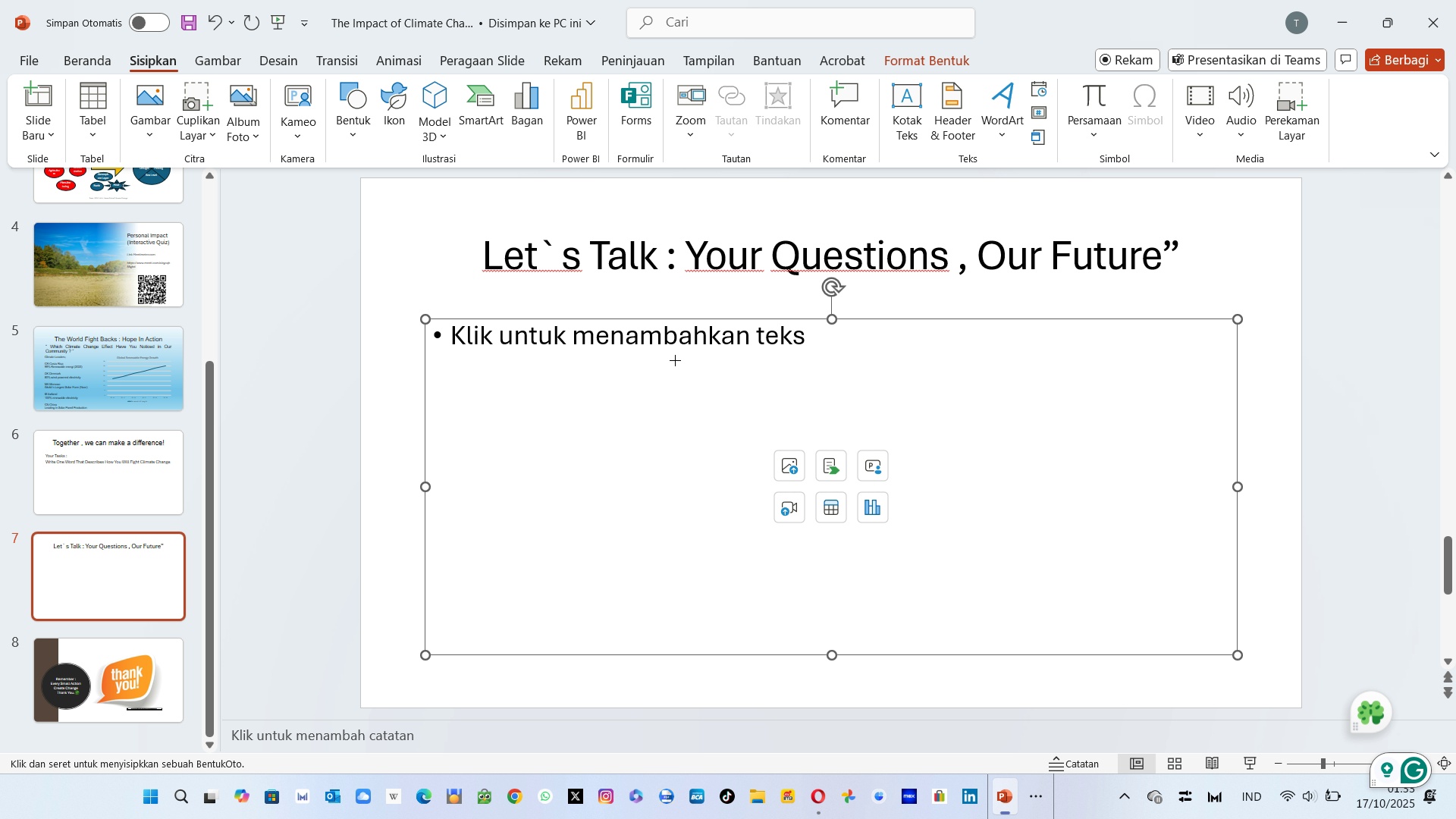 
left_click([626, 290])
 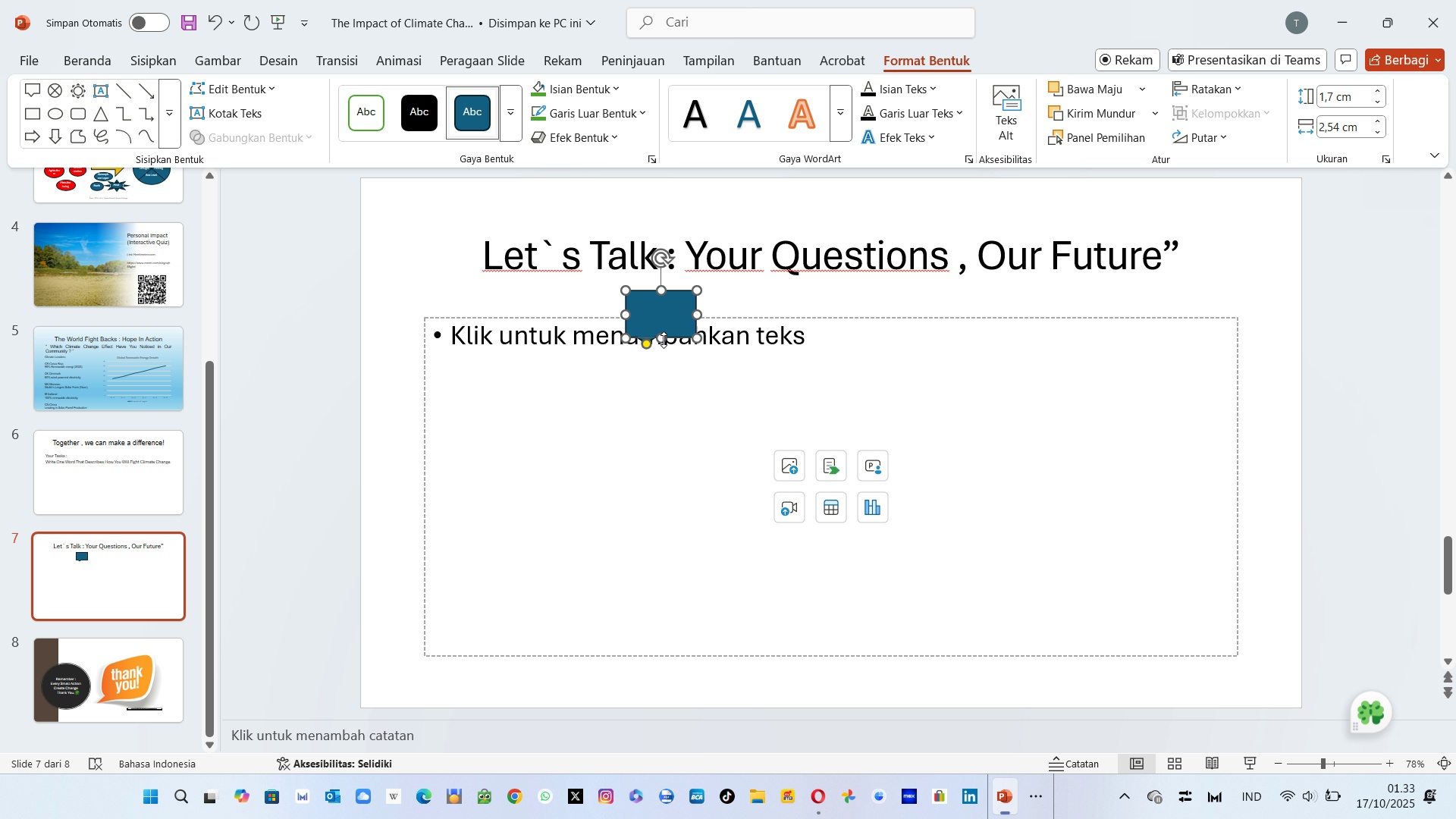 
left_click_drag(start_coordinate=[698, 337], to_coordinate=[810, 460])
 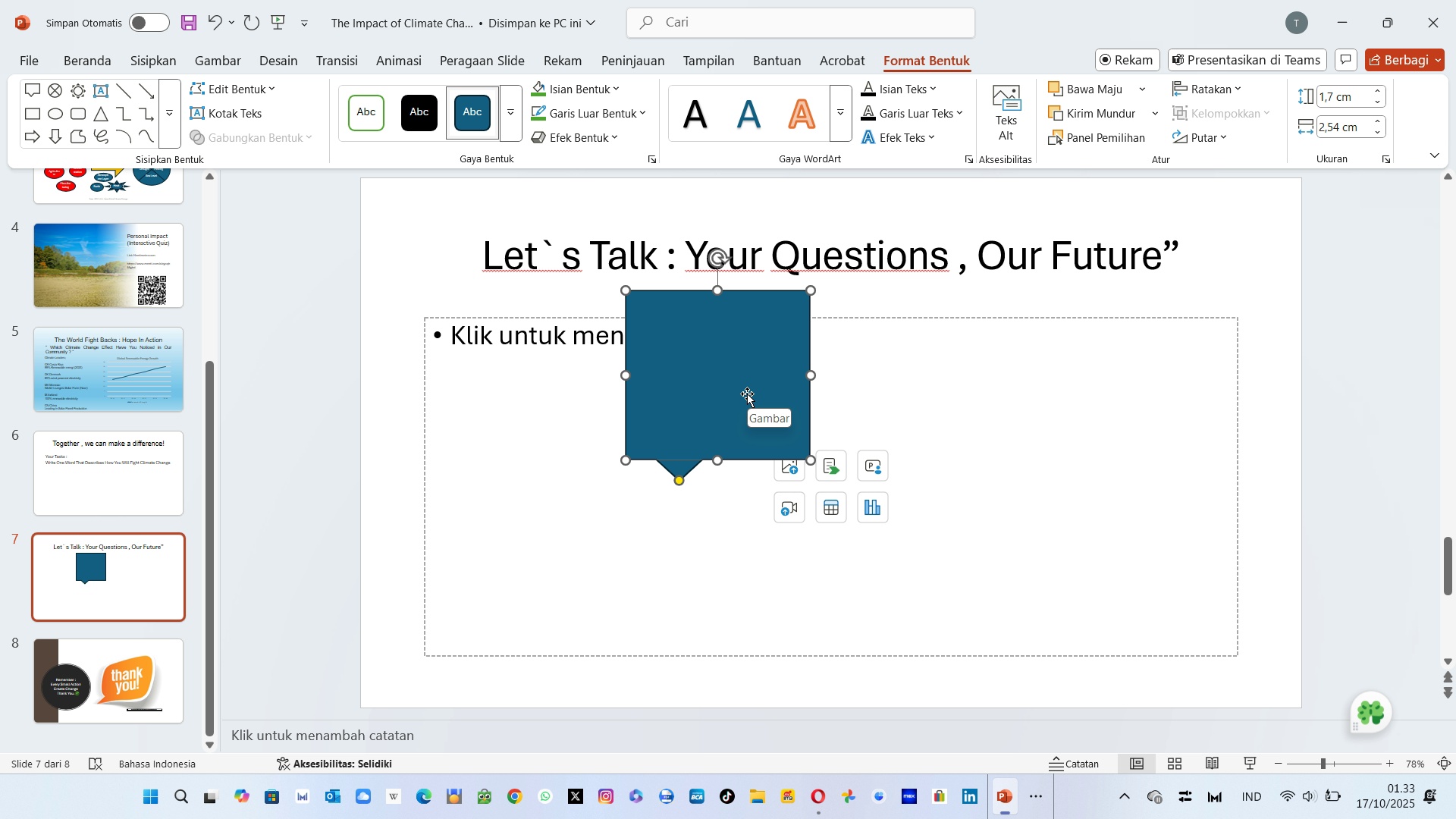 
left_click_drag(start_coordinate=[747, 394], to_coordinate=[591, 456])
 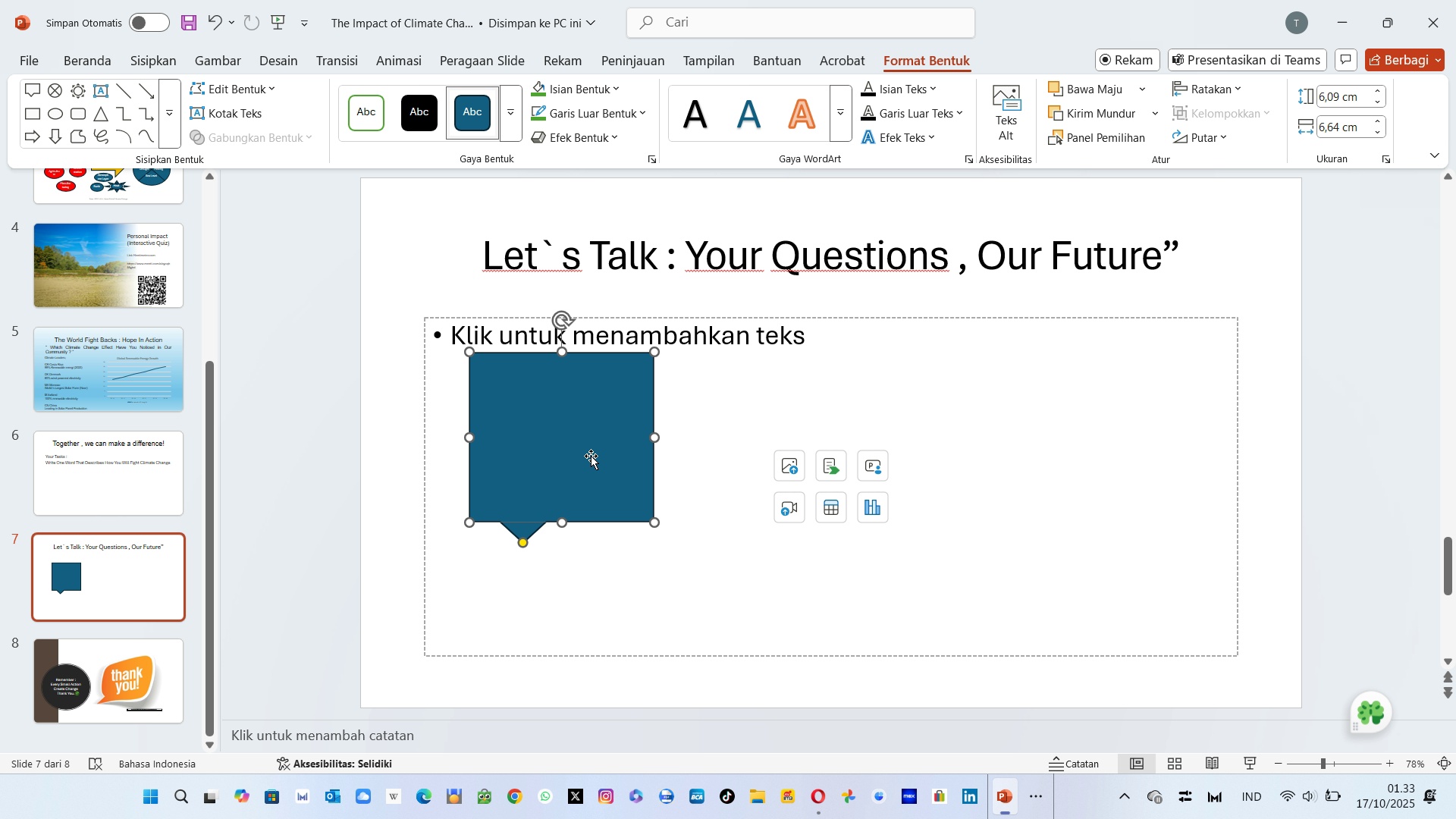 
wait(22.64)
 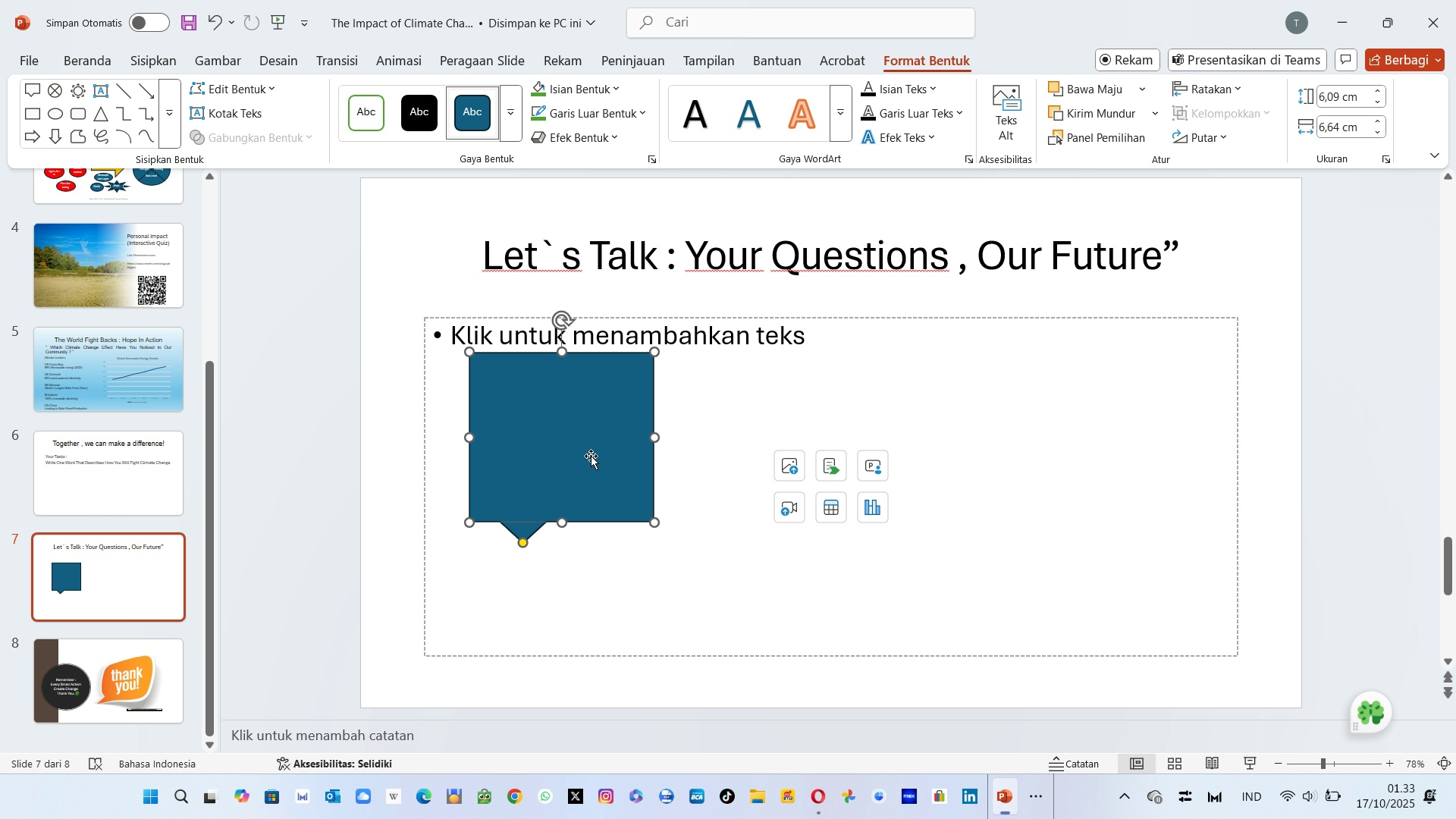 
left_click([591, 456])
 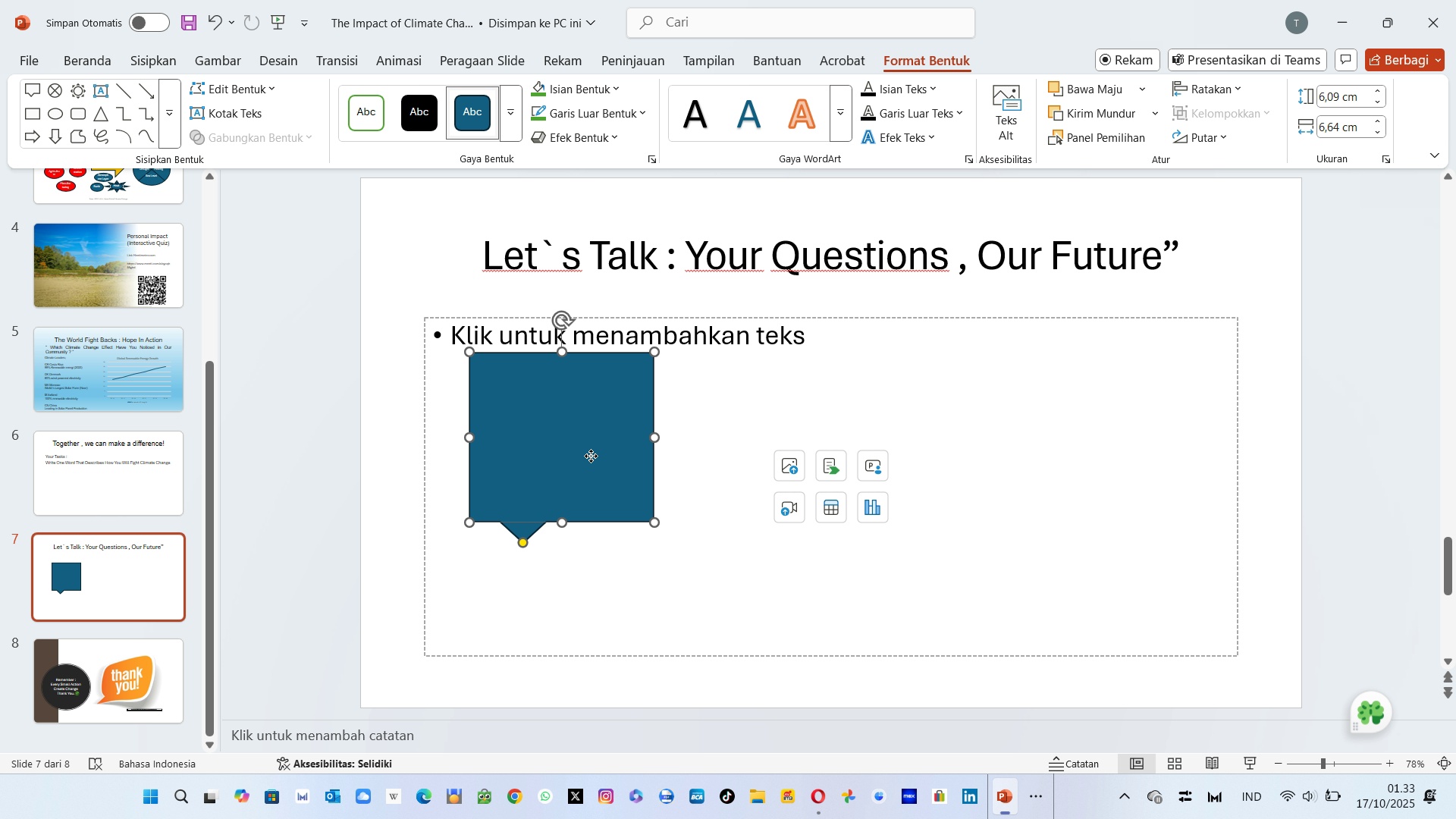 
left_click([591, 456])
 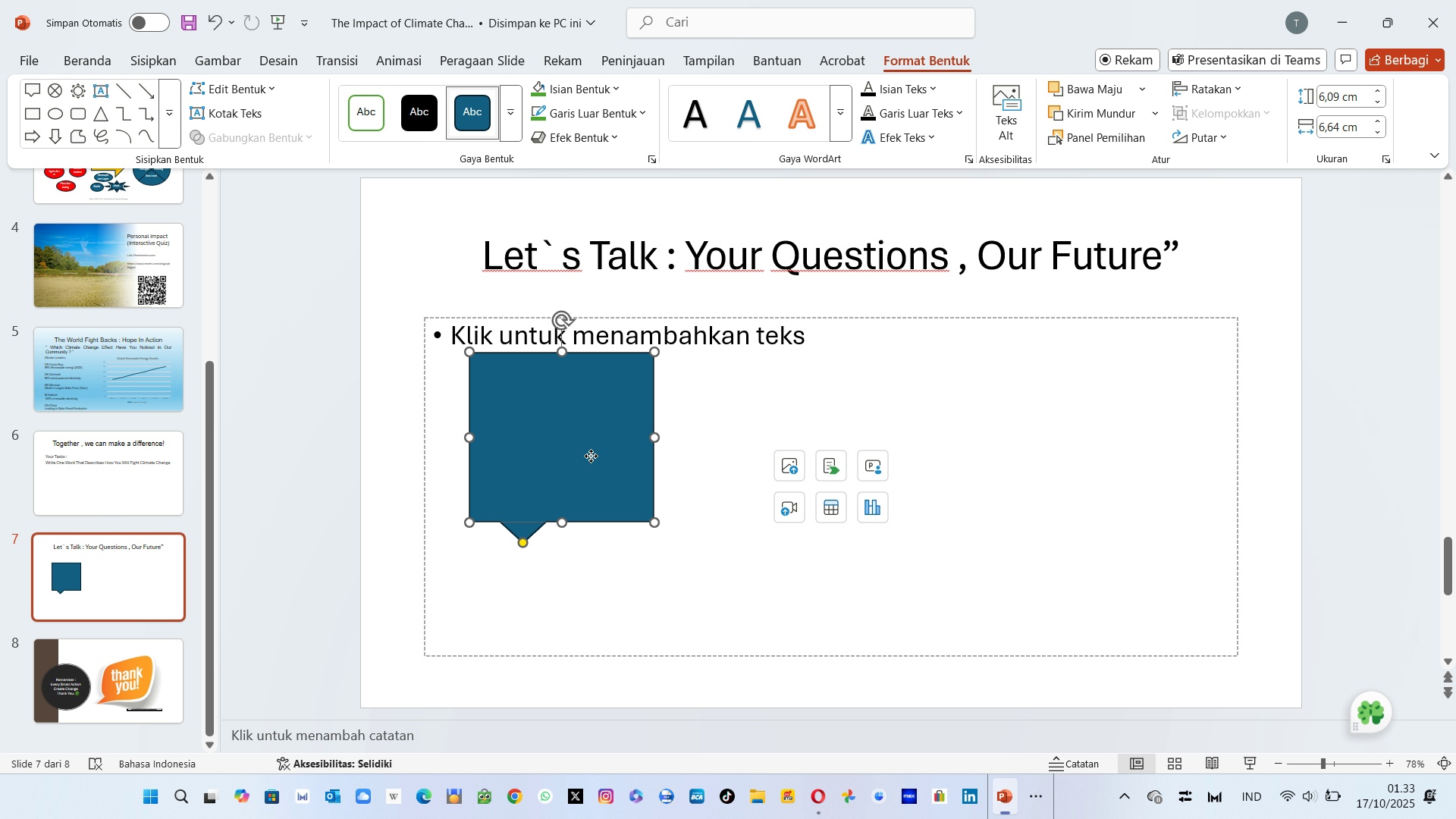 
left_click([591, 456])
 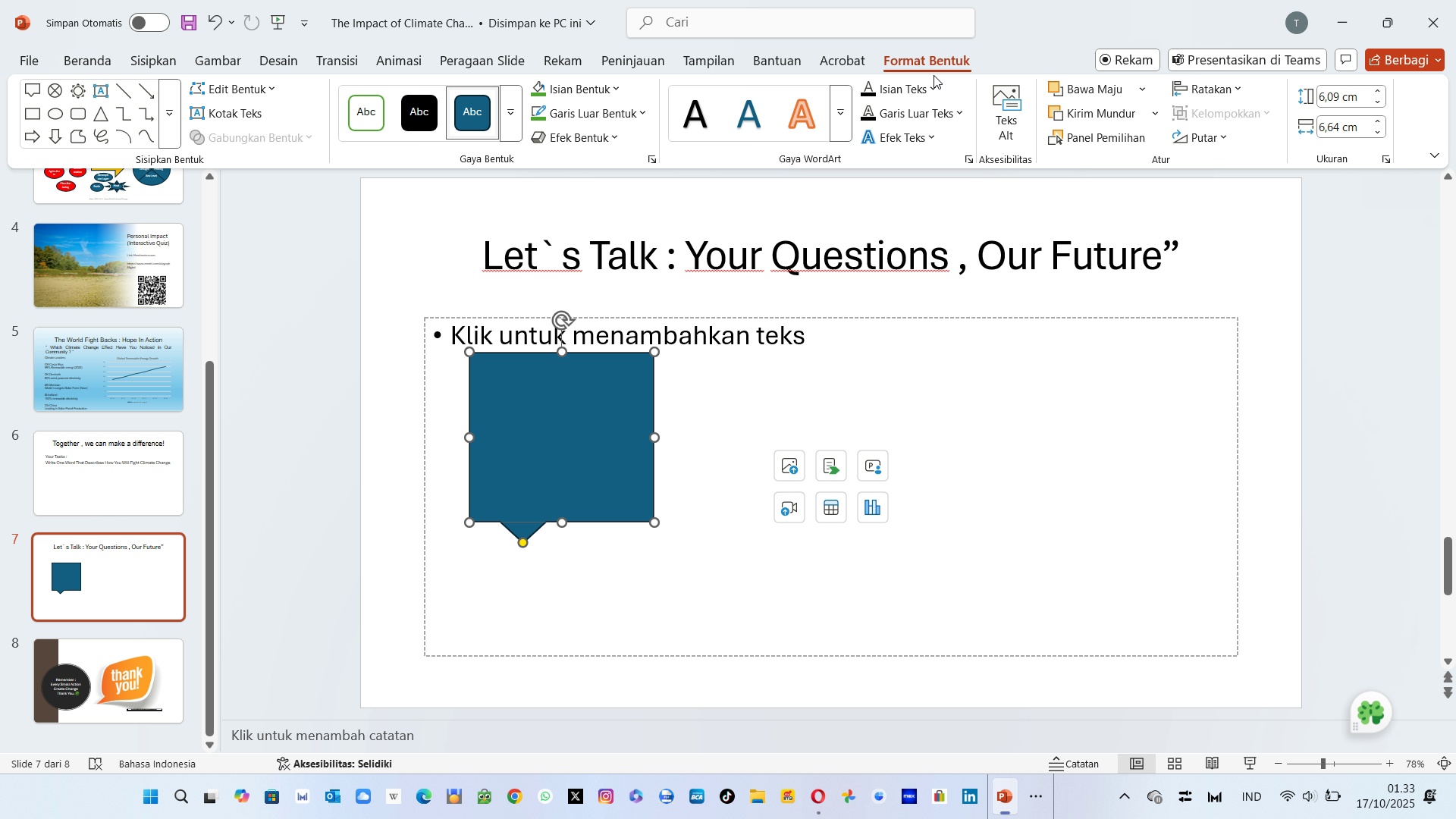 
left_click([929, 95])
 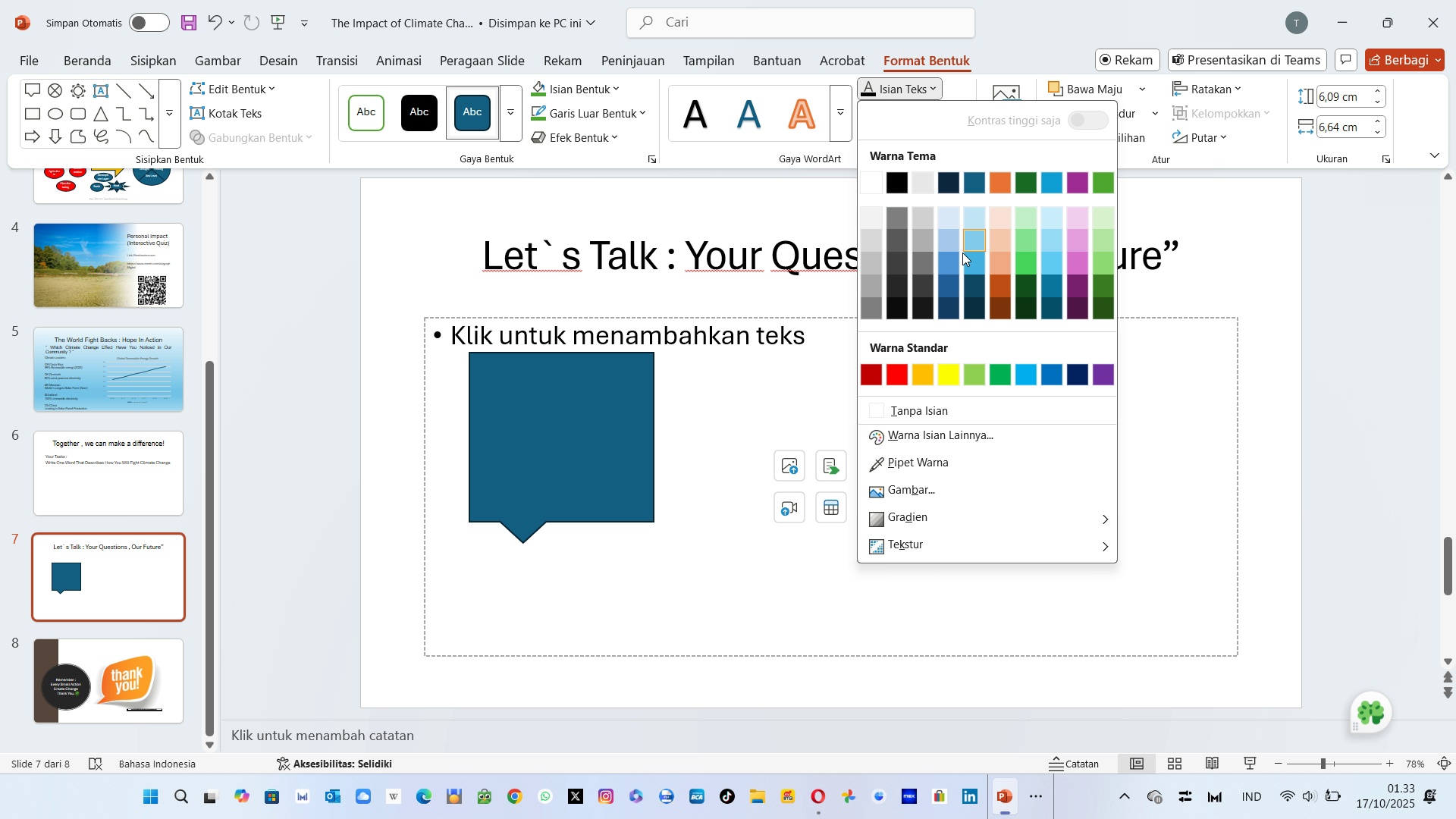 
left_click([949, 242])
 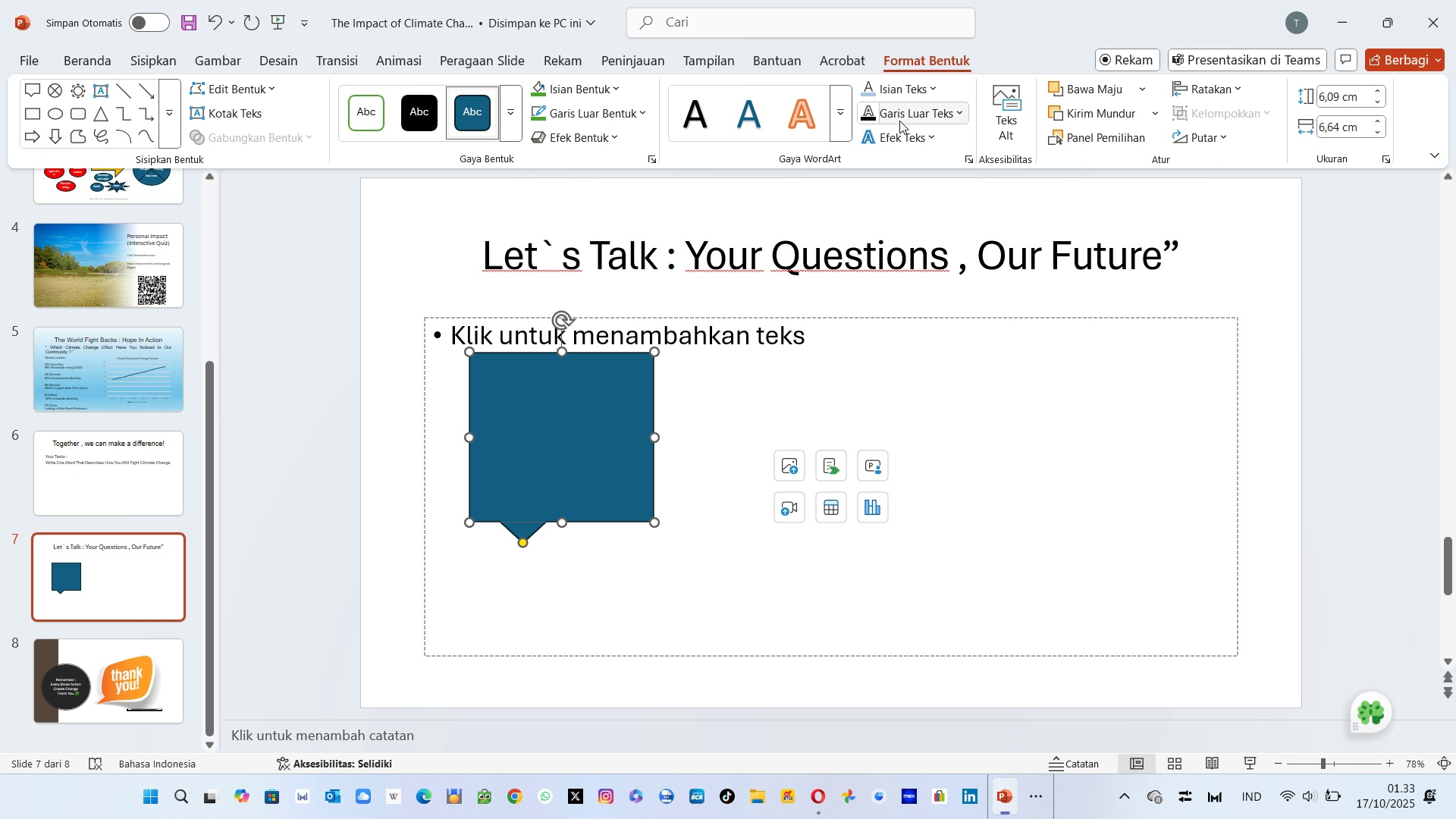 
left_click([903, 112])
 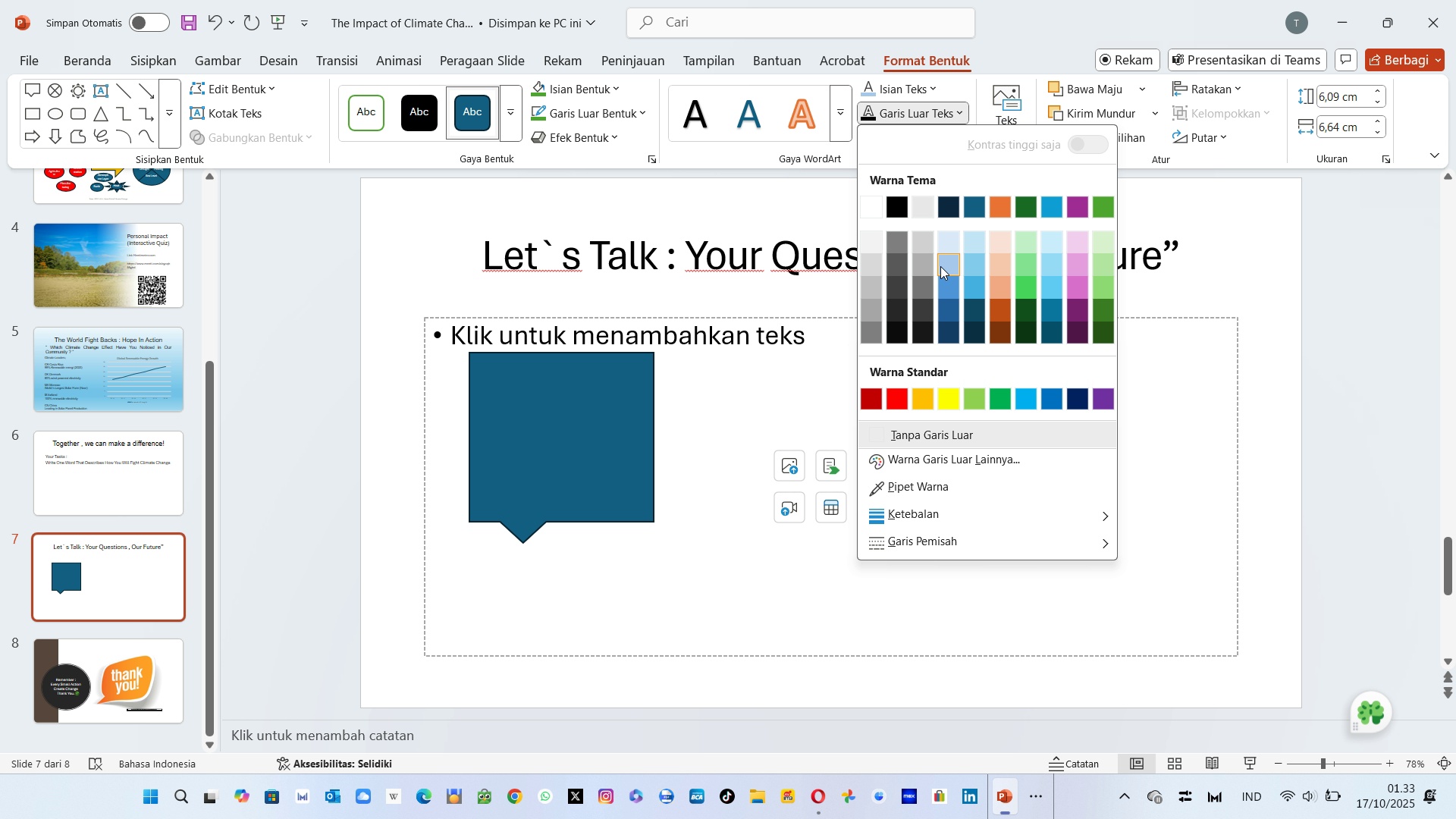 
left_click([942, 261])
 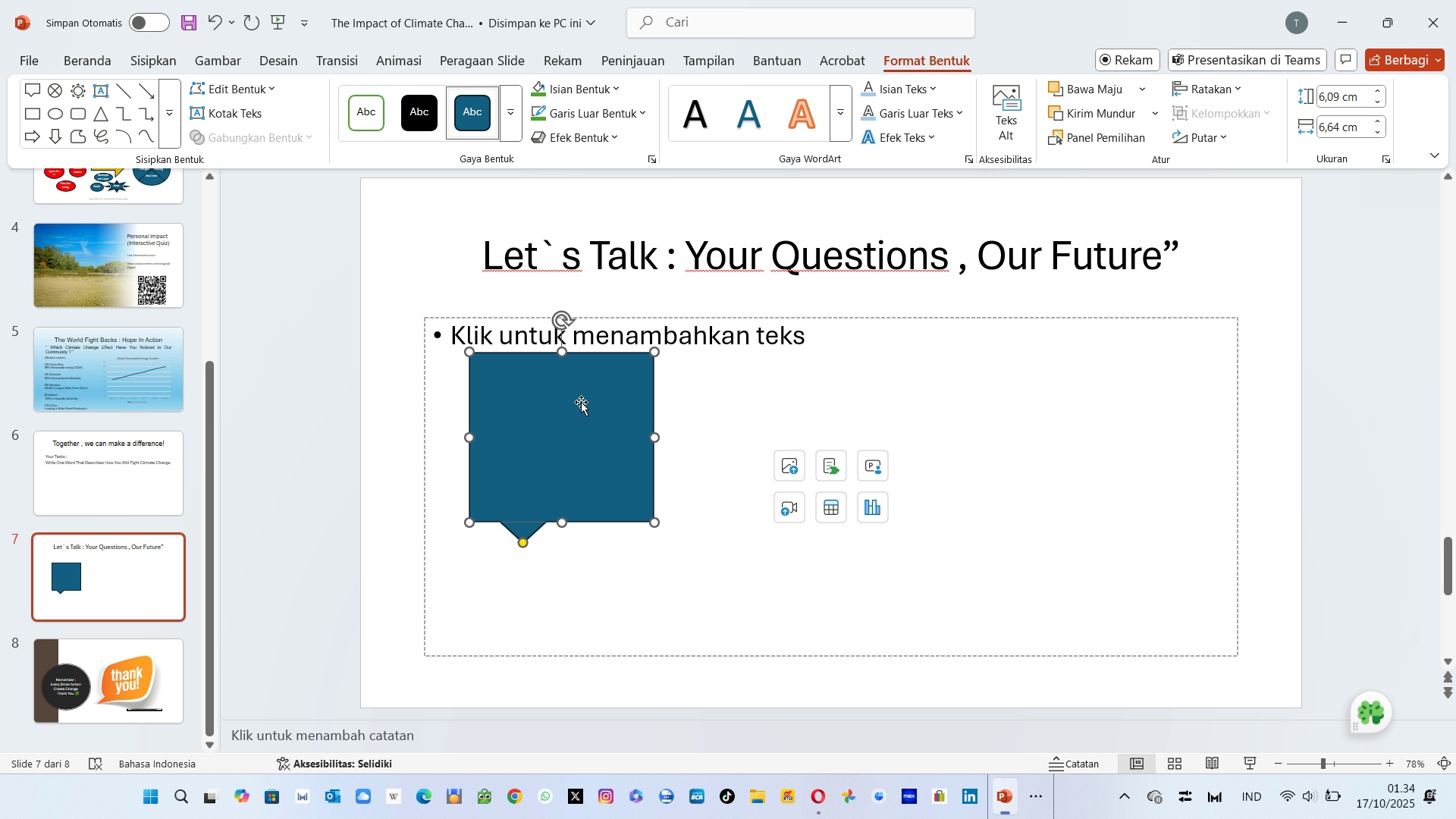 
left_click([569, 422])
 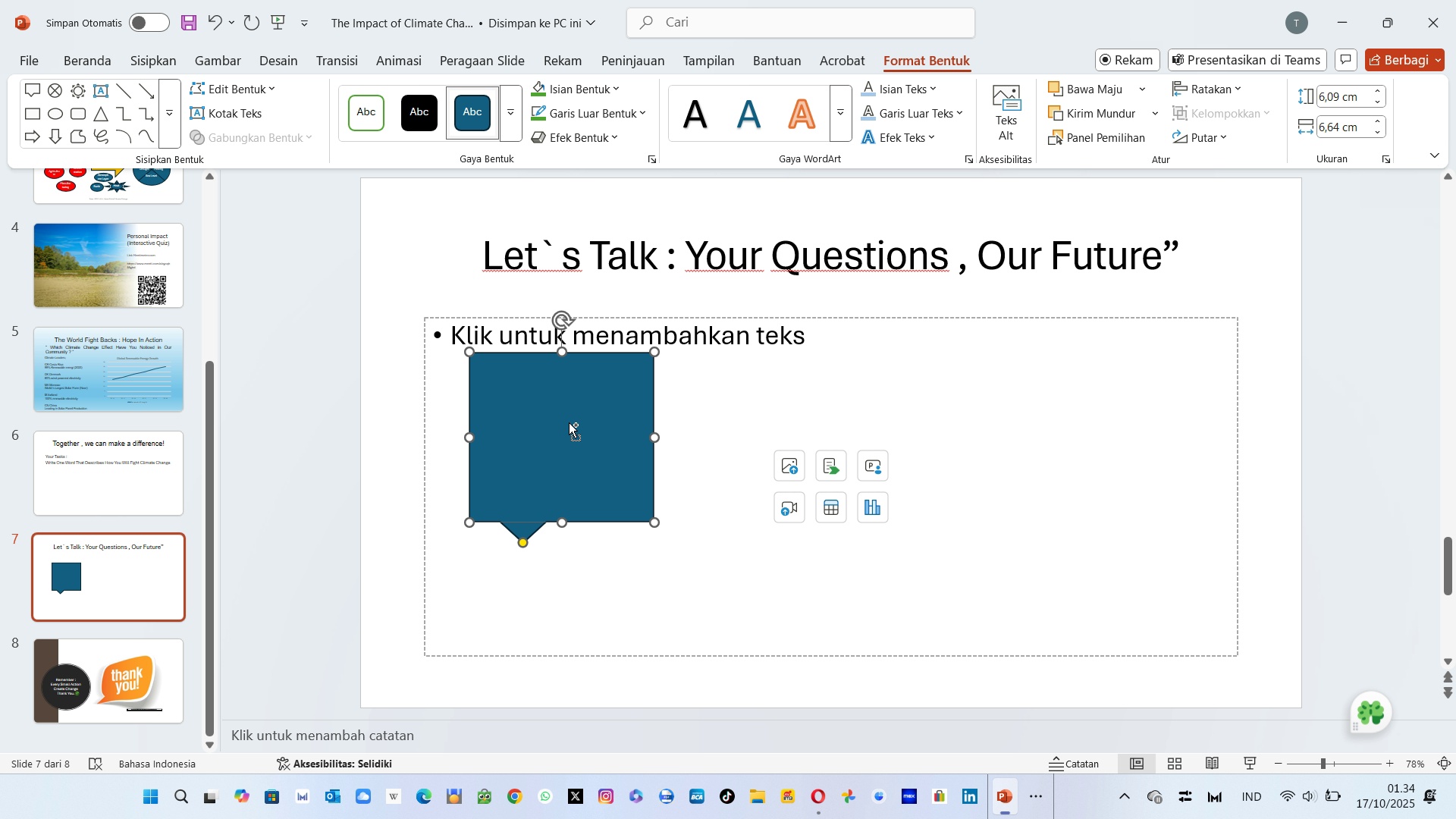 
key(Control+C)
 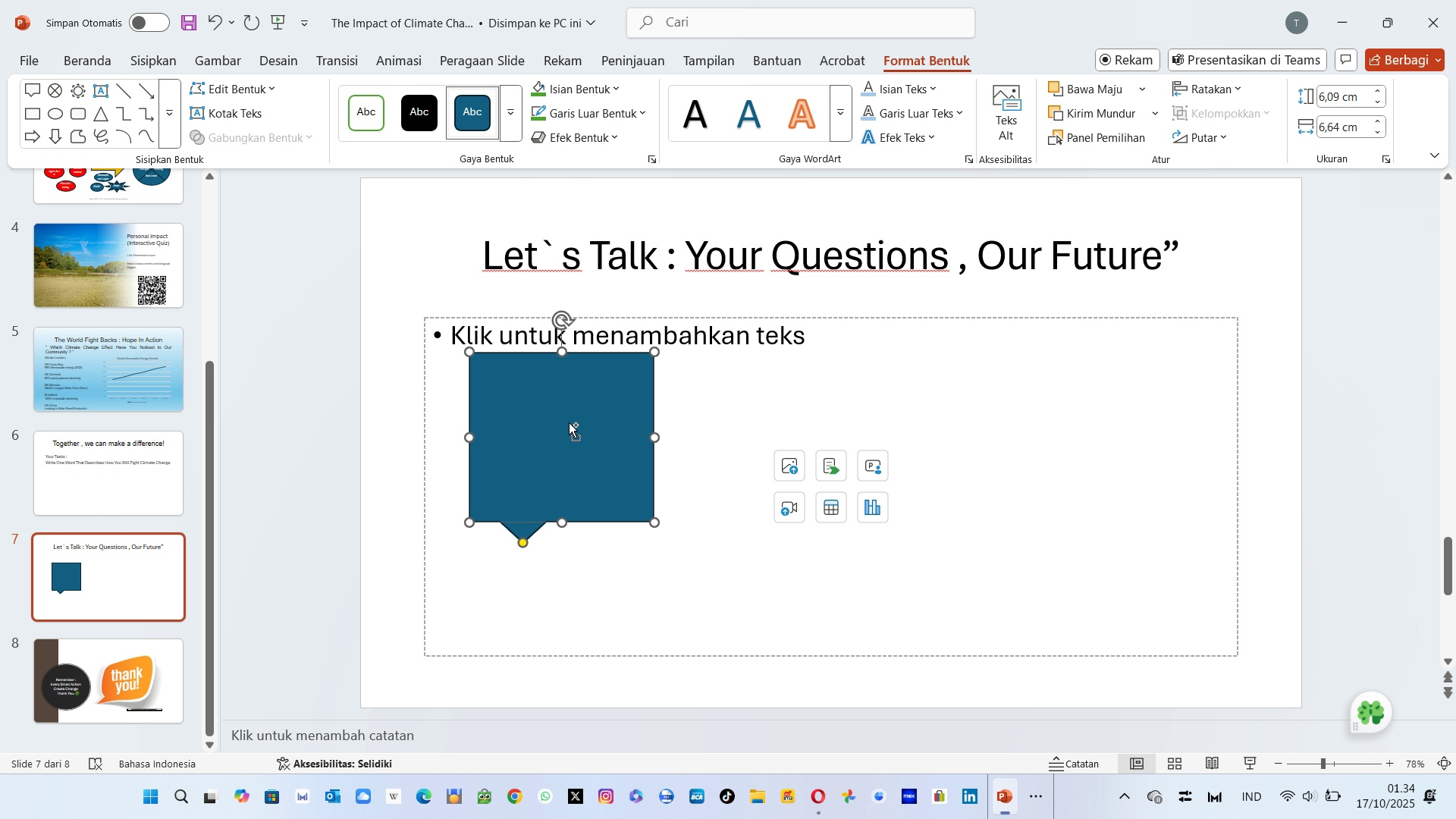 
key(Control+V)
 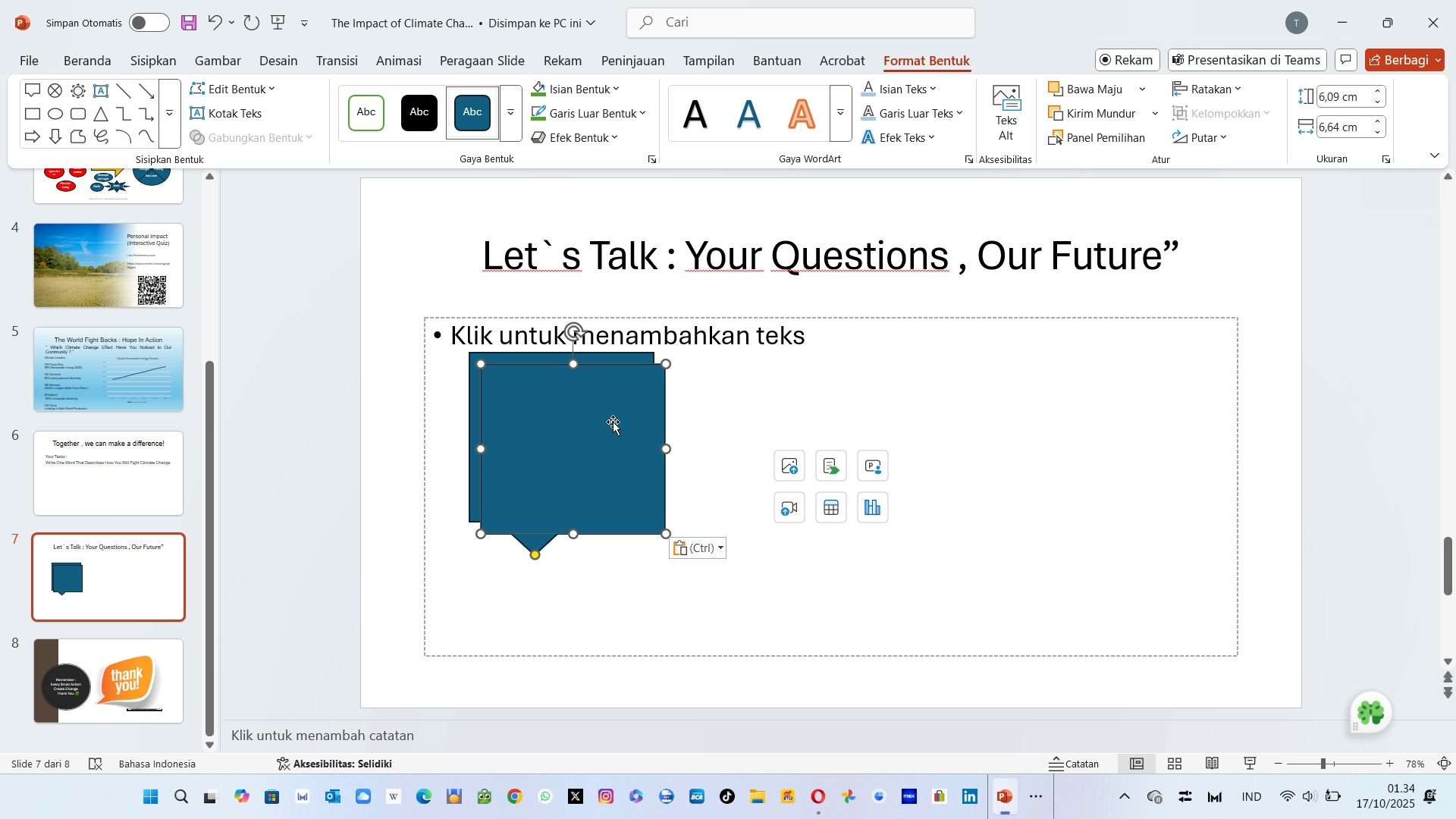 
left_click_drag(start_coordinate=[613, 422], to_coordinate=[812, 406])
 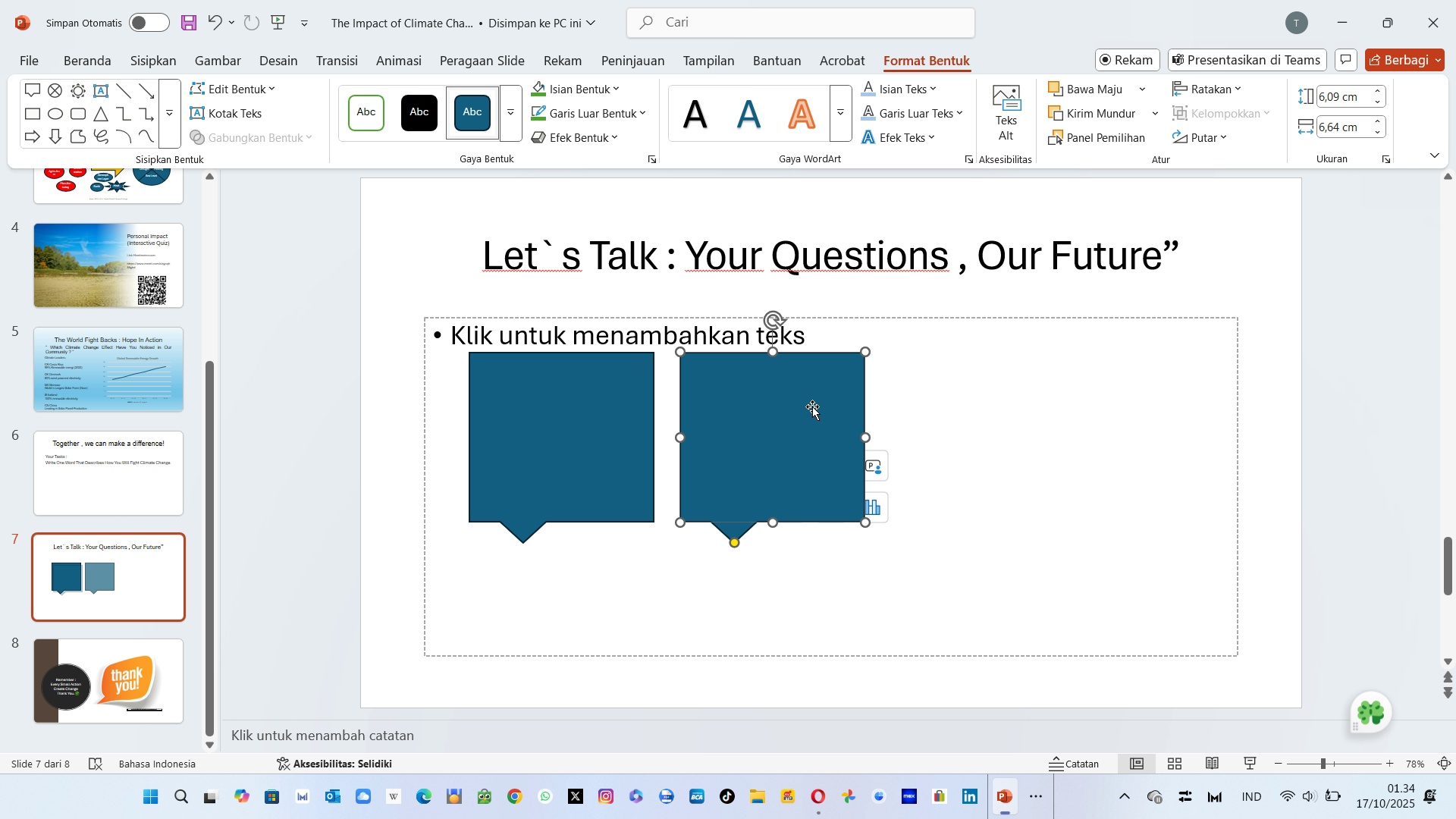 
key(Control+C)
 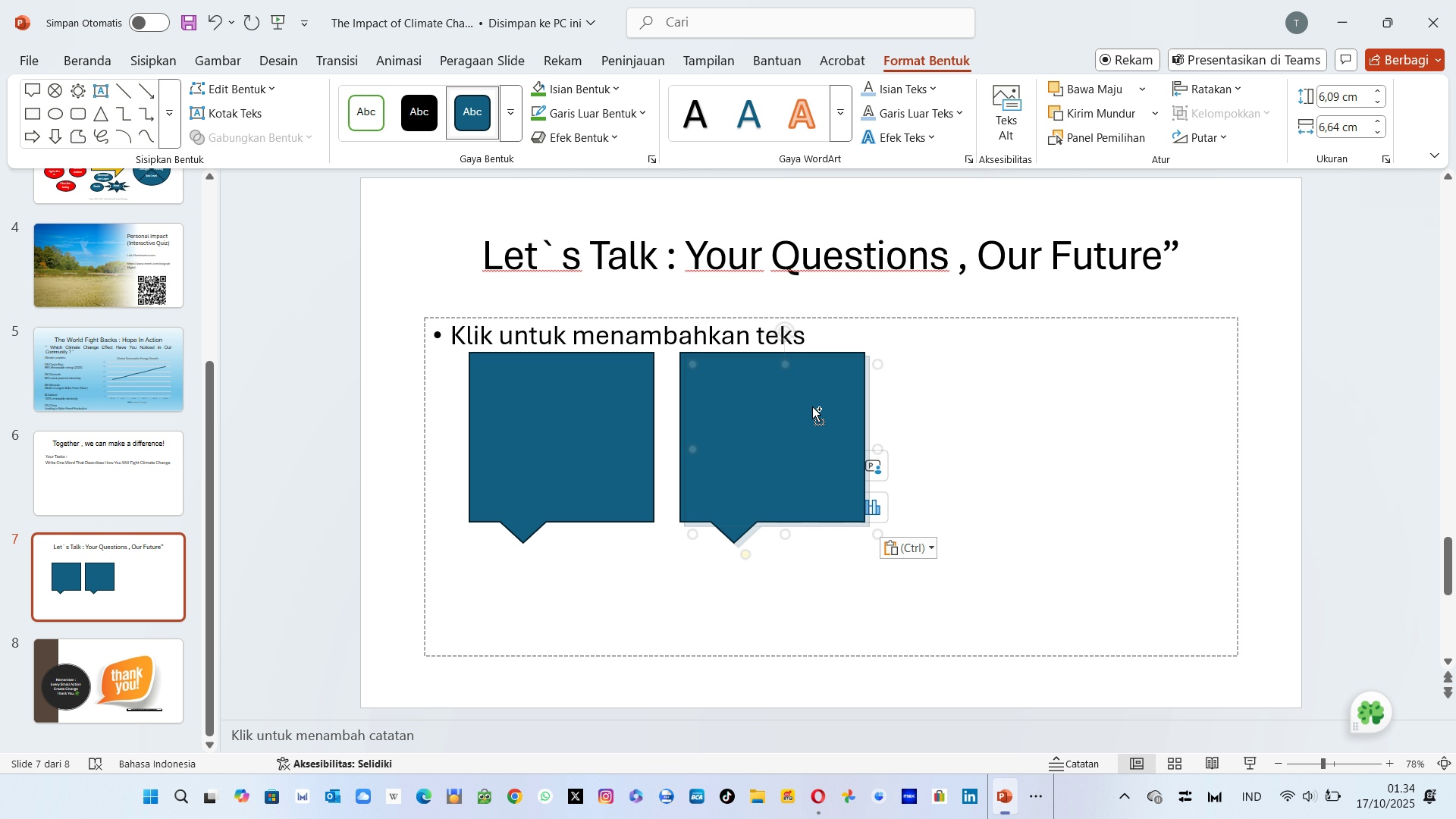 
key(Control+V)
 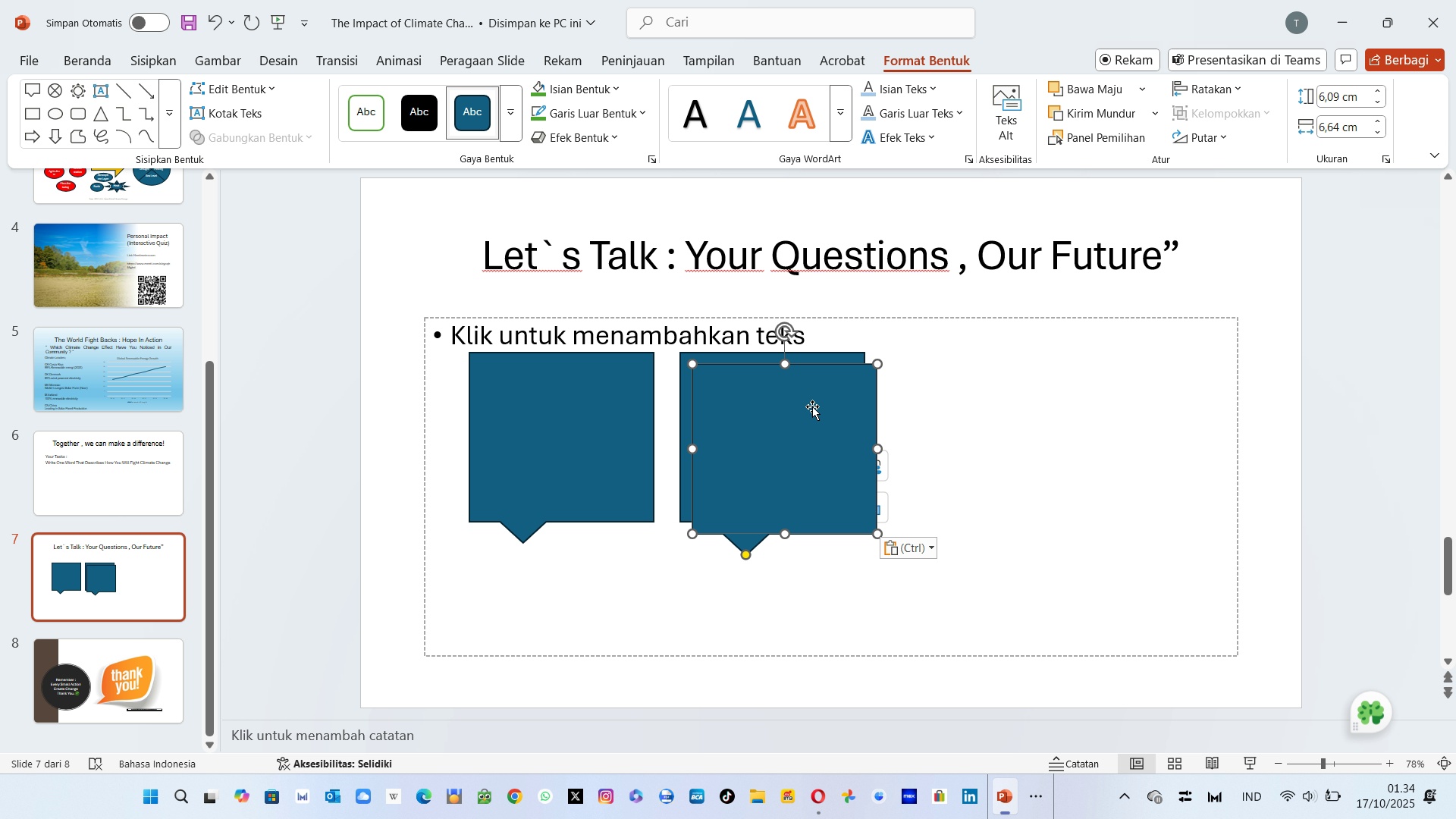 
left_click_drag(start_coordinate=[812, 406], to_coordinate=[1000, 396])
 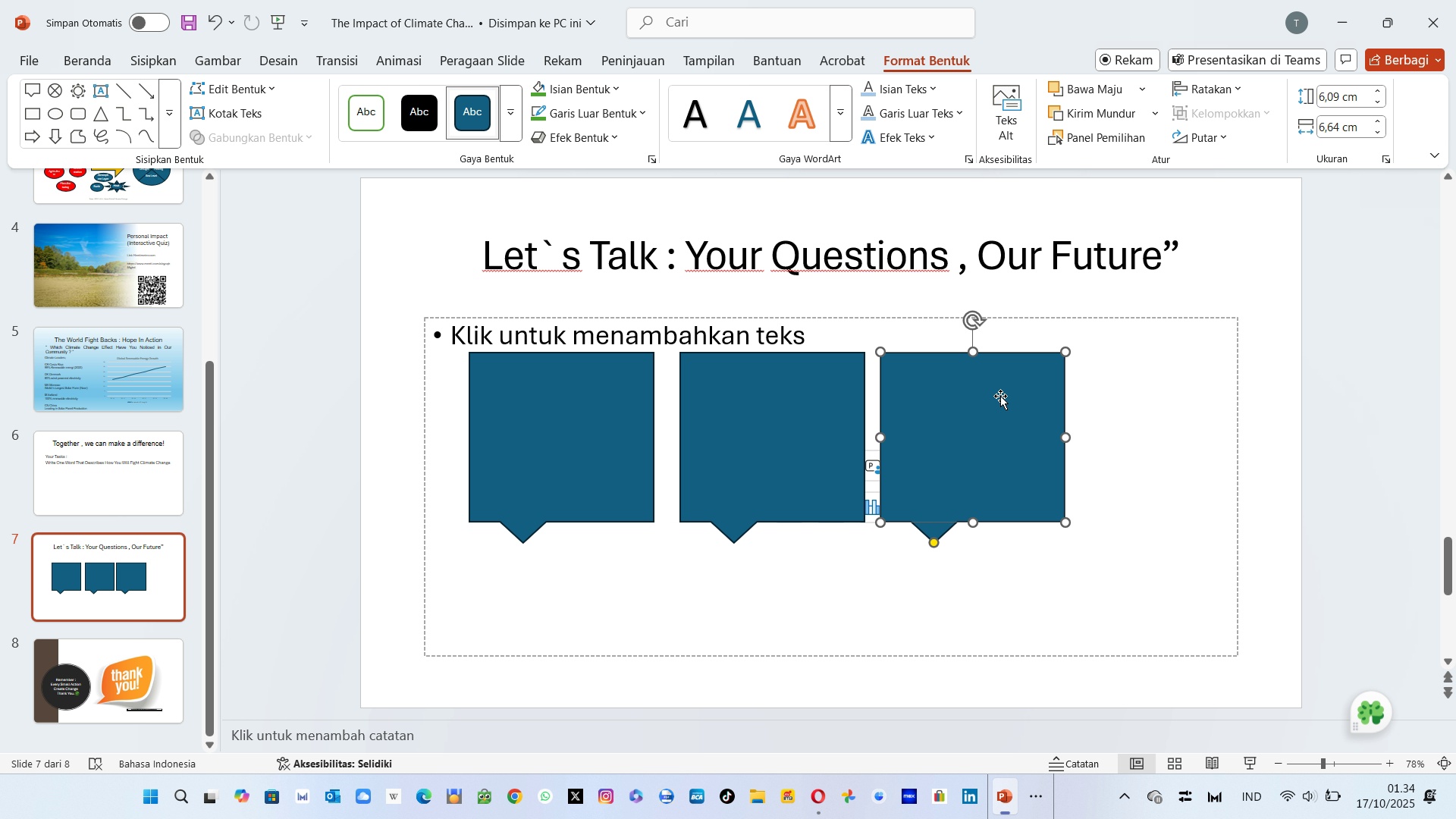 
key(Control+C)
 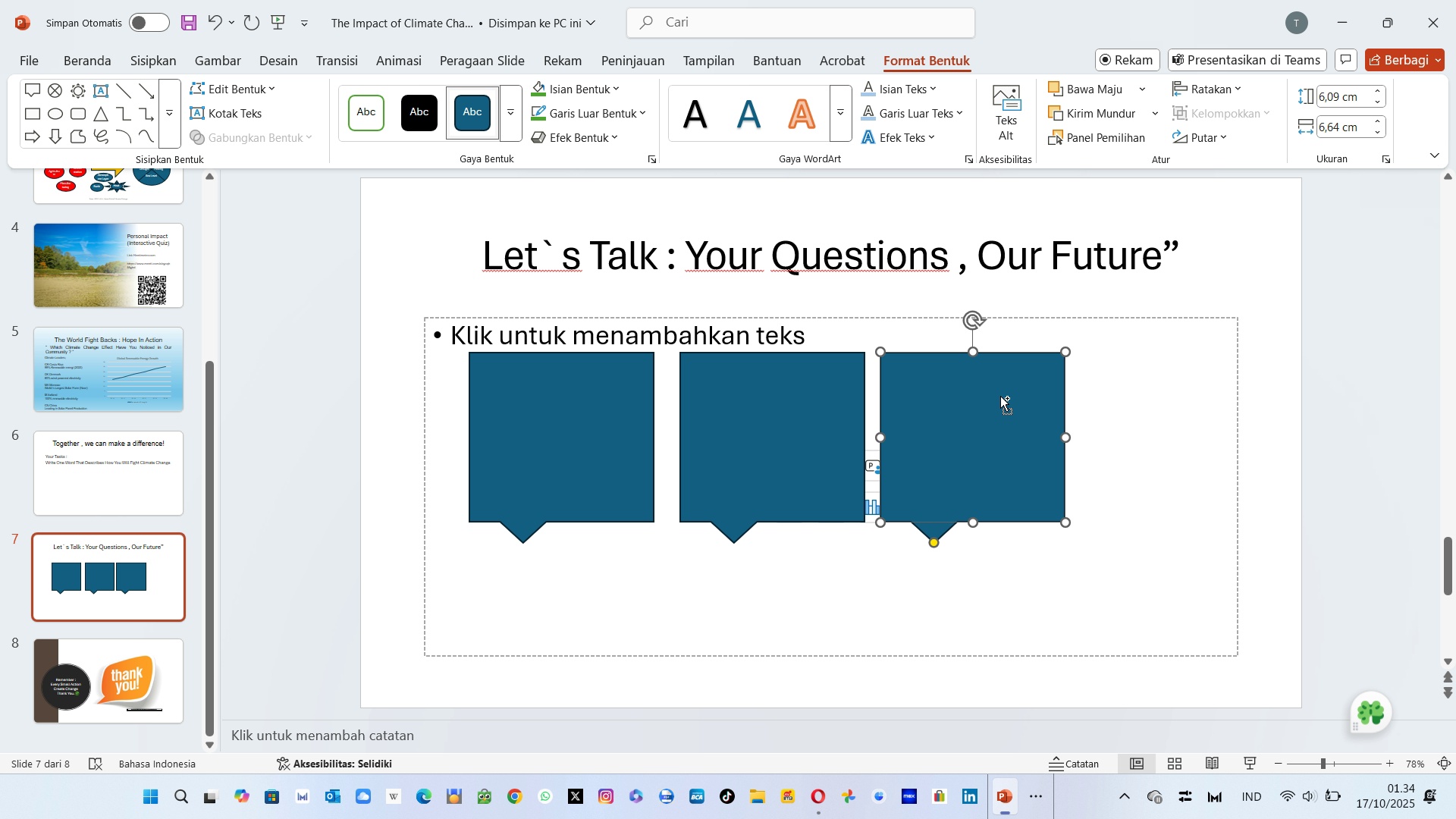 
key(Control+V)
 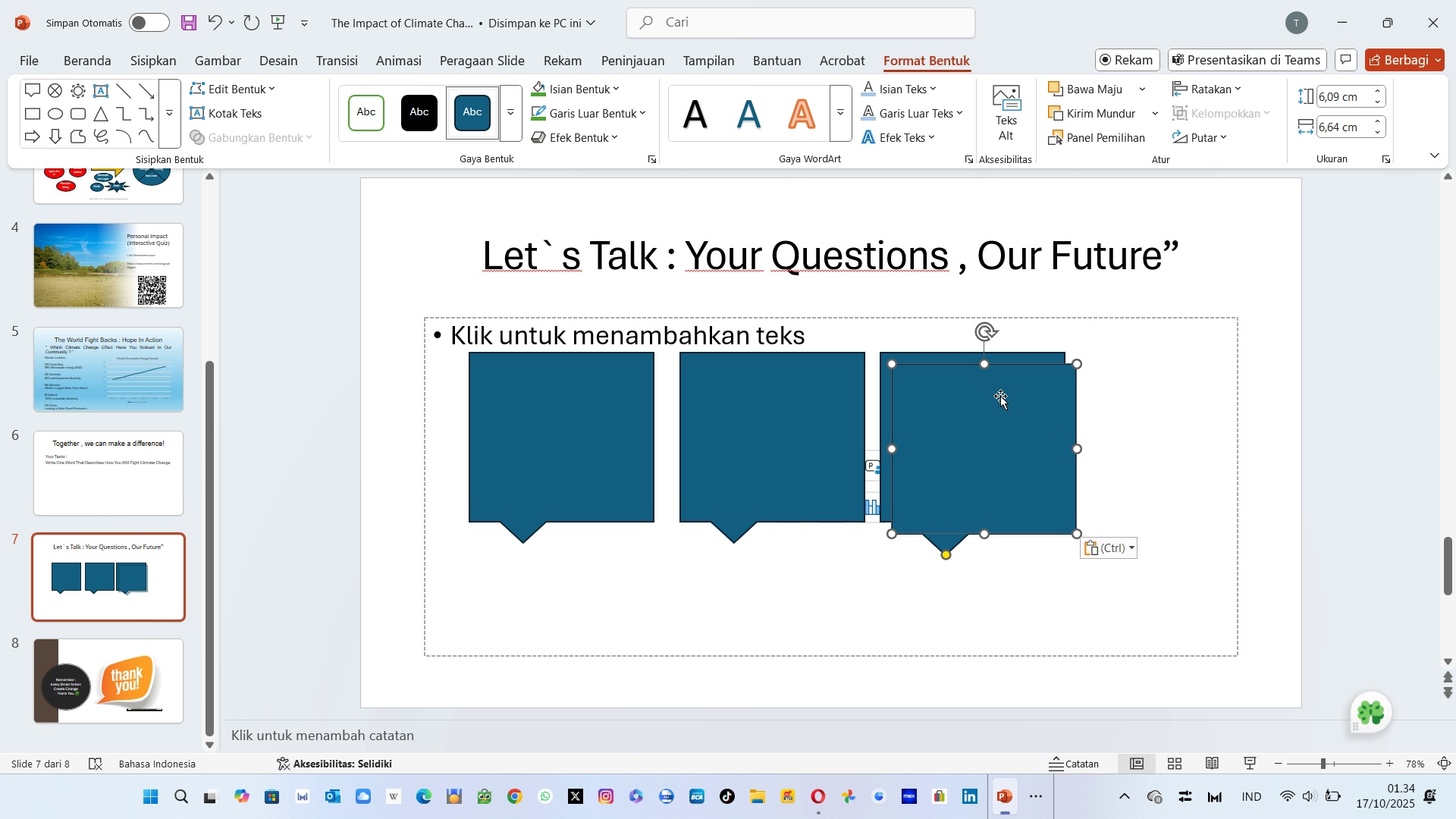 
left_click_drag(start_coordinate=[1000, 396], to_coordinate=[1187, 381])
 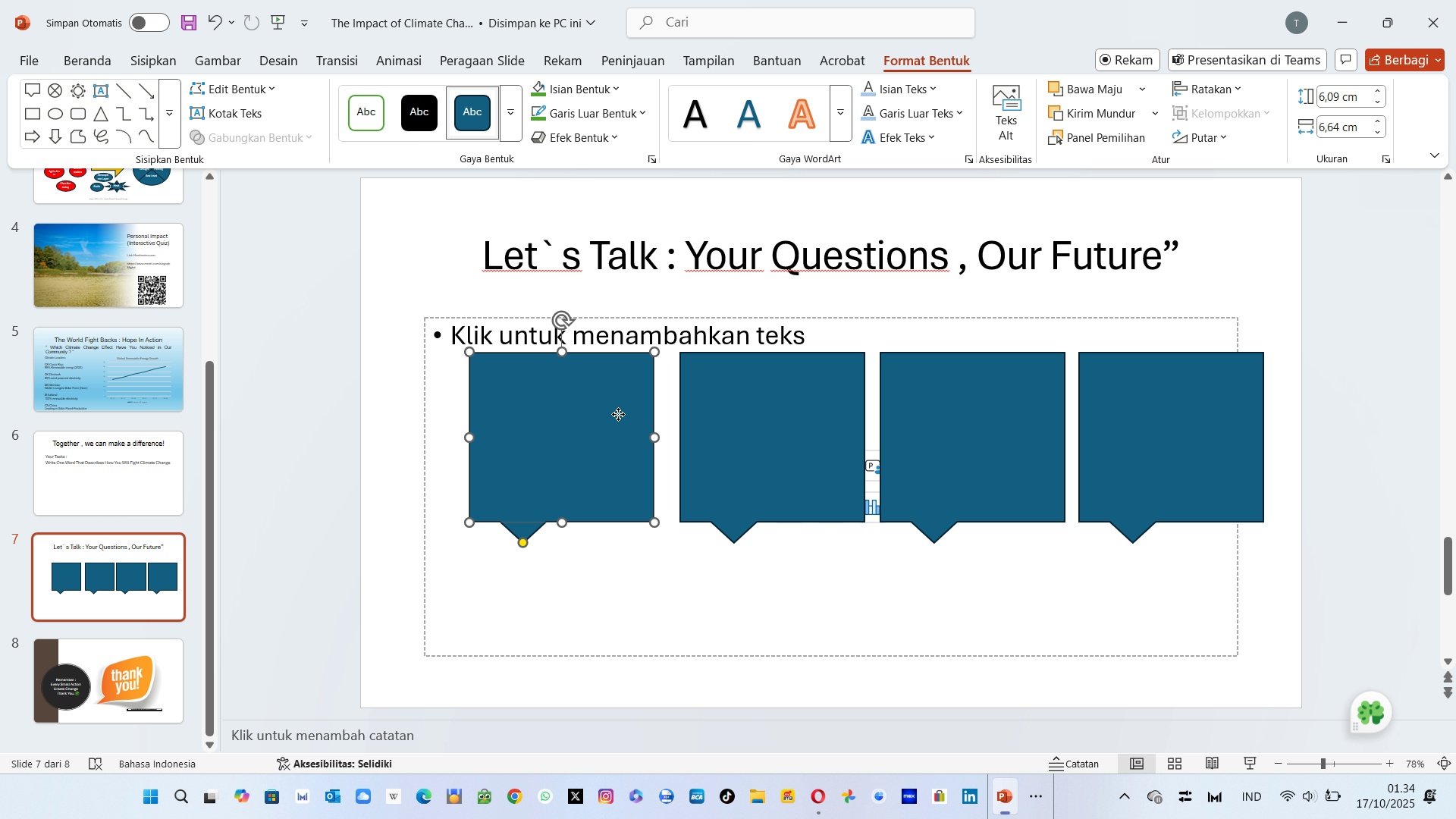 
left_click_drag(start_coordinate=[618, 414], to_coordinate=[577, 416])
 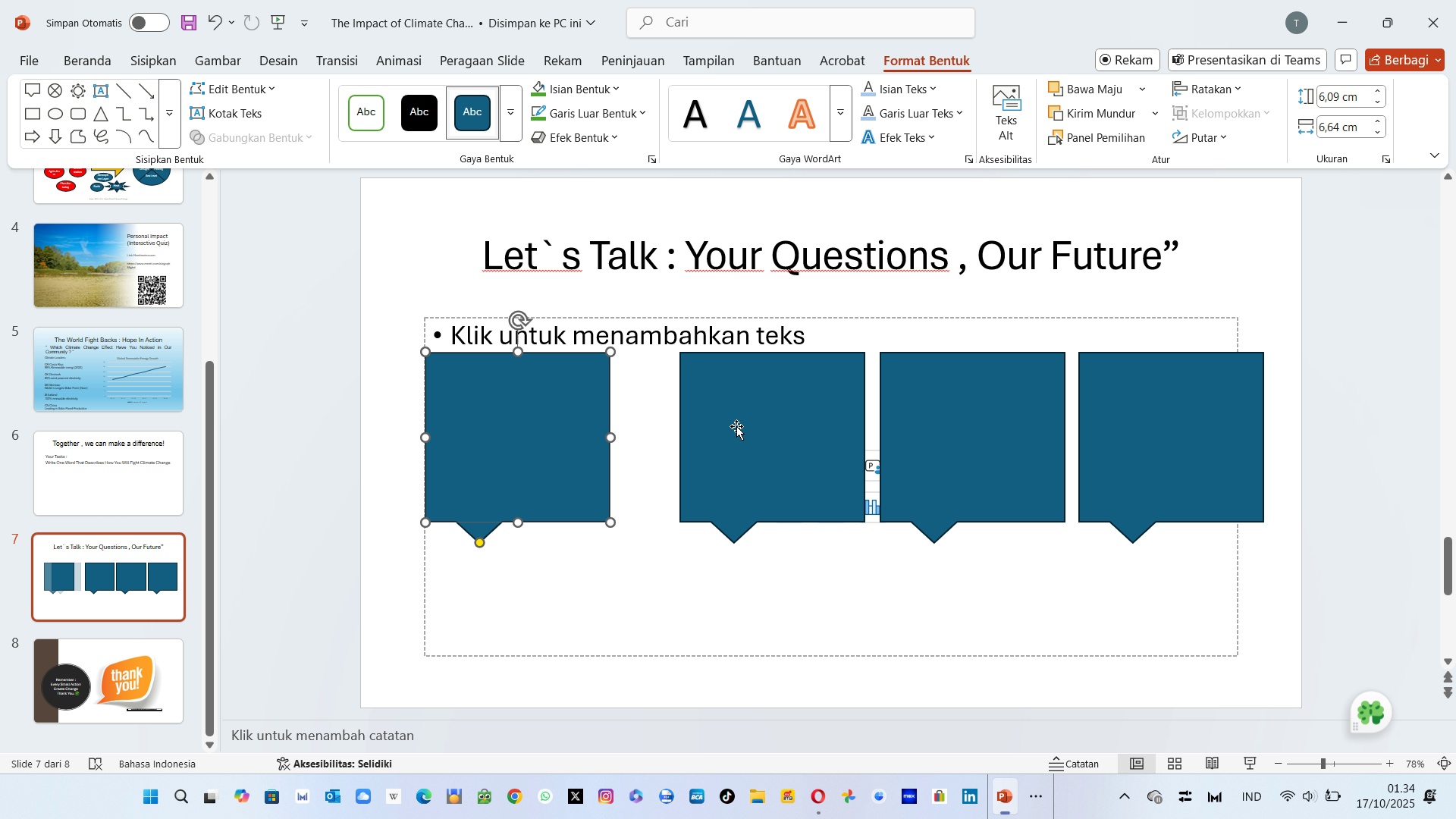 
left_click_drag(start_coordinate=[736, 426], to_coordinate=[701, 423])
 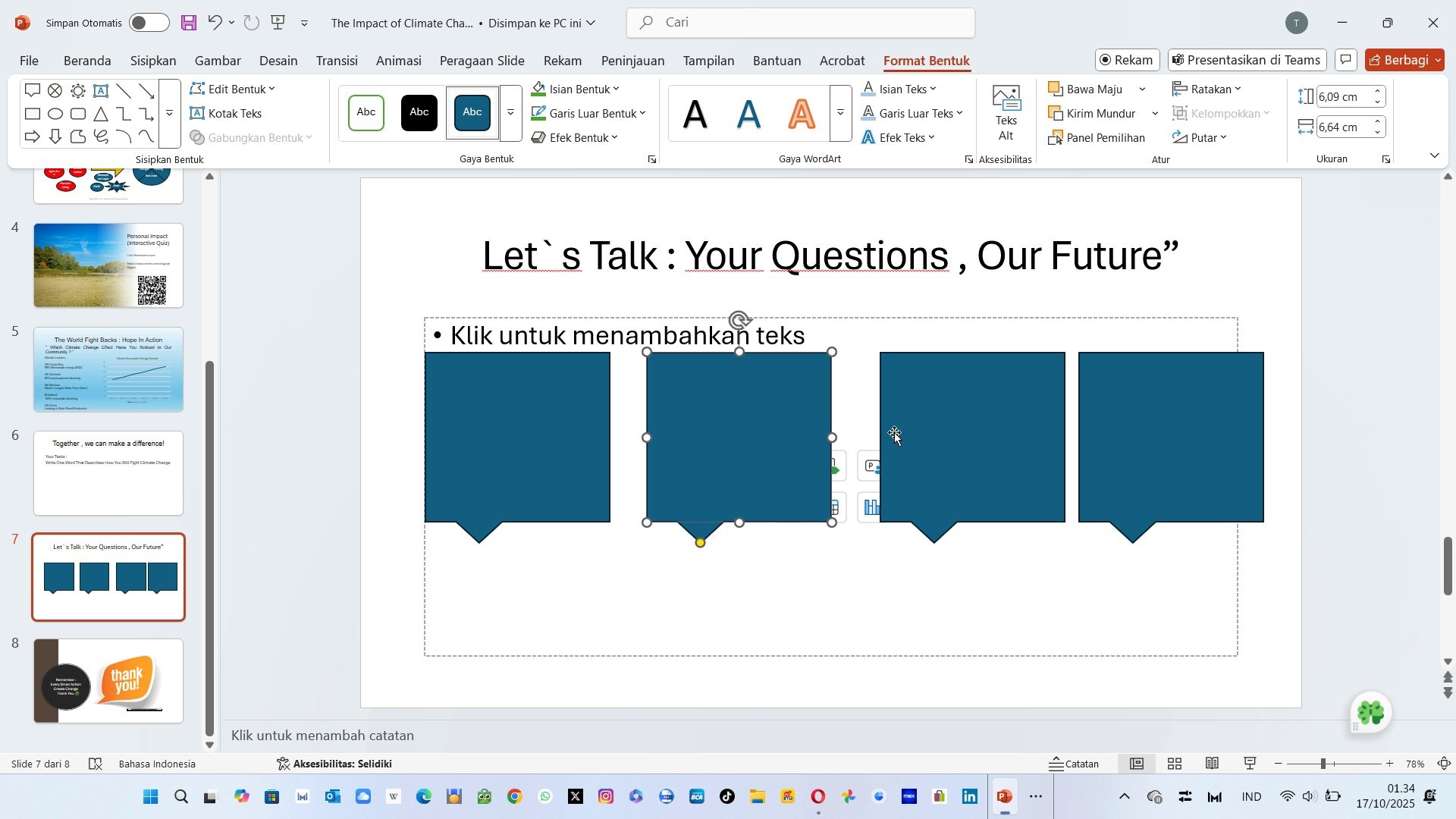 
left_click_drag(start_coordinate=[937, 425], to_coordinate=[922, 425])
 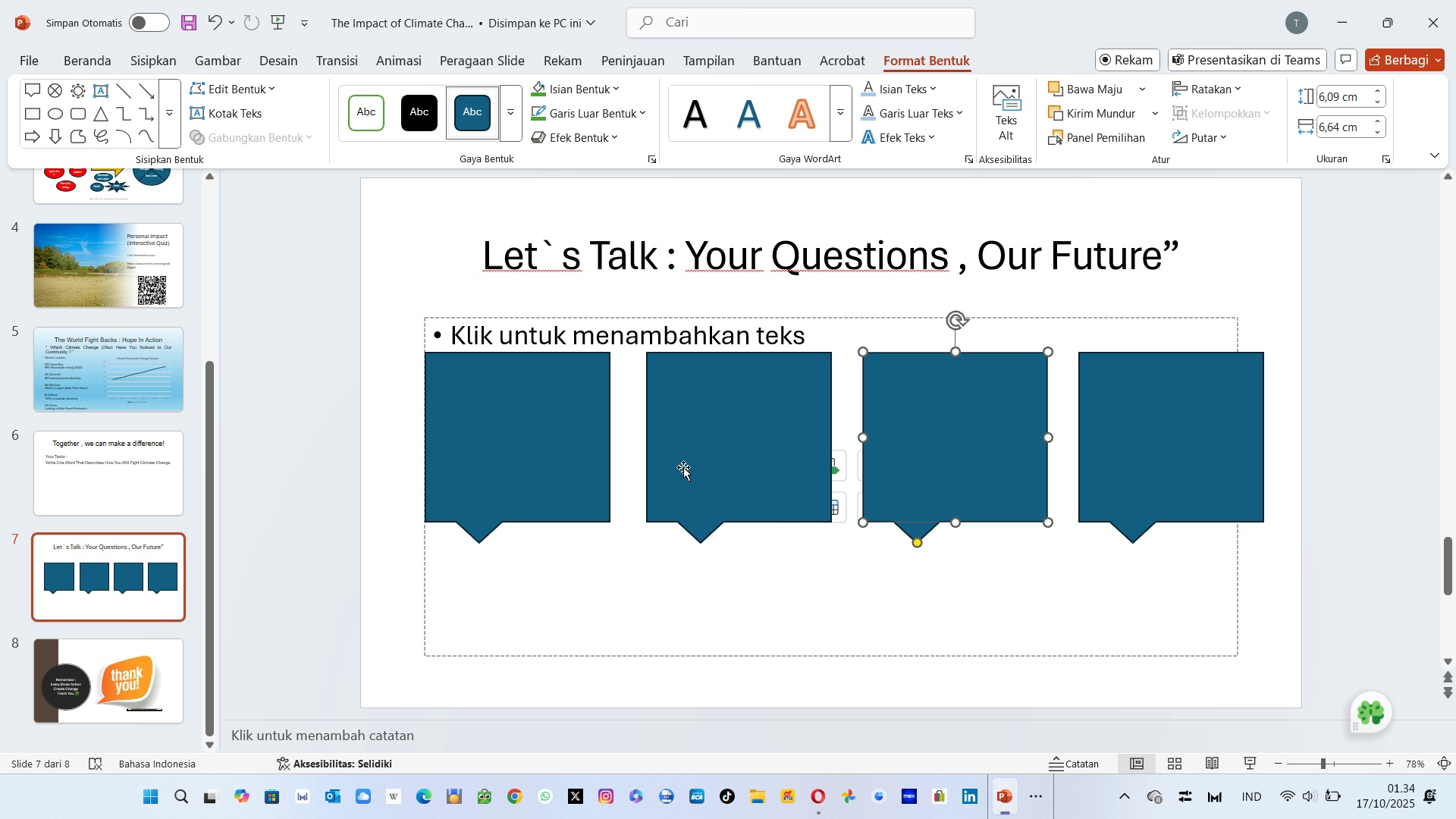 
left_click([565, 428])
 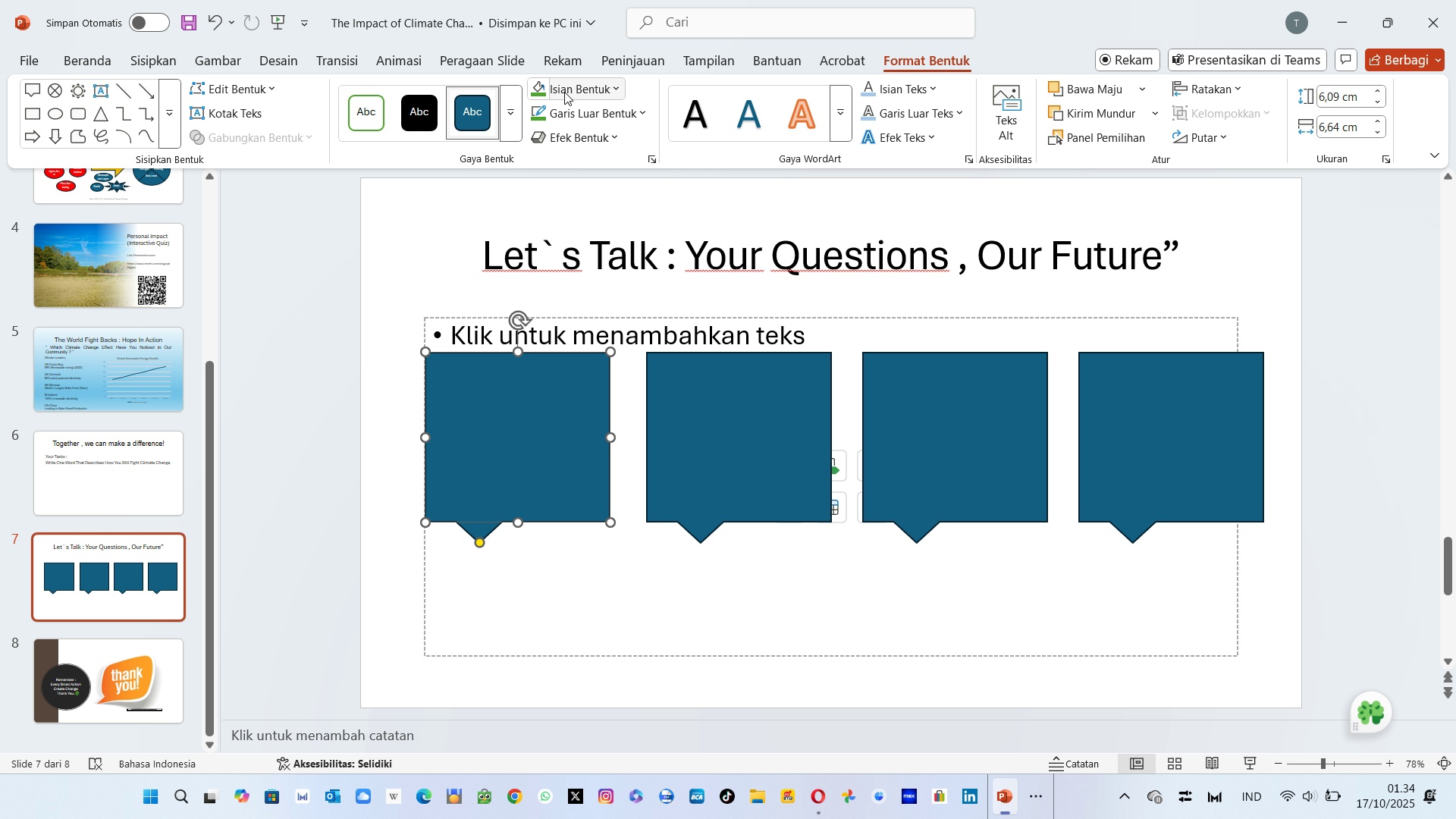 
left_click([565, 92])
 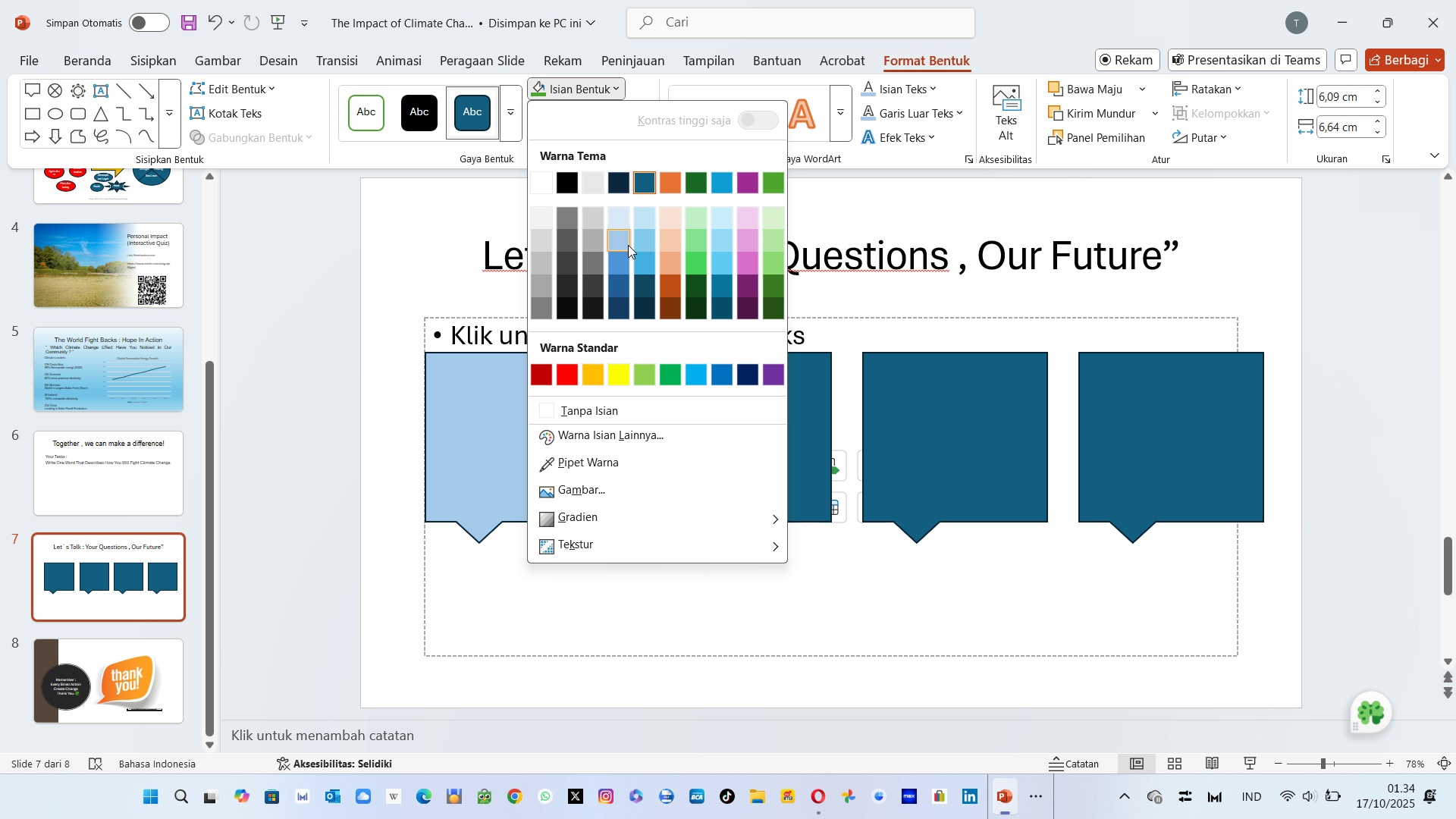 
left_click([628, 245])
 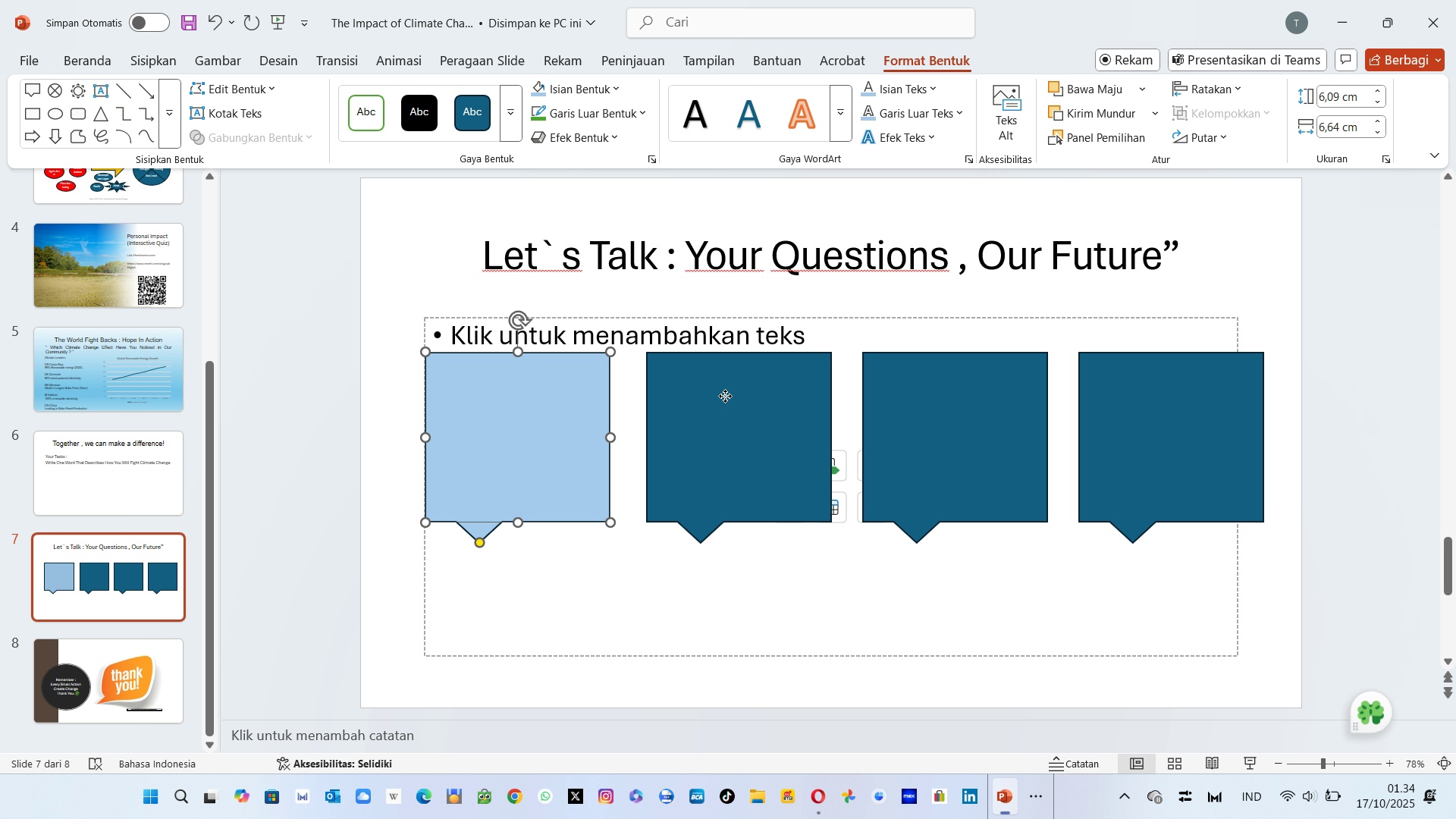 
left_click([725, 396])
 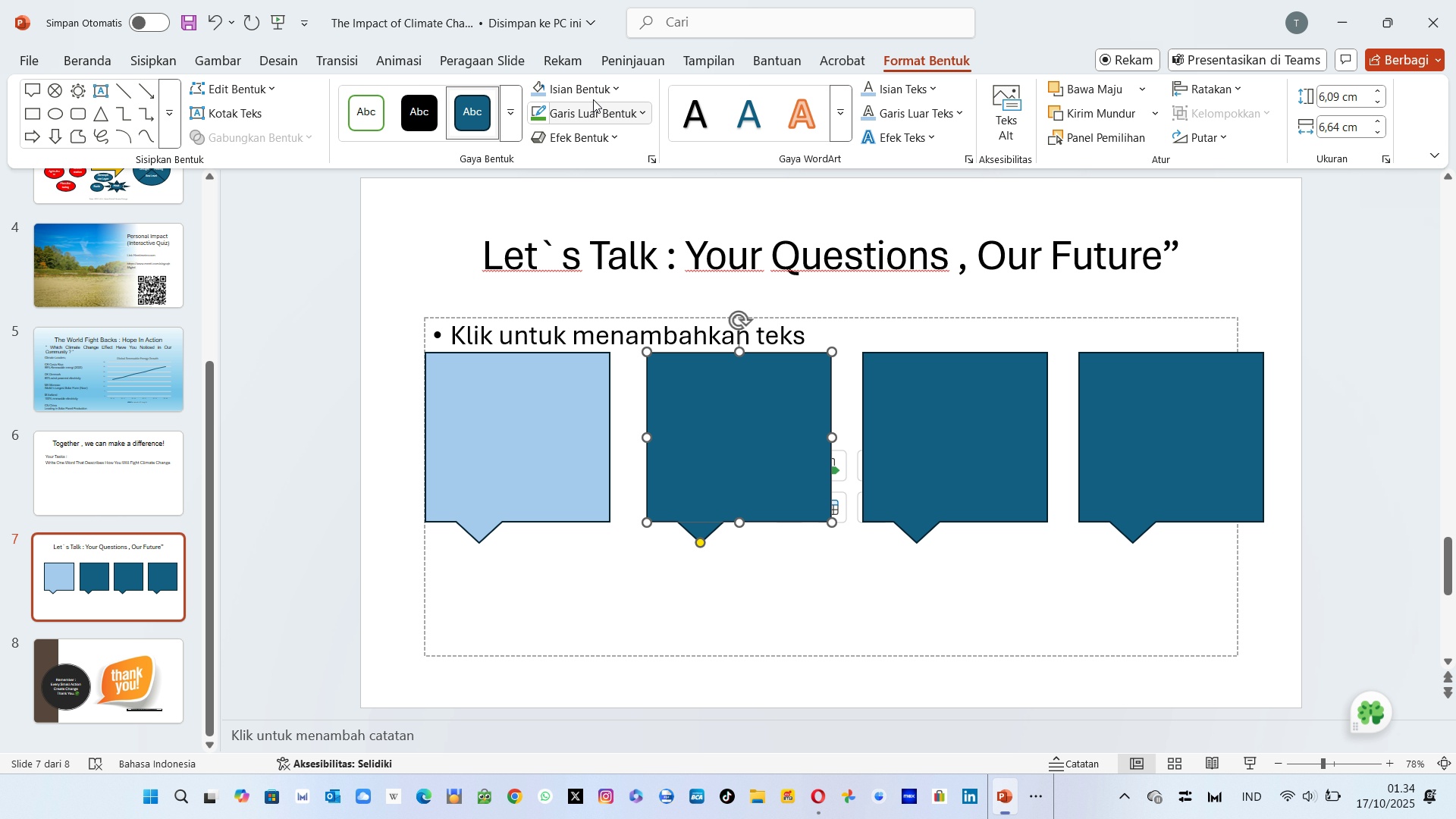 
left_click([592, 87])
 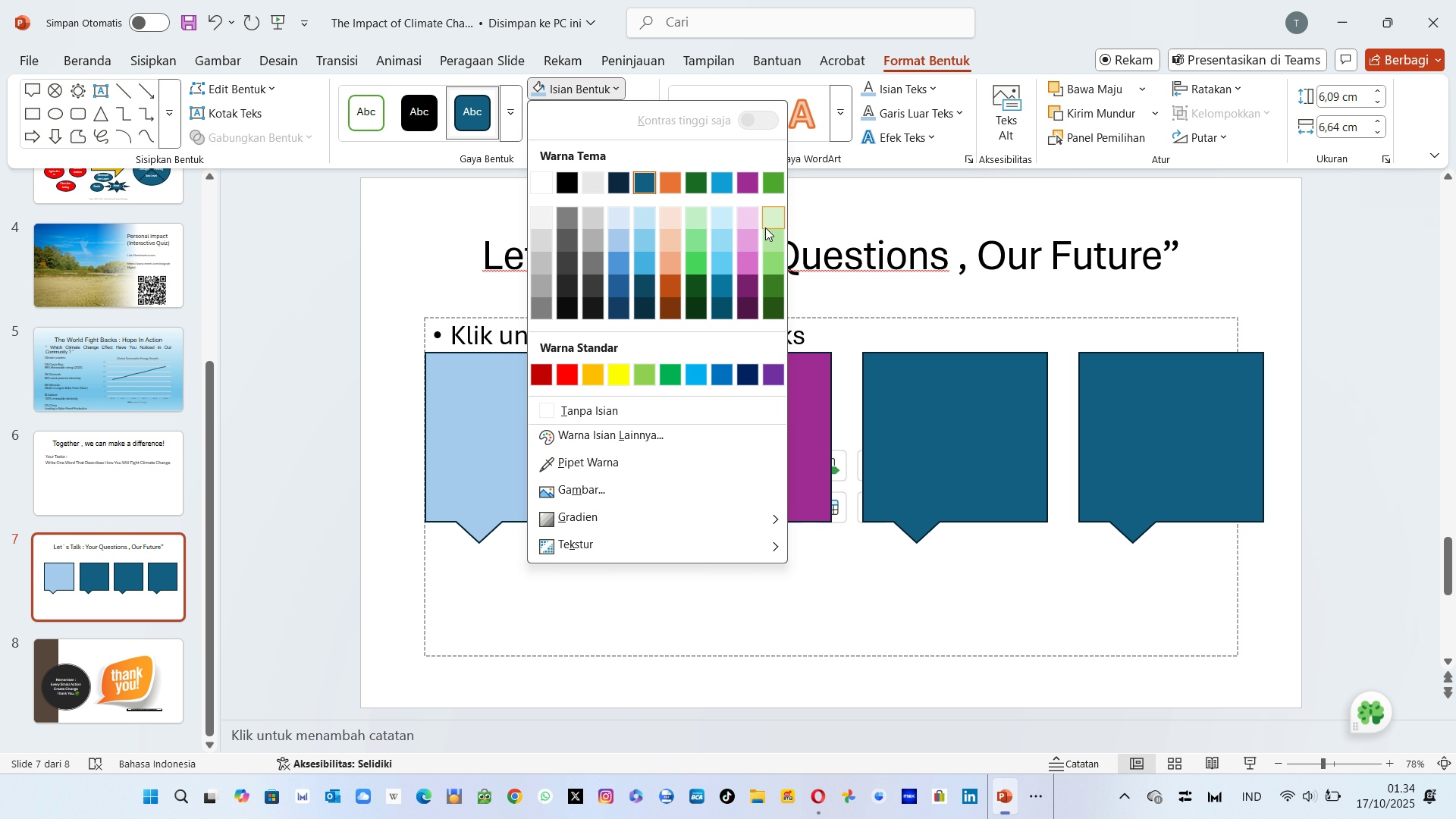 
left_click([774, 240])
 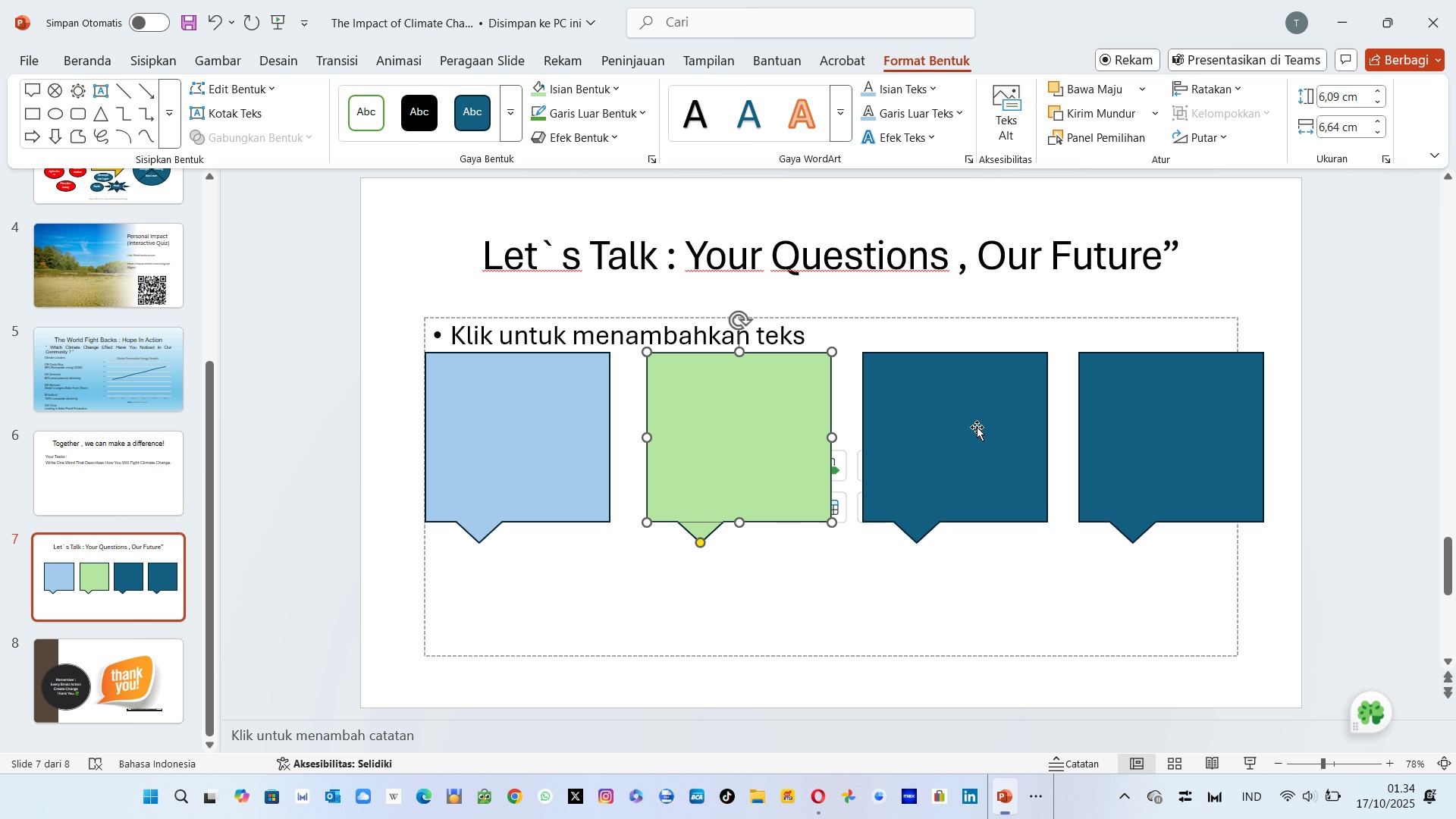 
left_click([977, 427])
 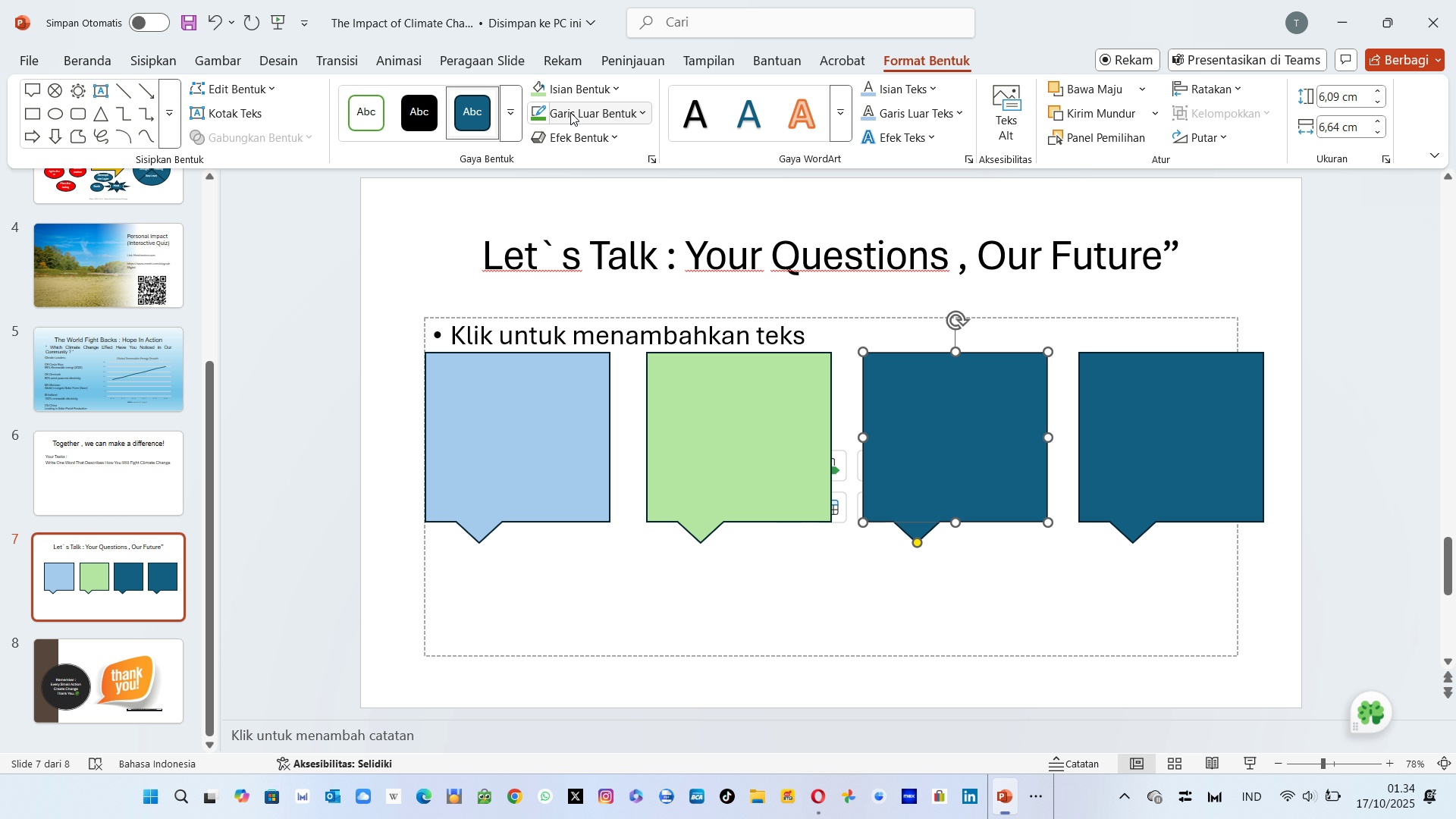 
left_click([575, 93])
 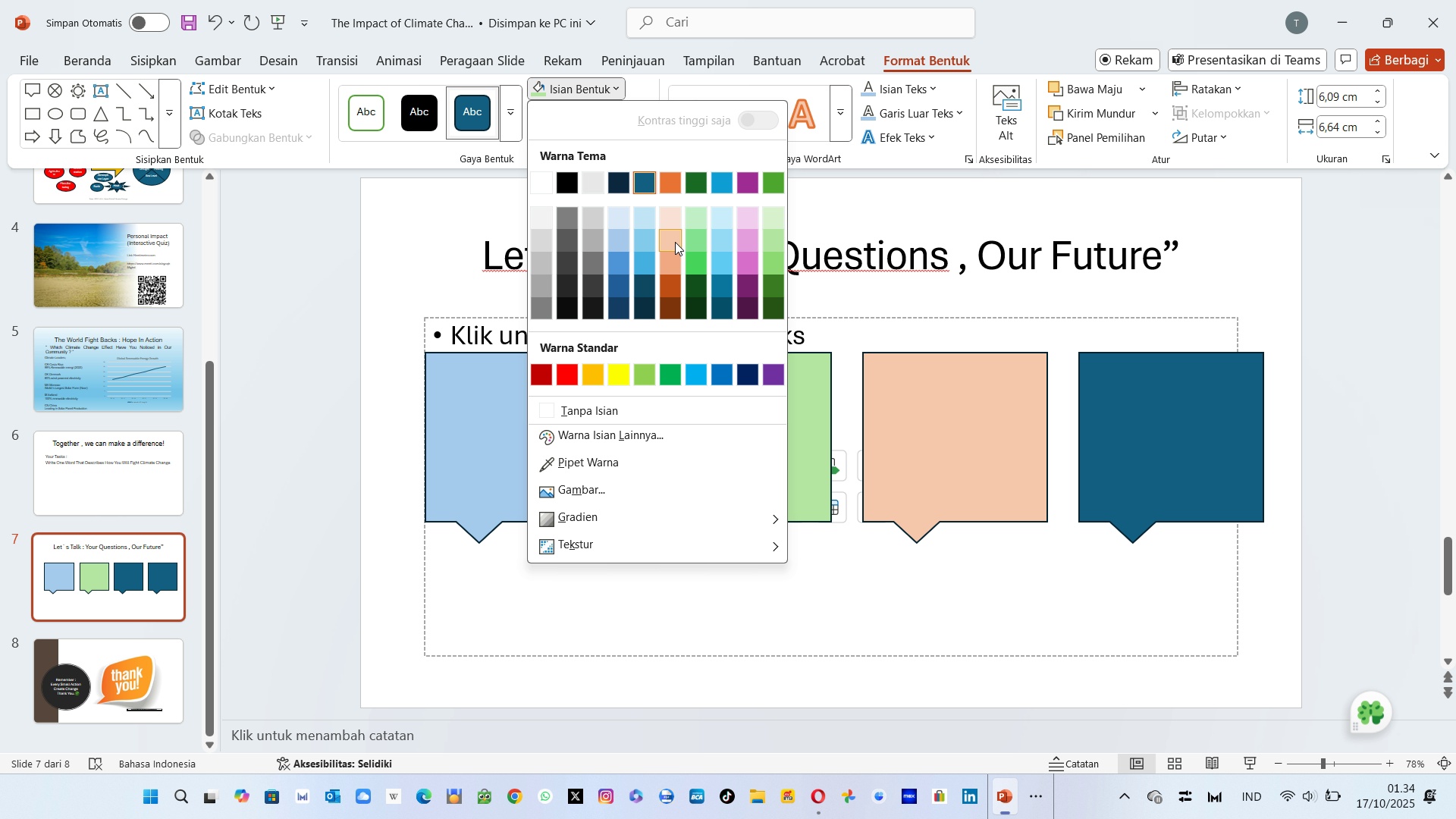 
left_click([674, 243])
 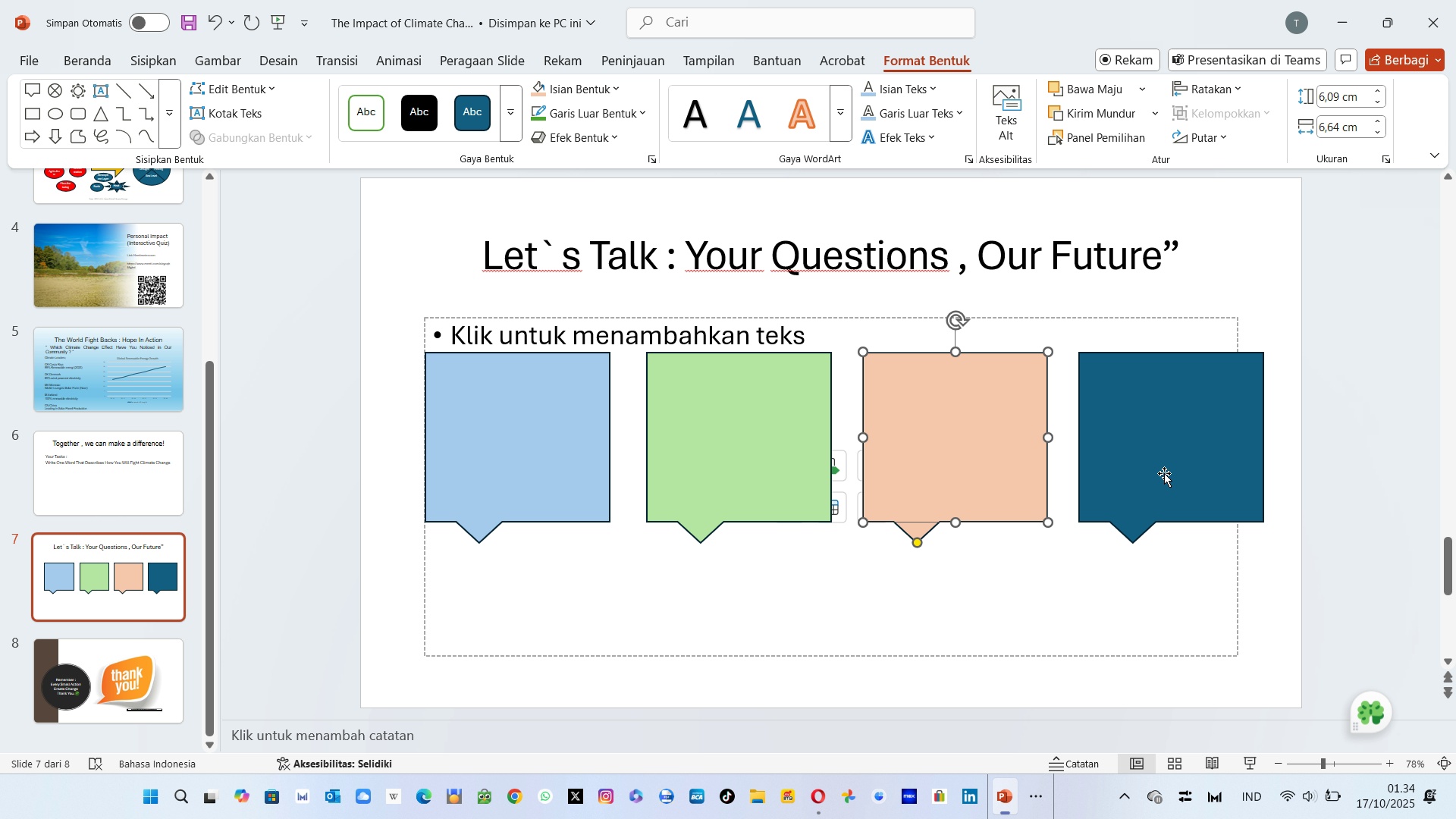 
left_click([1164, 473])
 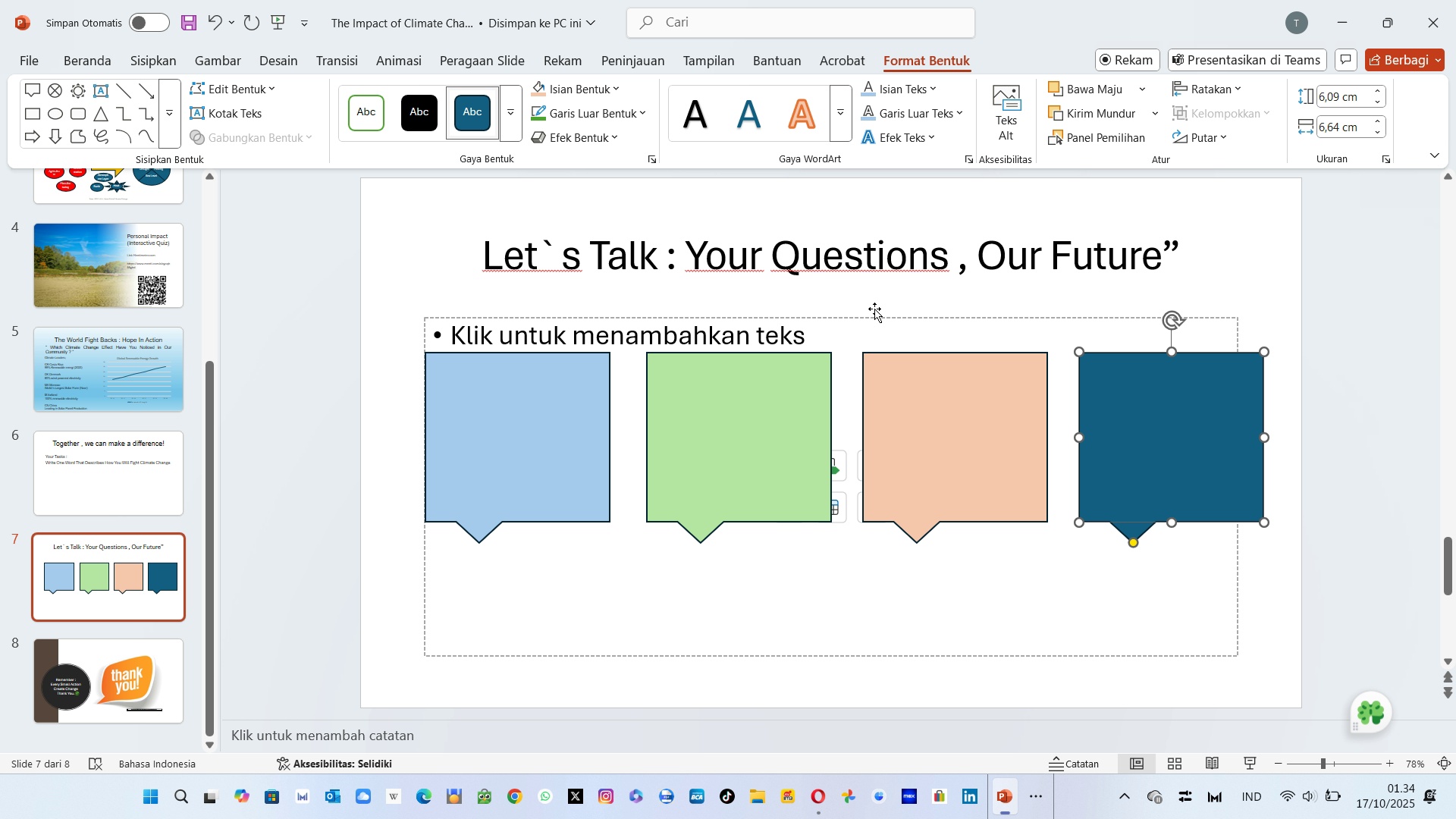 
left_click([580, 92])
 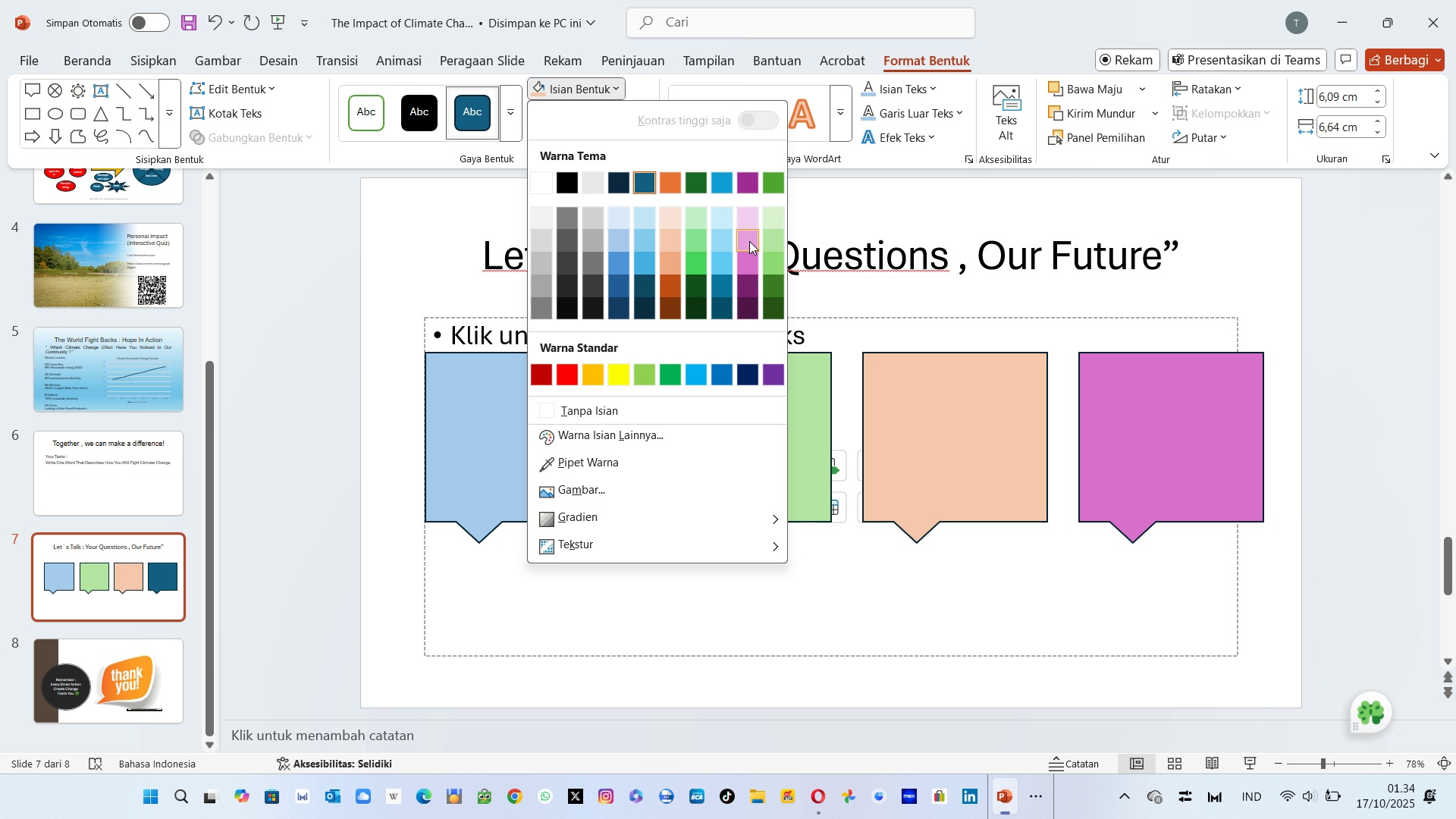 
left_click([752, 237])
 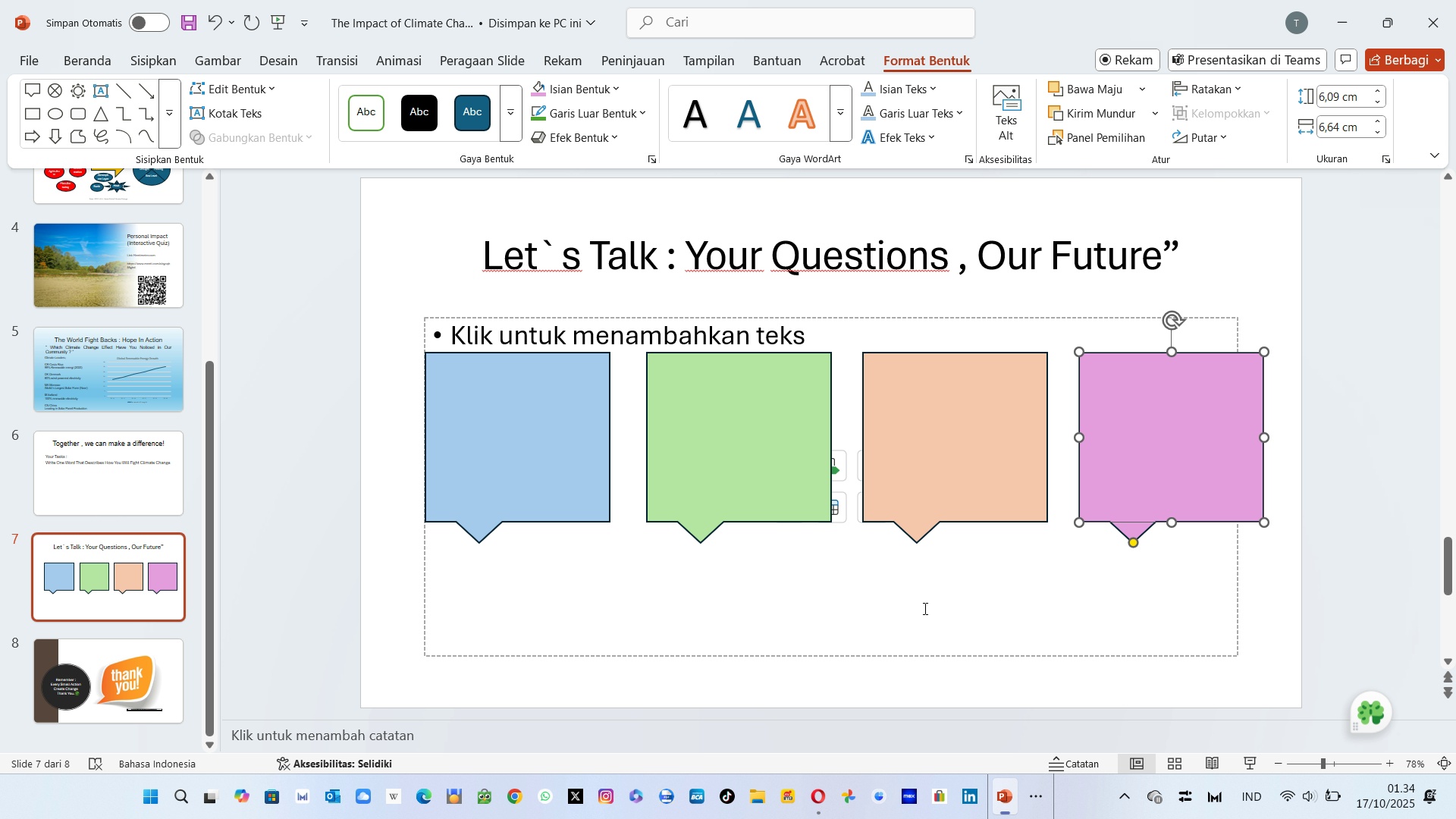 
left_click([915, 611])
 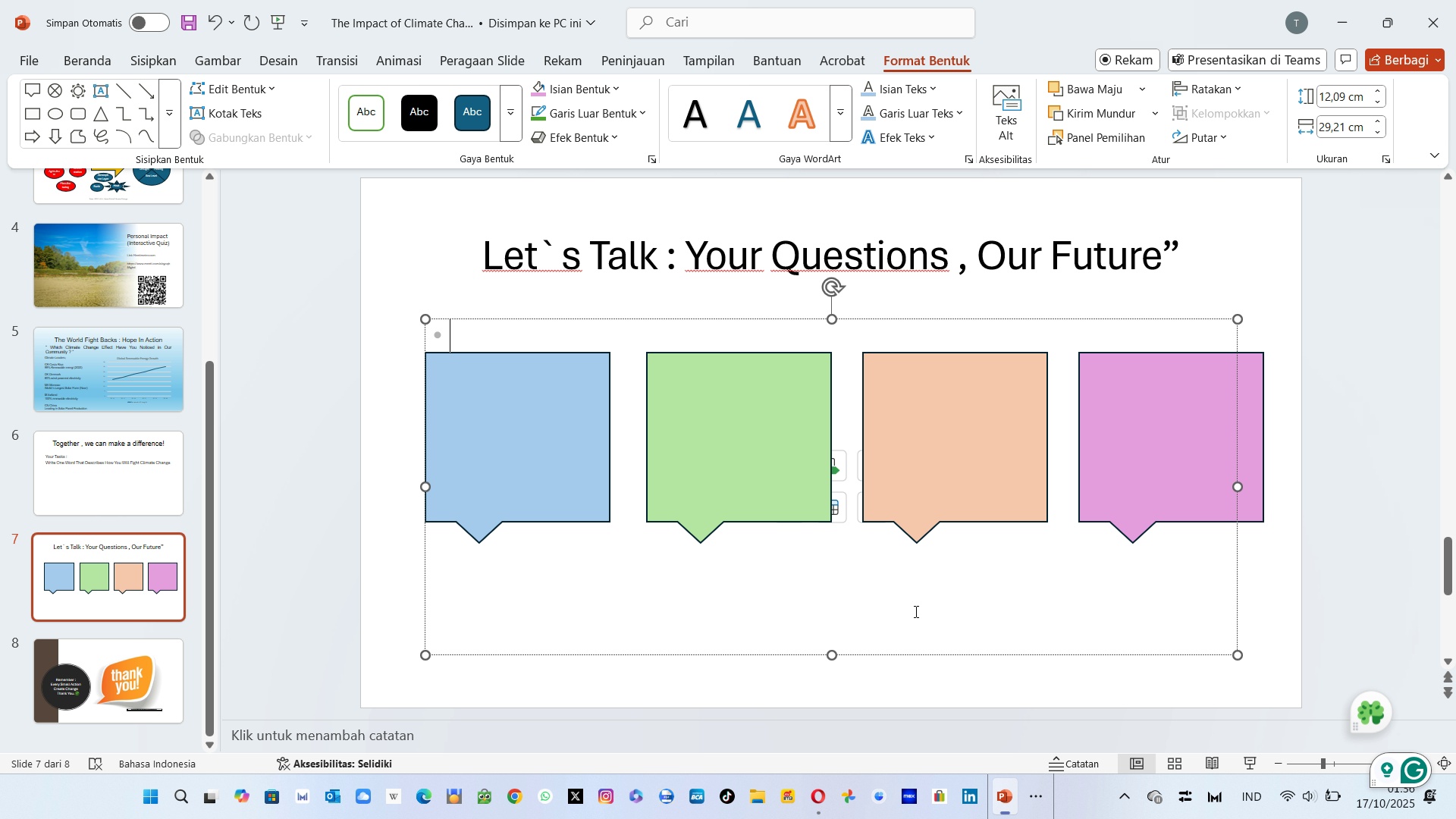 
wait(102.27)
 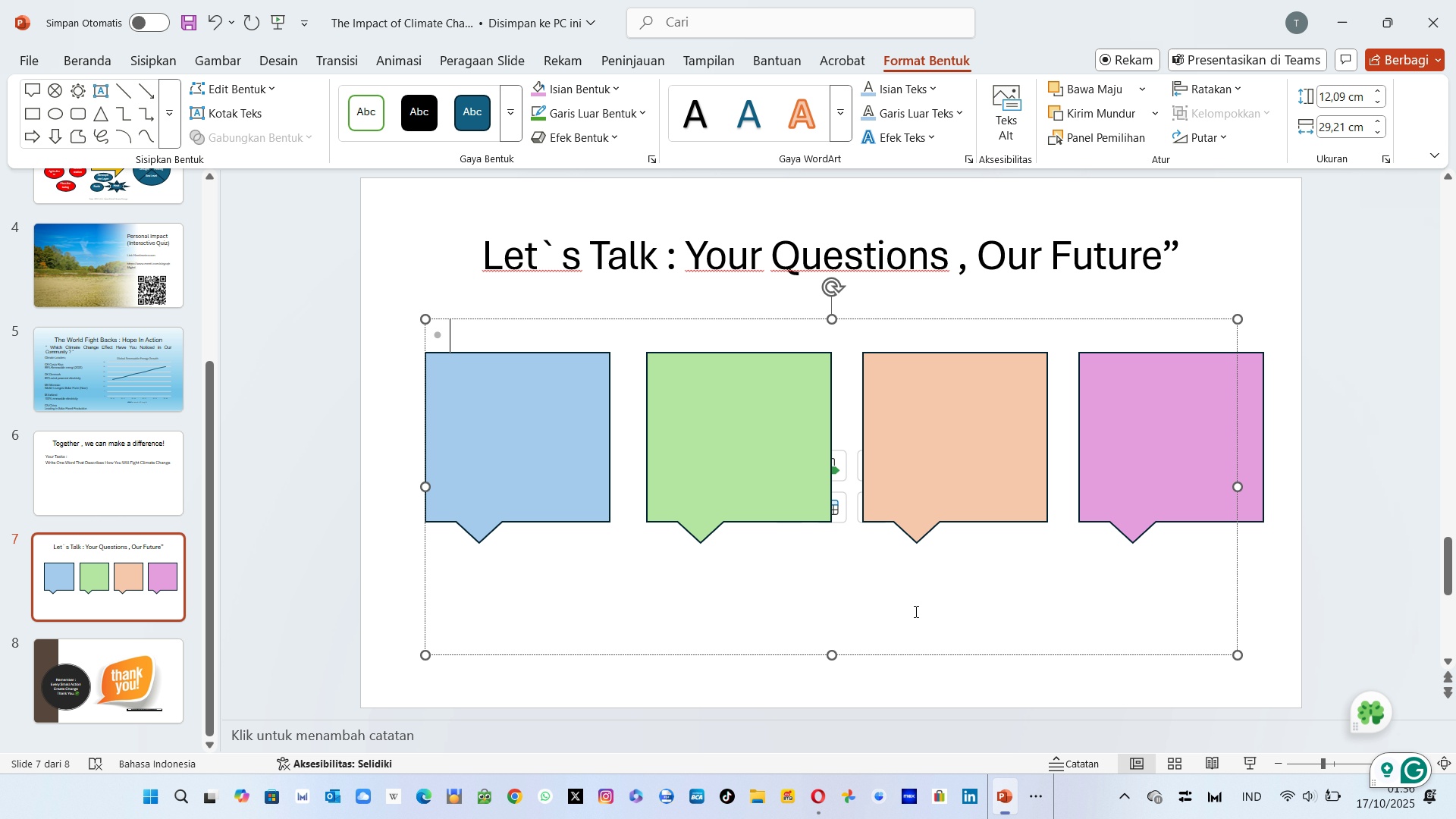 
left_click([901, 77])
 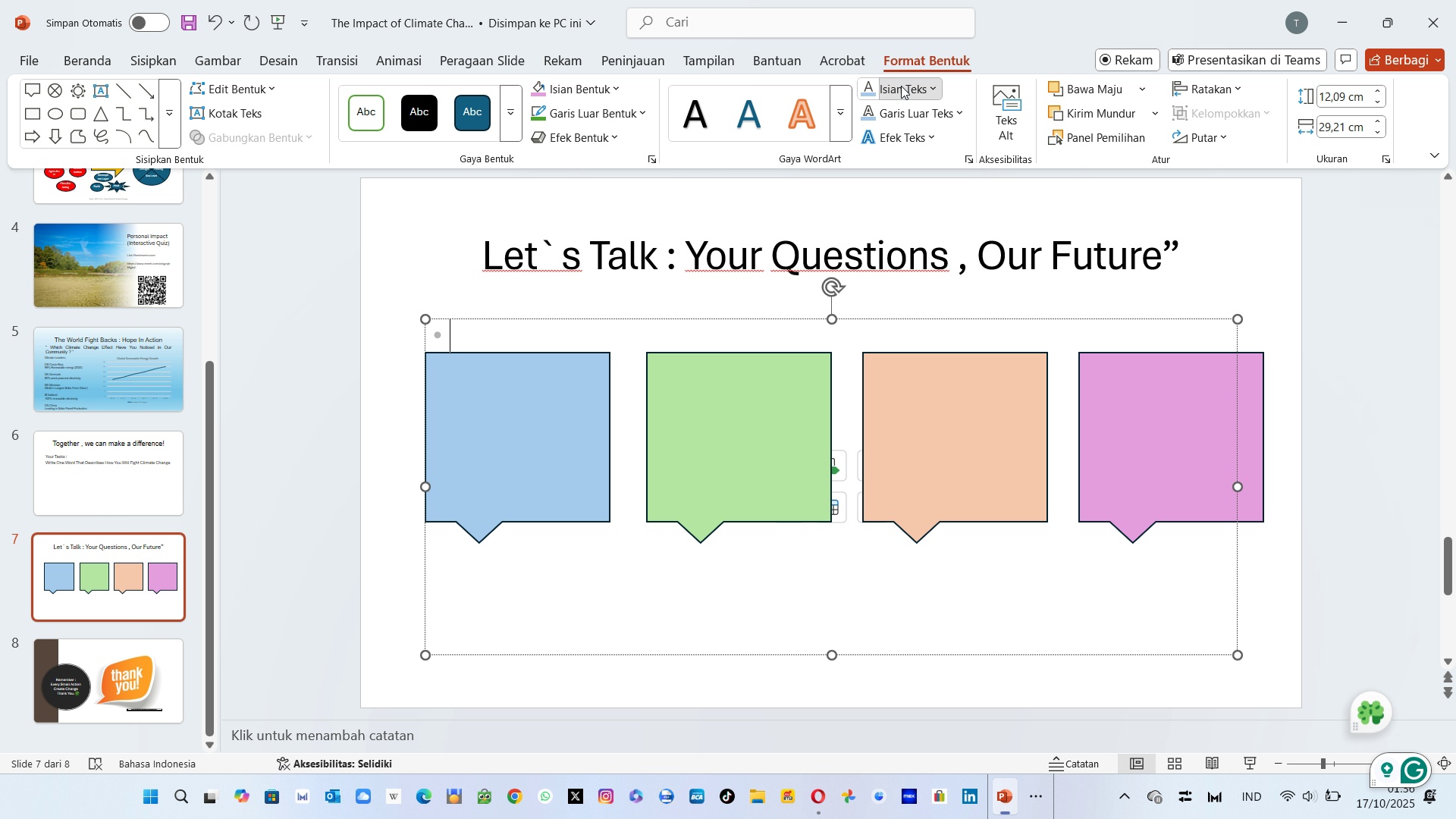 
left_click([901, 86])
 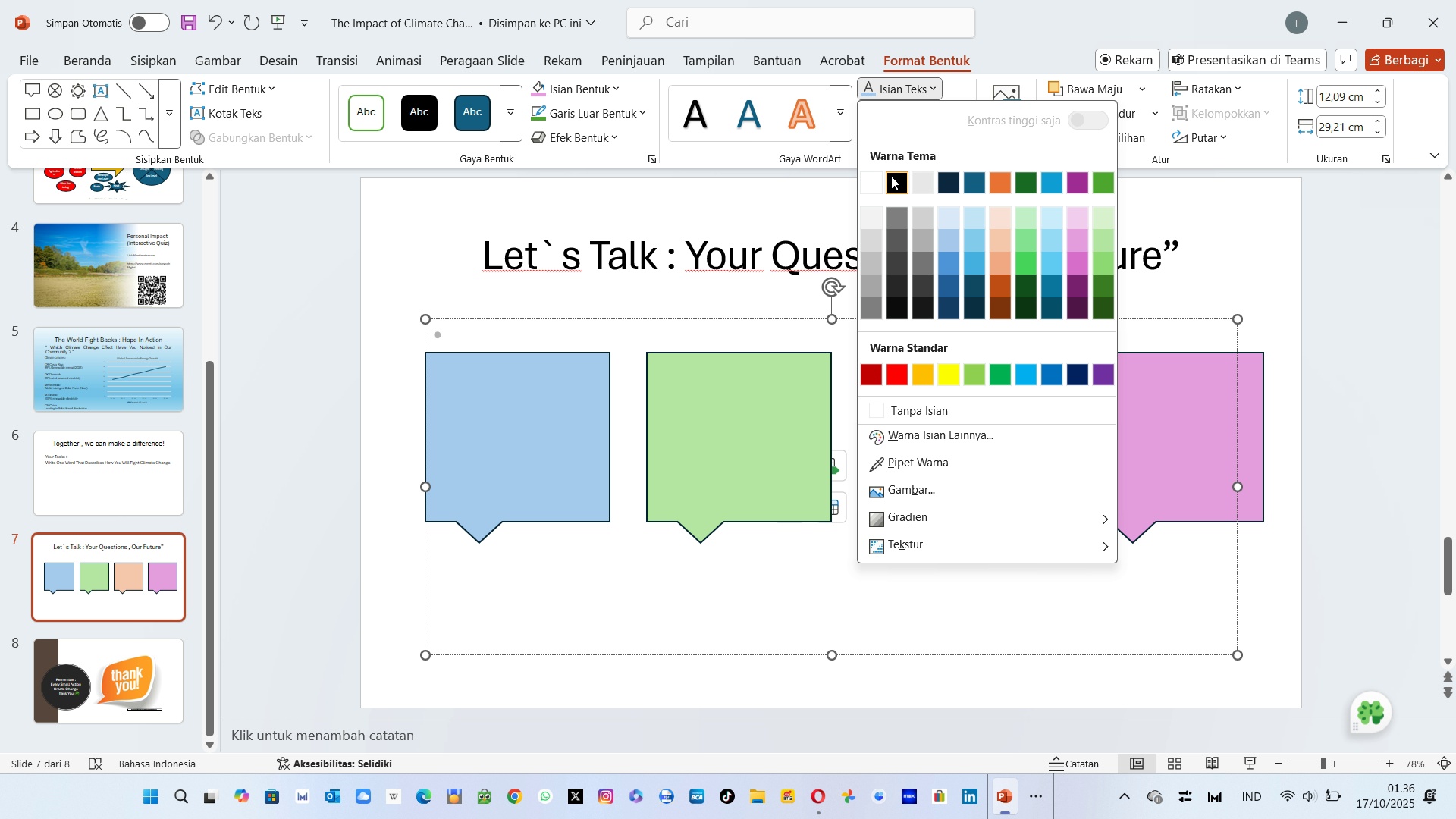 
left_click([891, 177])
 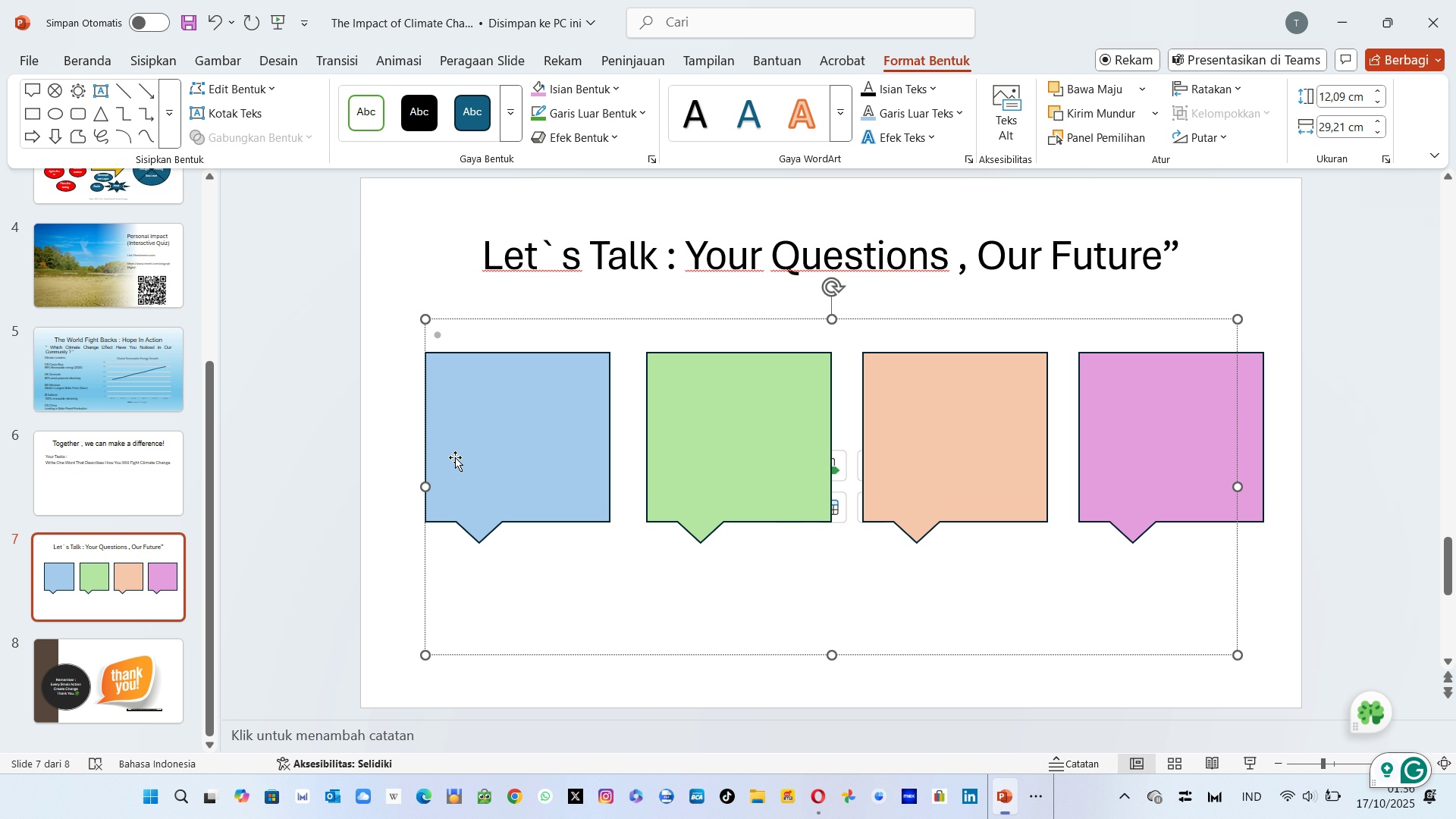 
left_click([468, 429])
 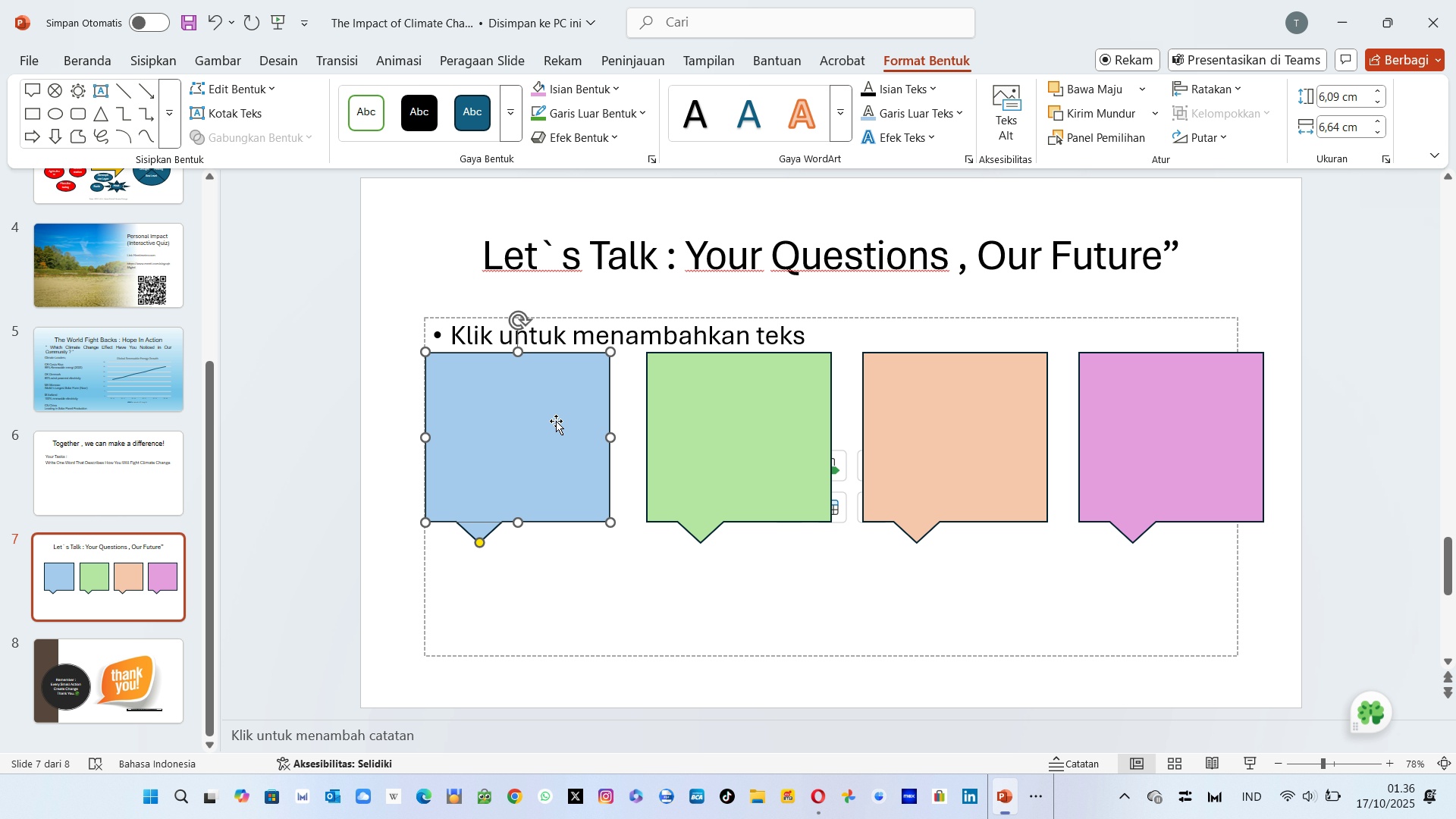 
double_click([497, 437])
 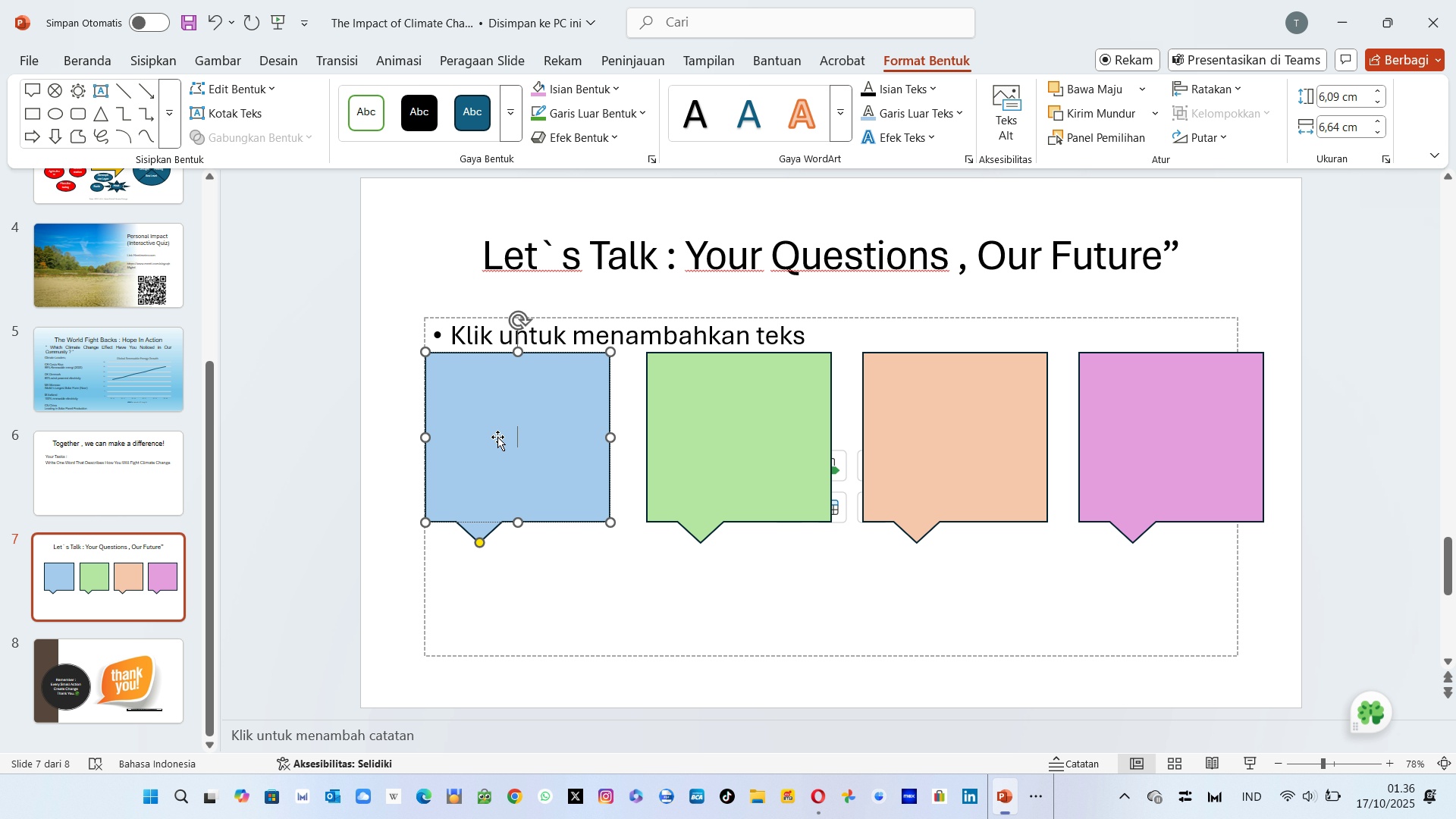 
type(What )
key(Backspace)
key(Backspace)
key(Backspace)
key(Backspace)
key(Backspace)
key(Backspace)
key(Backspace)
key(Backspace)
 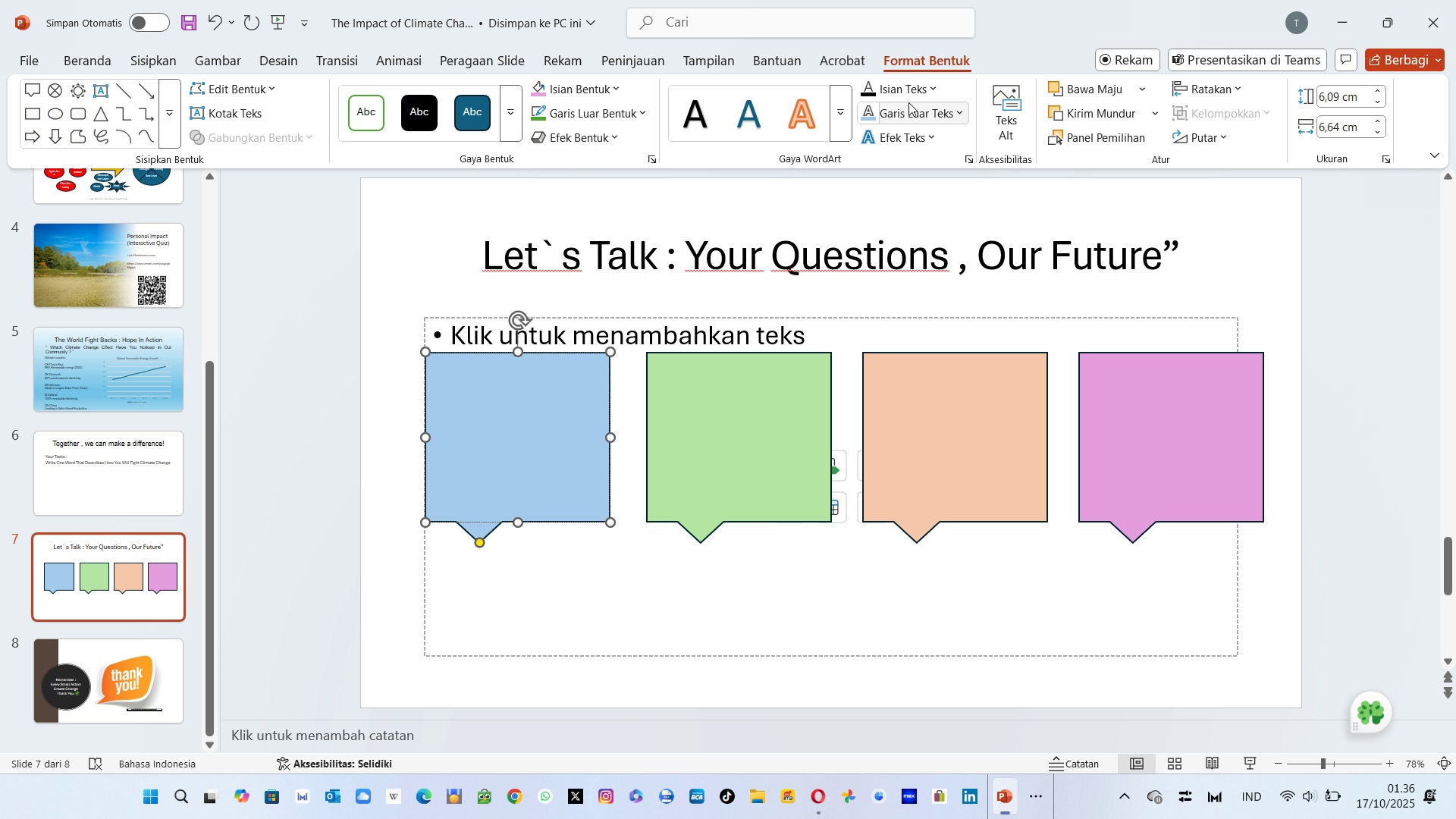 
left_click([902, 91])
 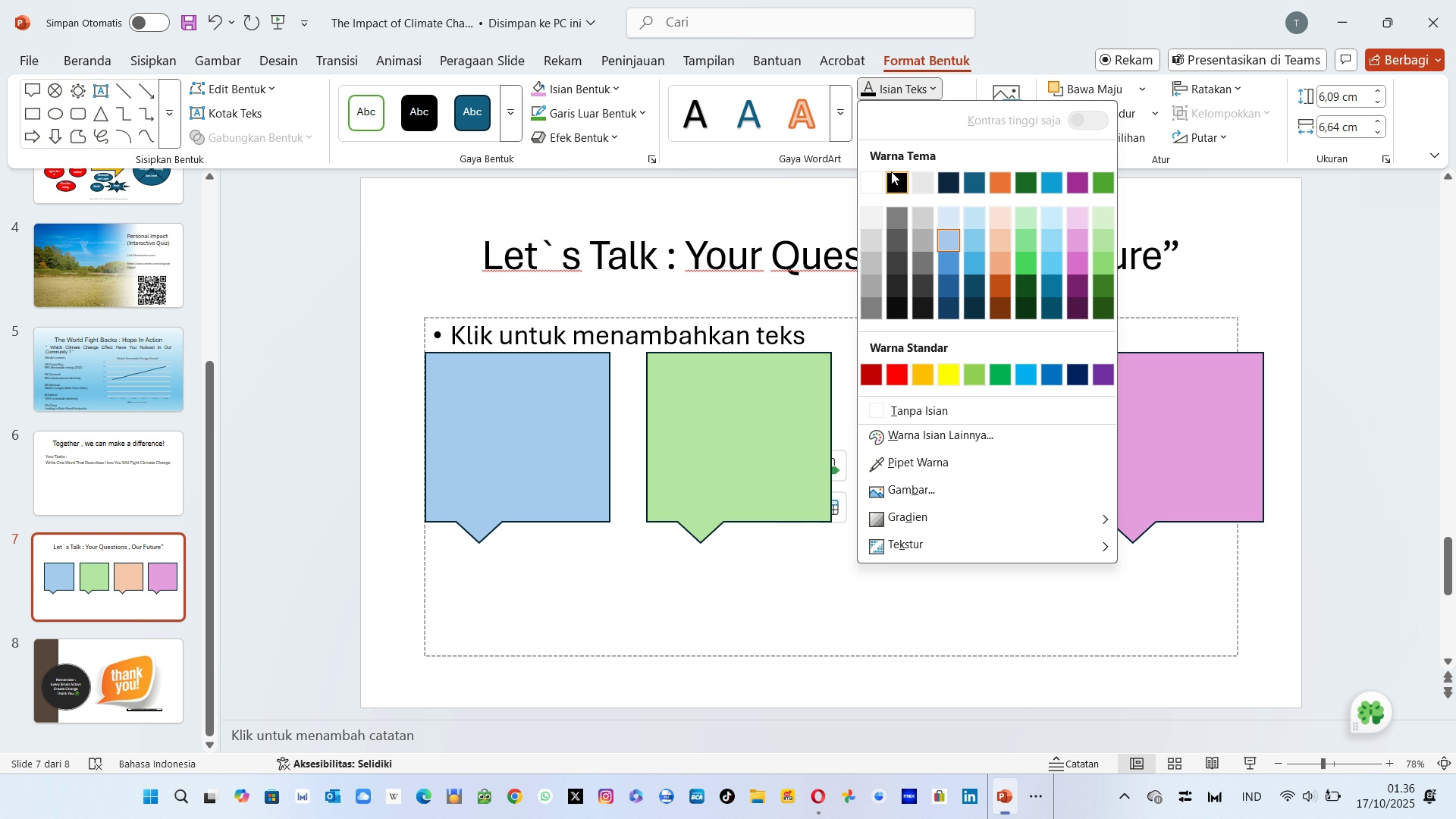 
left_click([892, 171])
 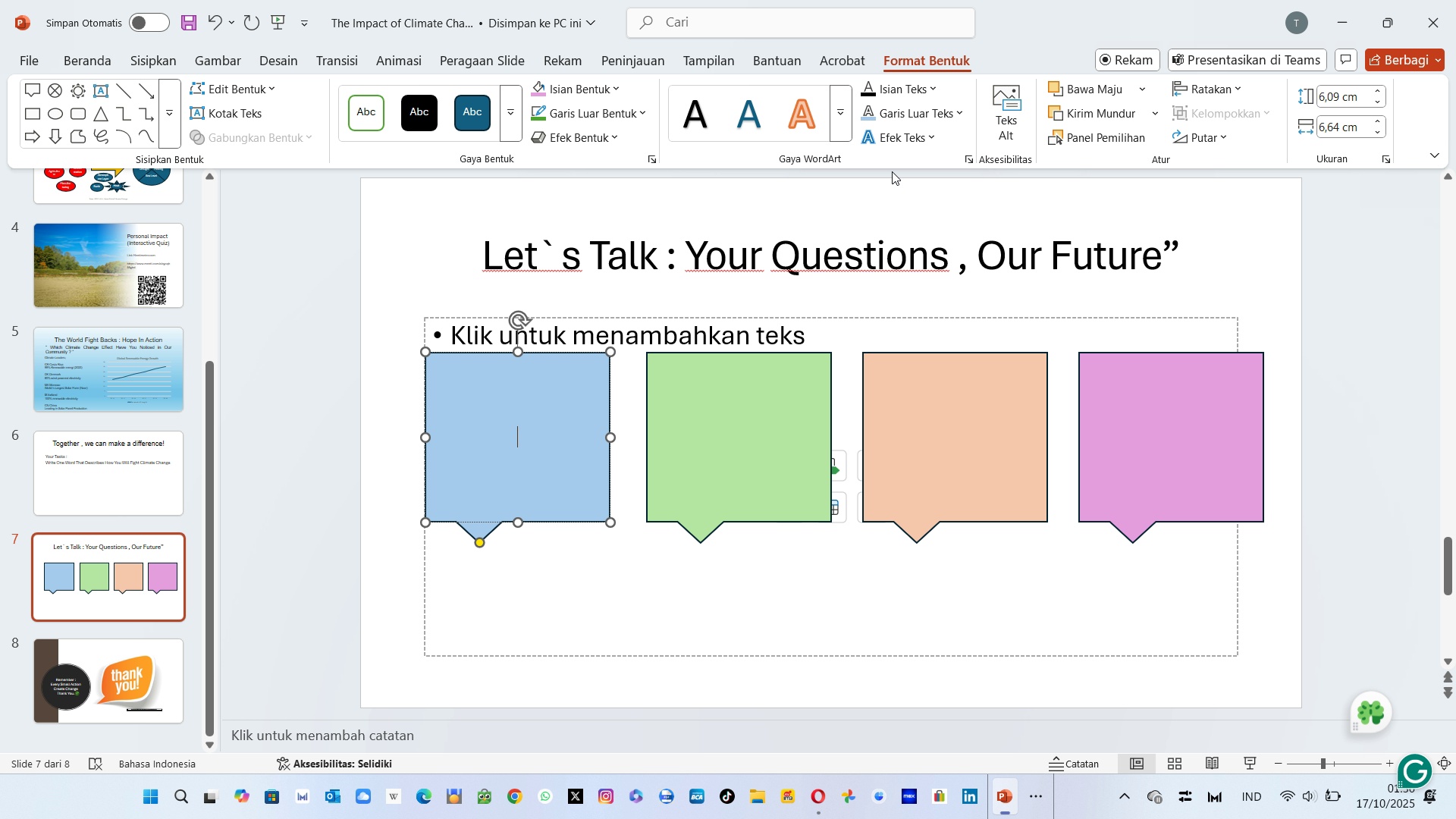 
type(Wh)
key(Backspace)
key(Backspace)
key(Backspace)
key(Backspace)
key(Backspace)
key(Backspace)
 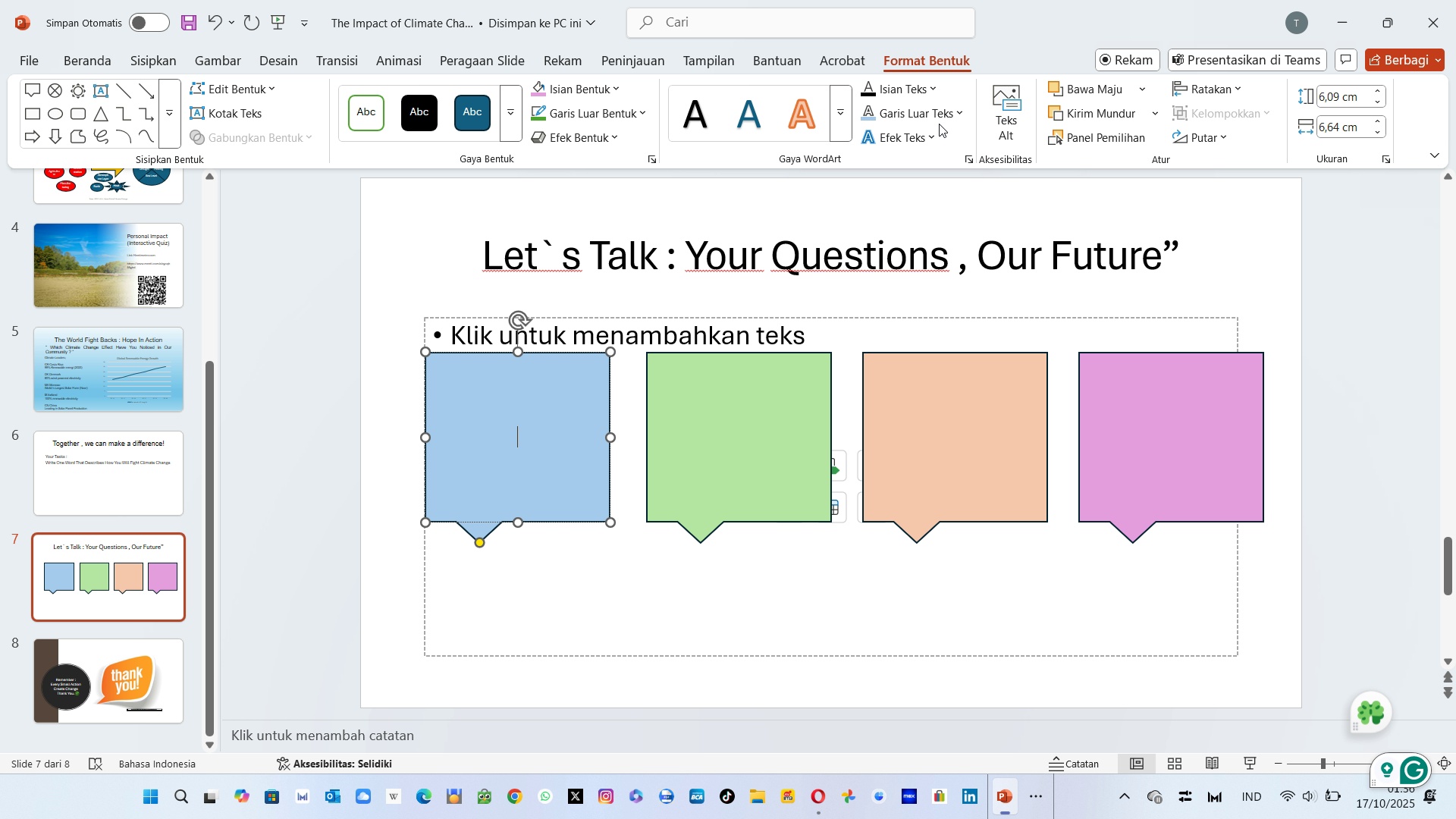 
left_click([934, 116])
 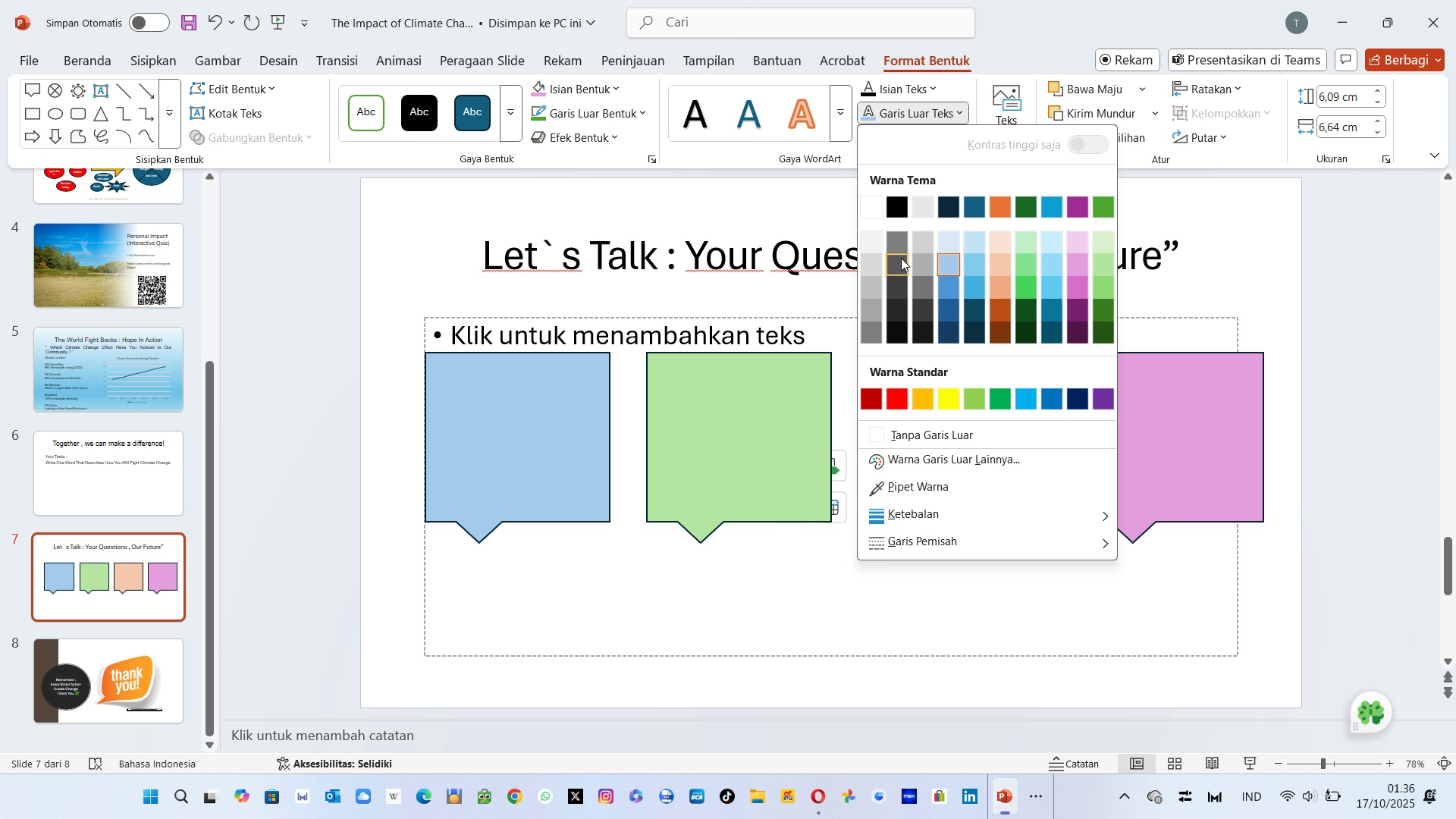 
left_click([901, 259])
 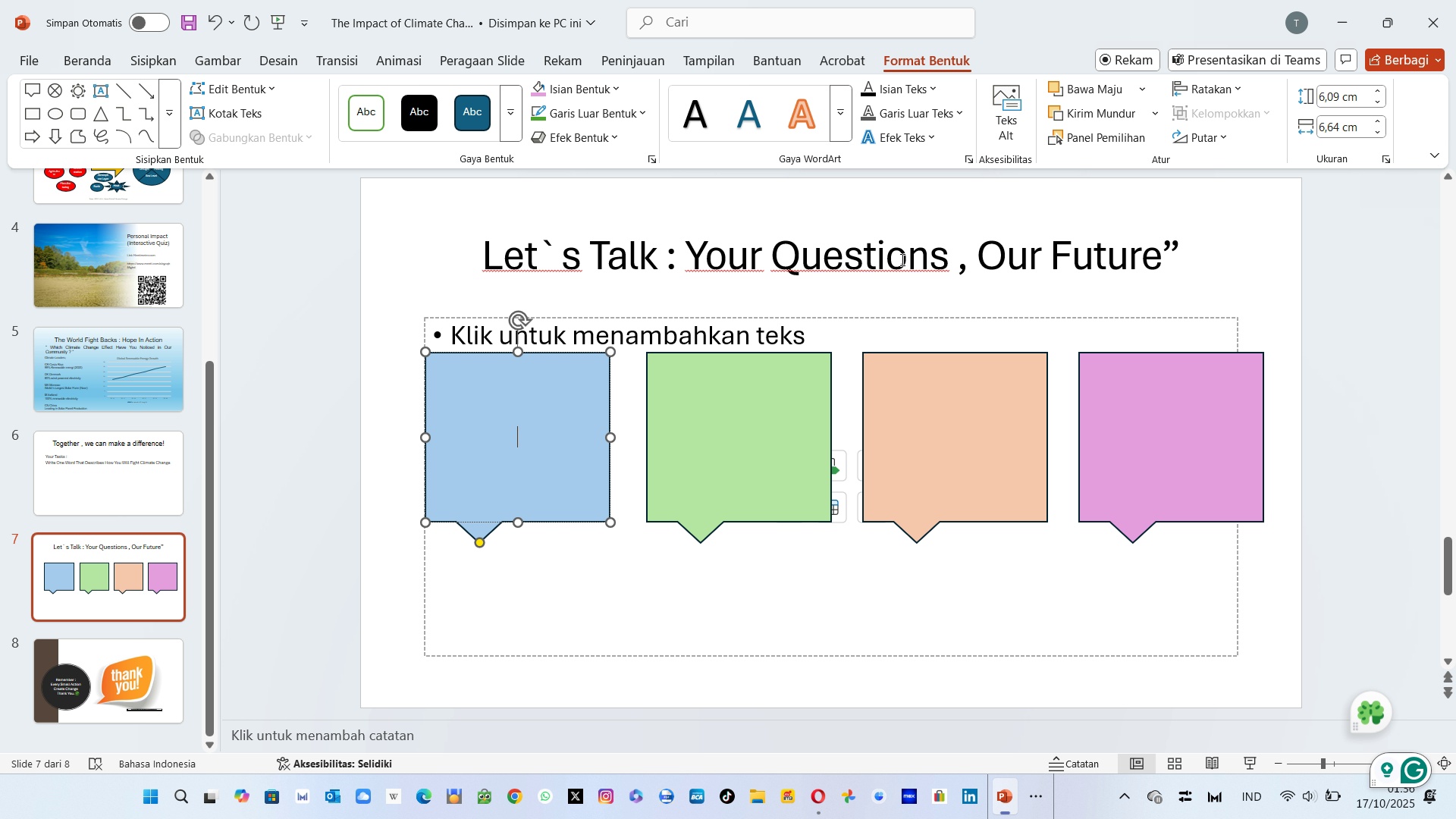 
key(W)
 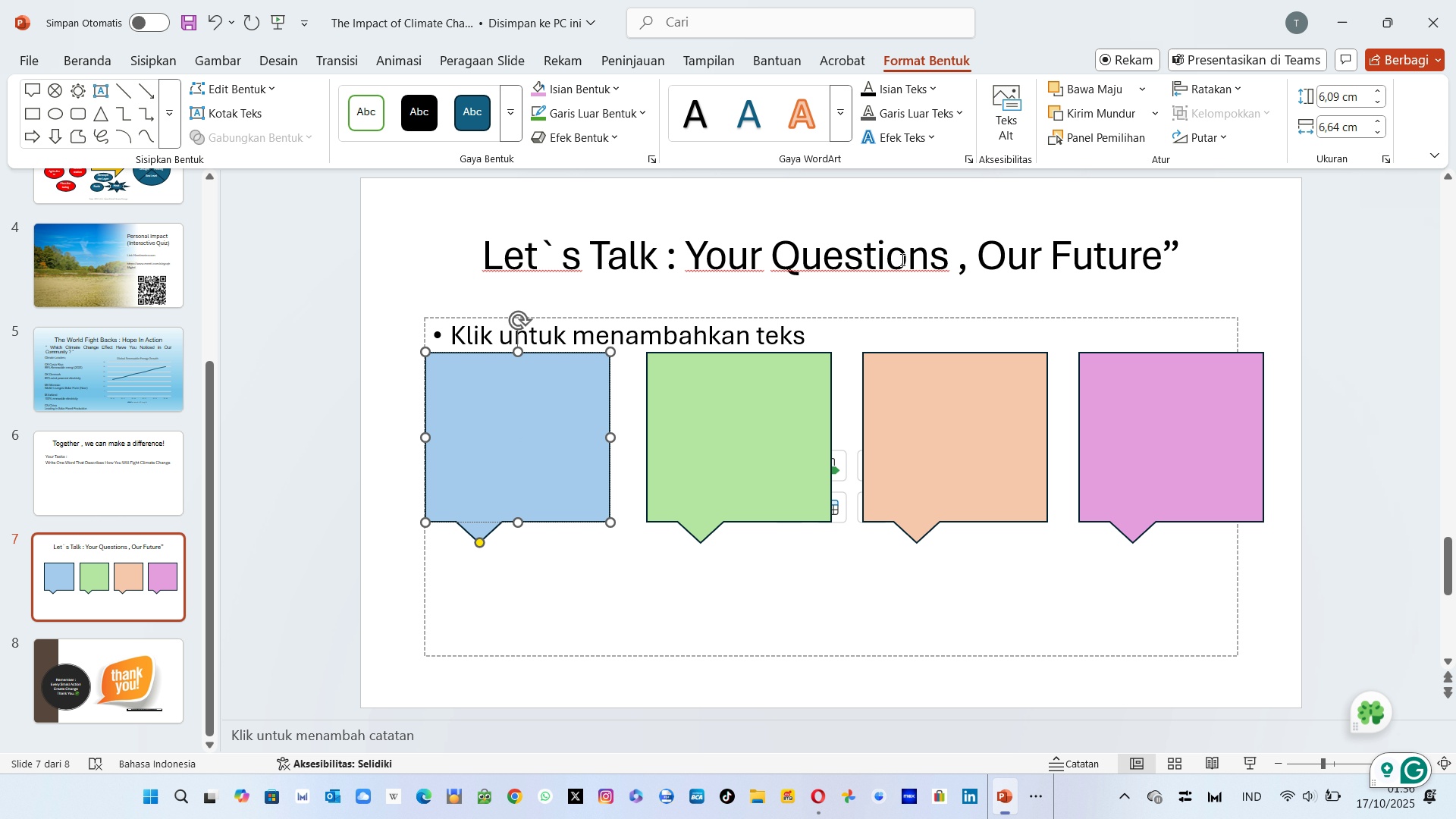 
key(Backspace)
 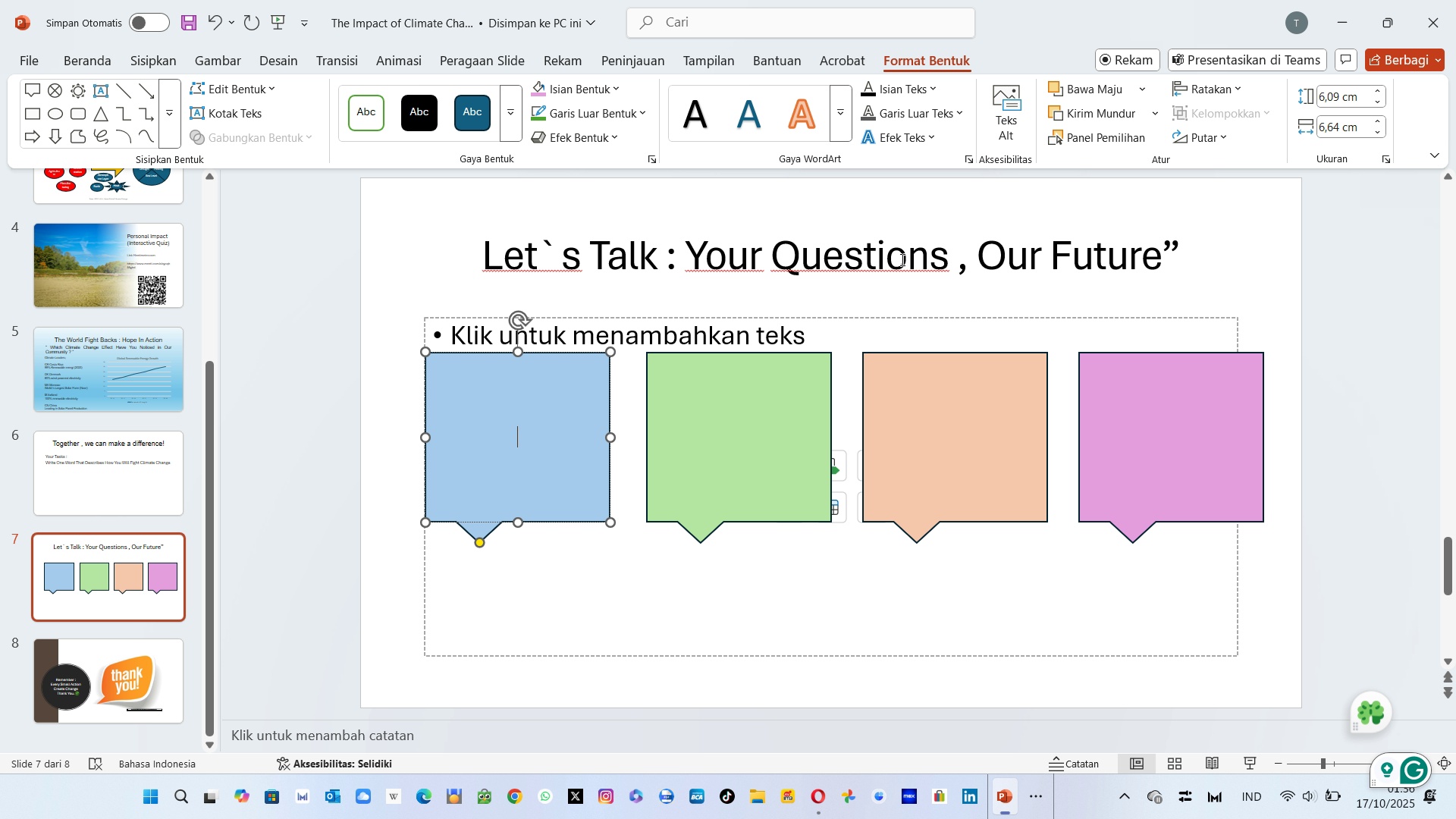 
key(Backspace)
 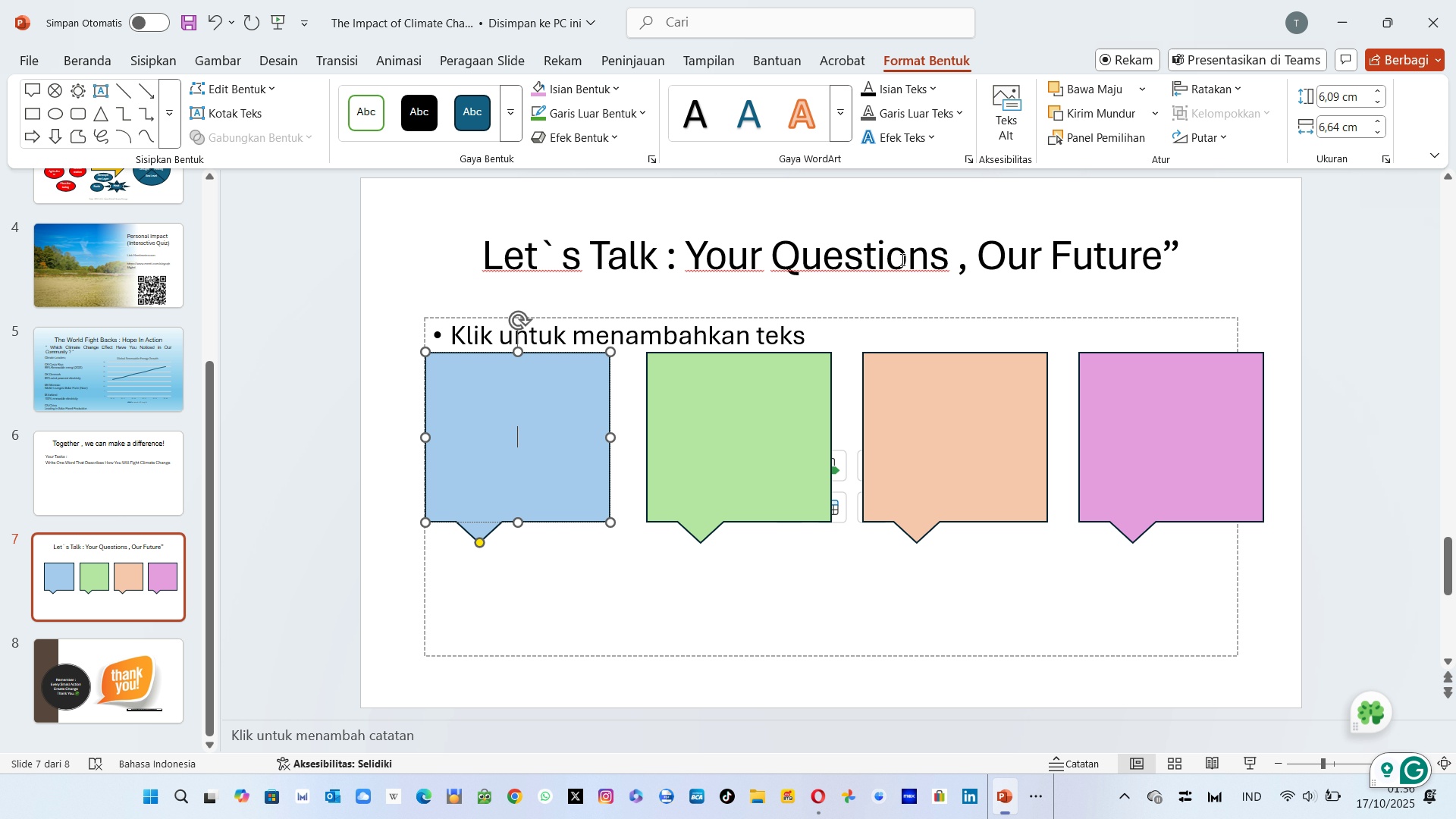 
key(Backspace)
 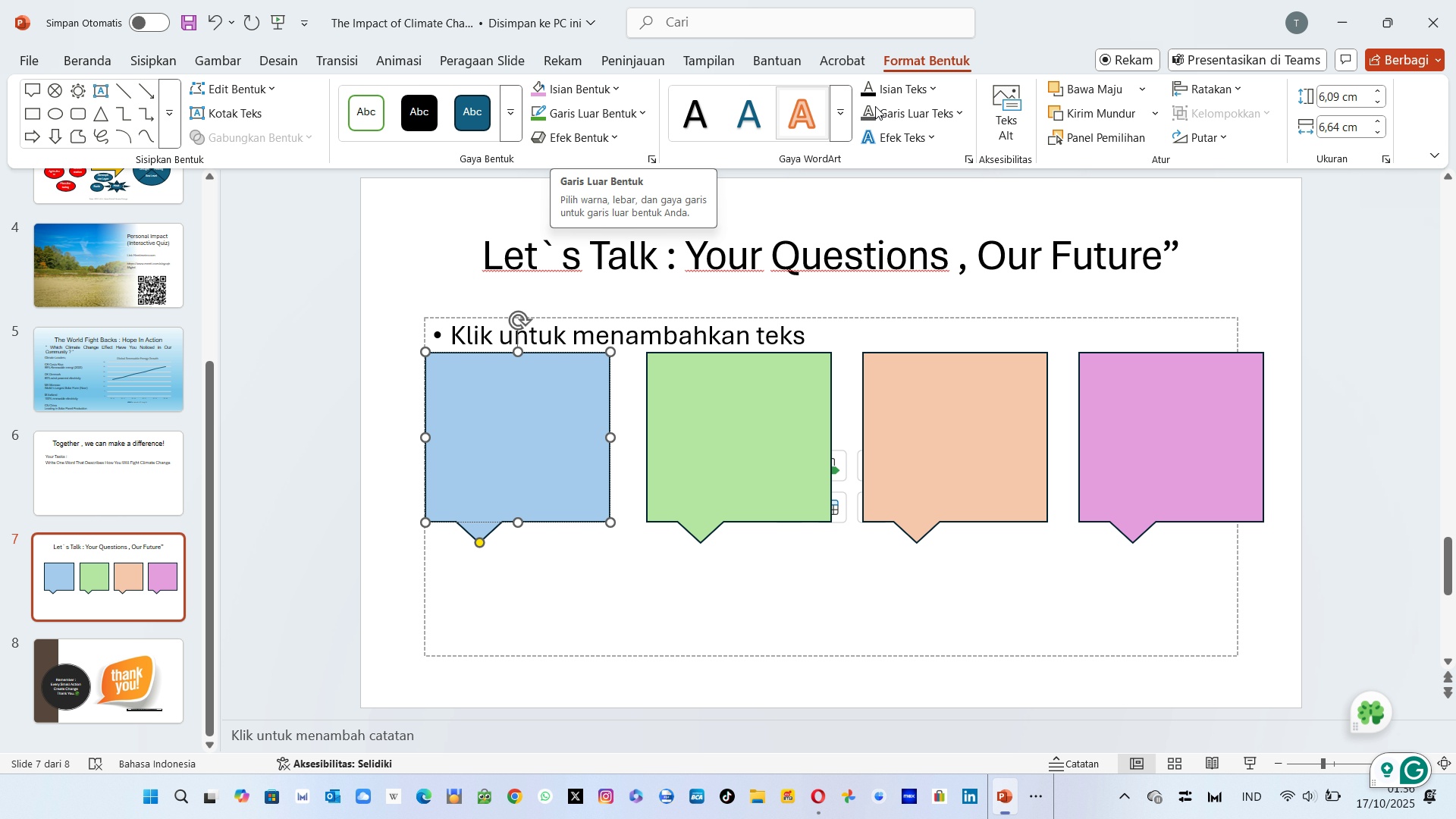 
double_click([899, 89])
 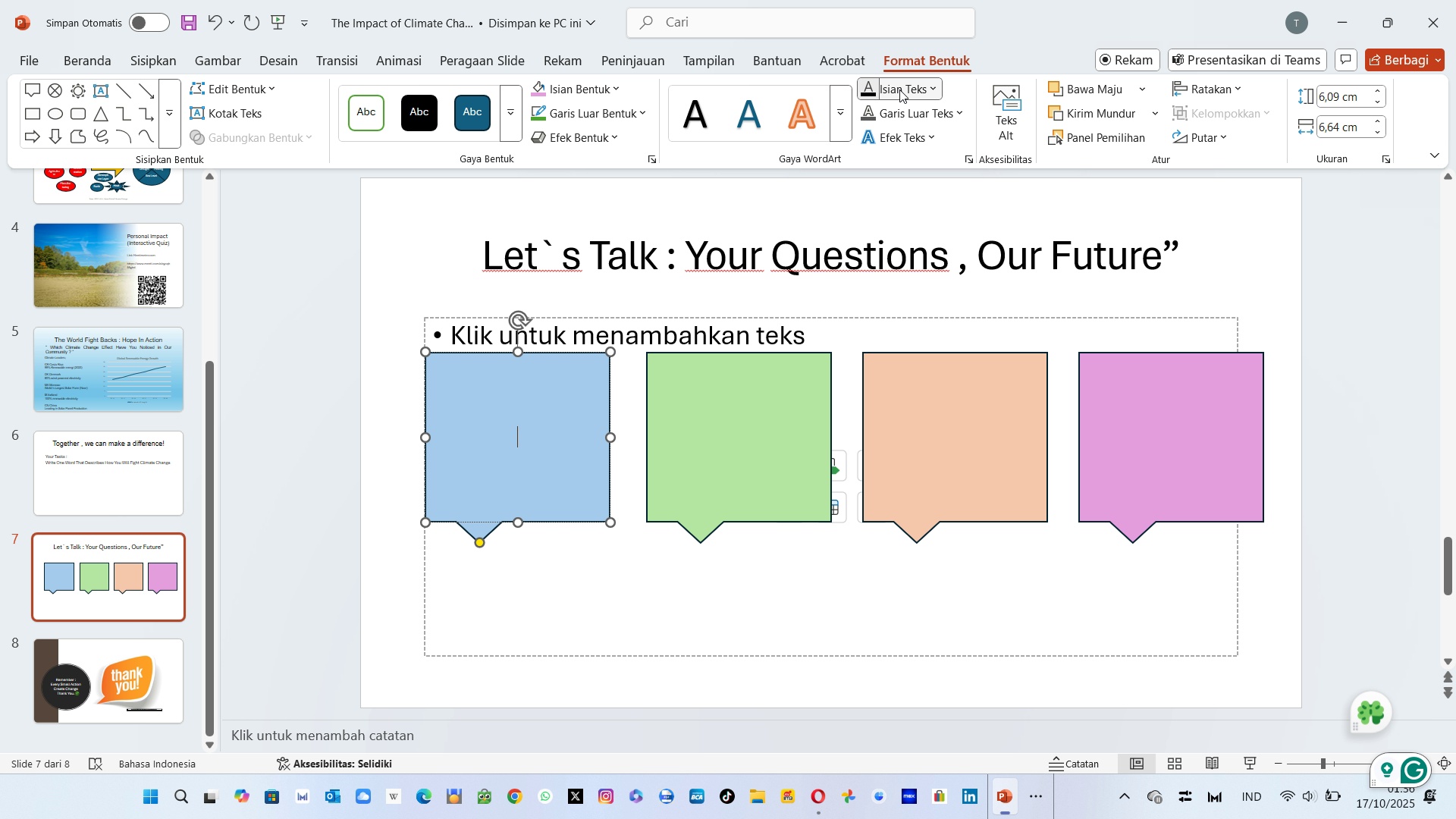 
triple_click([899, 89])
 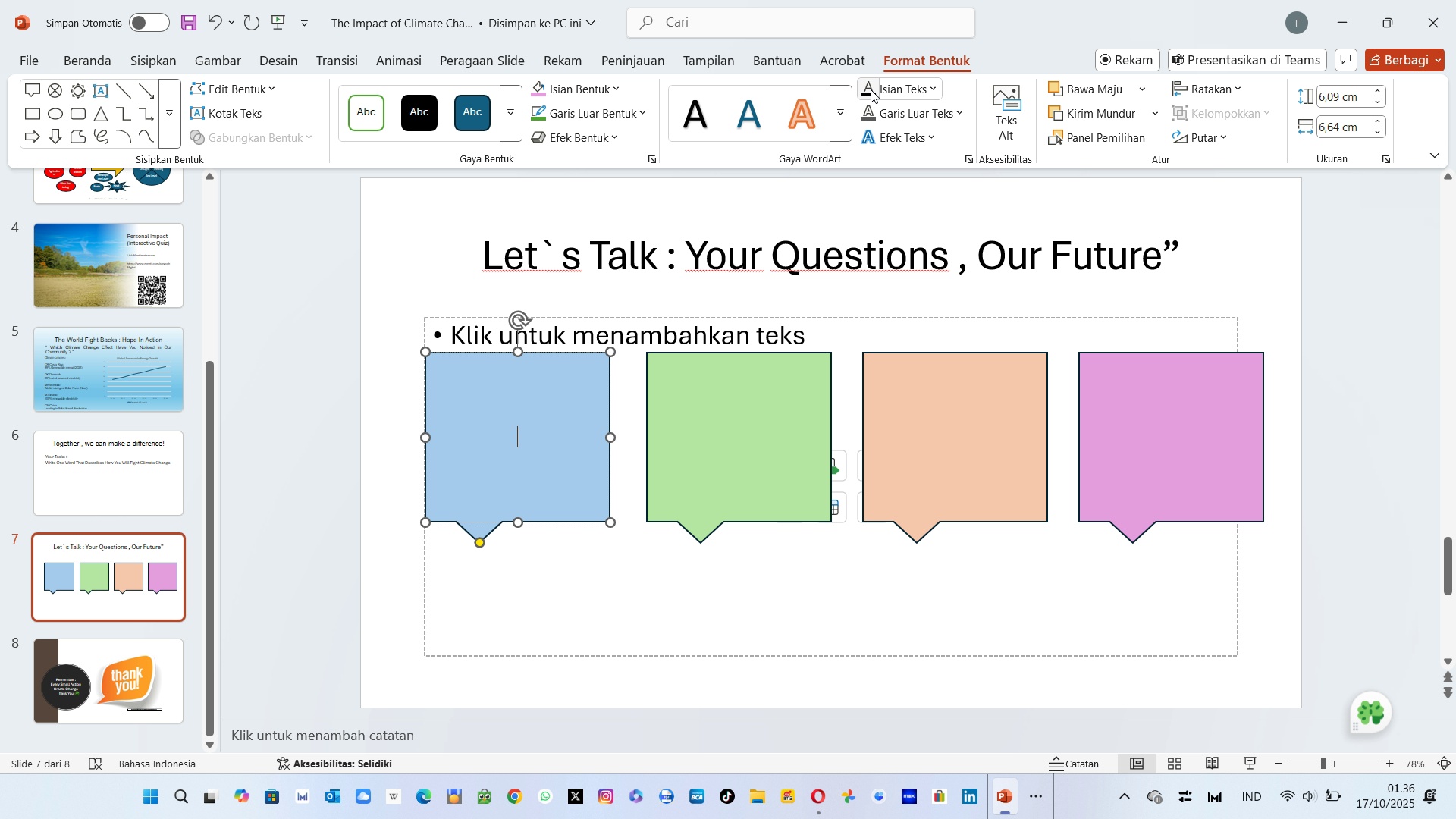 
double_click([871, 89])
 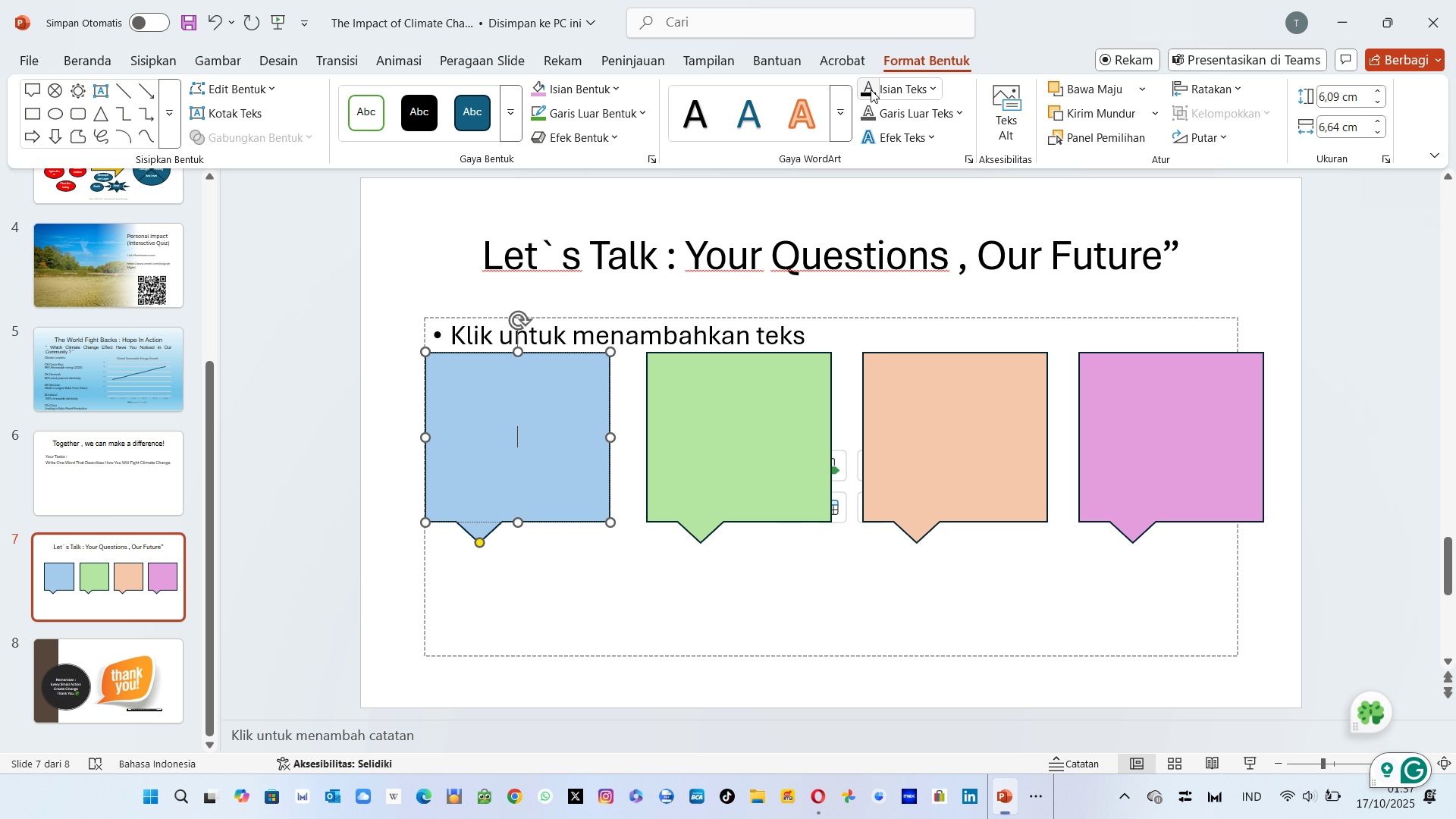 
type(W)
key(Backspace)
key(Backspace)
key(Backspace)
type(asdsa)
key(Backspace)
key(Backspace)
key(Backspace)
key(Backspace)
key(Backspace)
key(Backspace)
key(Backspace)
key(Backspace)
 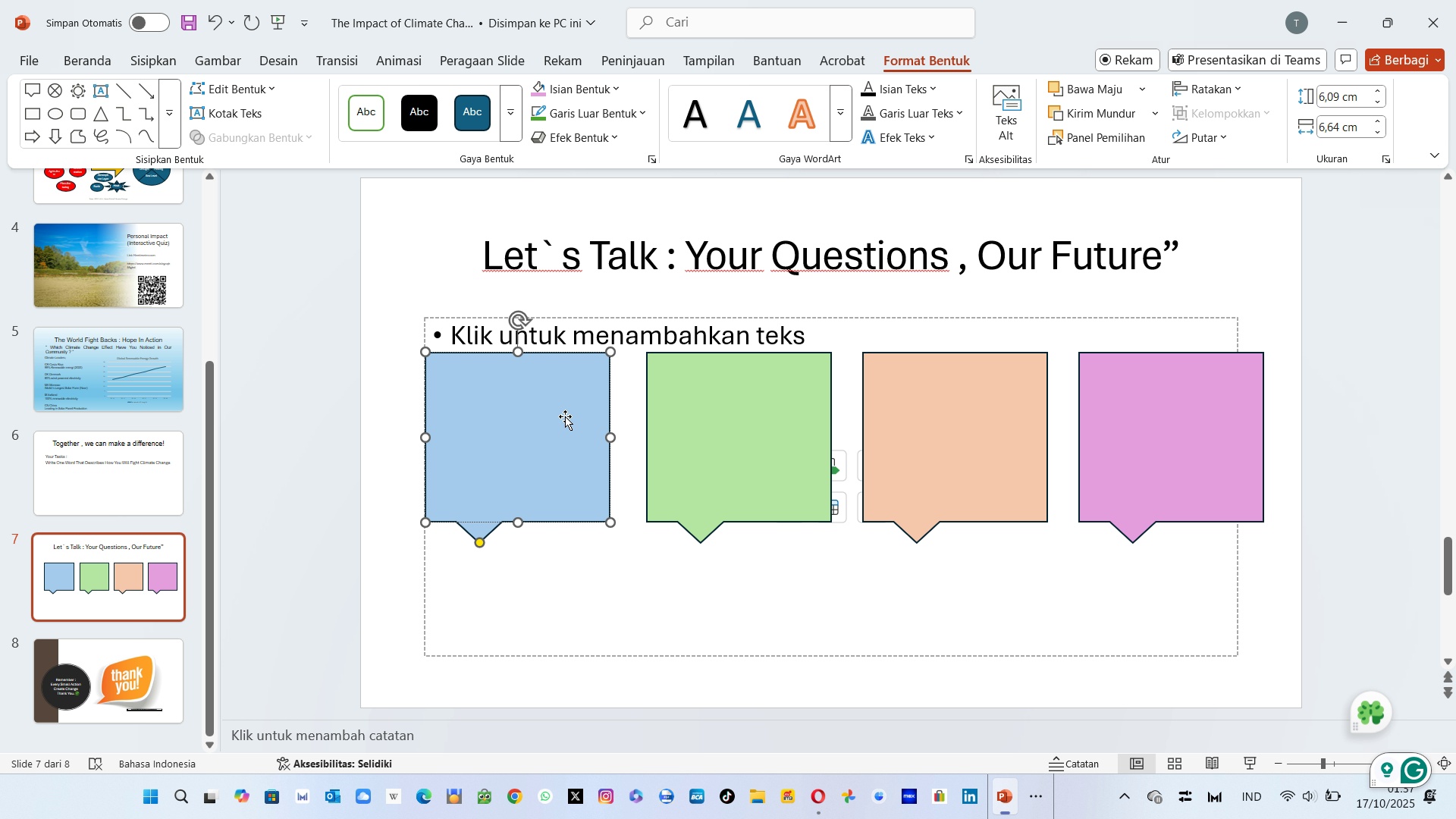 
right_click([554, 426])
 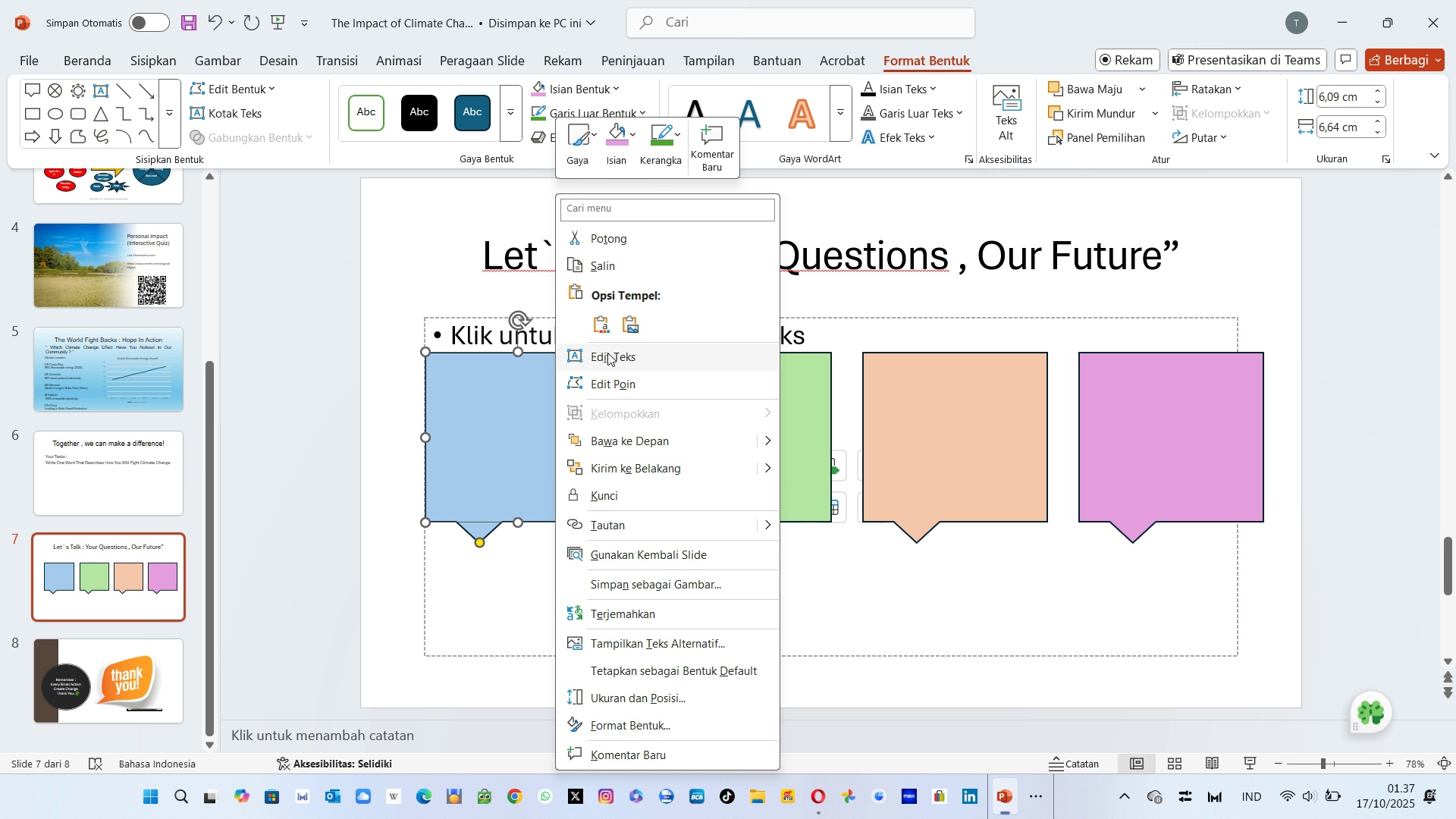 
left_click([607, 353])
 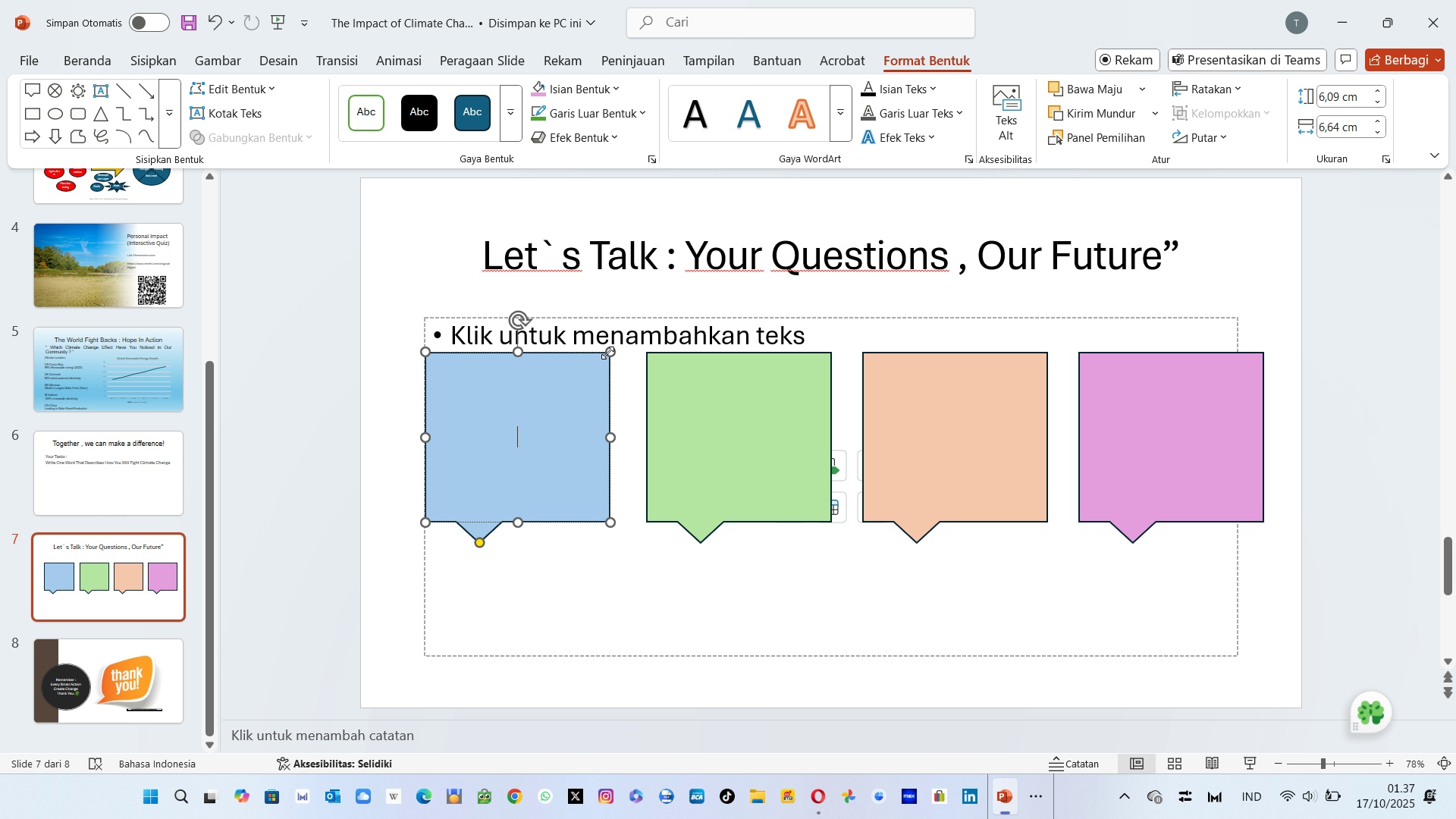 
type(asd)
key(Backspace)
key(Backspace)
key(Backspace)
type(What Suprised Yoy M)
key(Backspace)
key(Backspace)
key(Backspace)
type(u Most Today ?)
 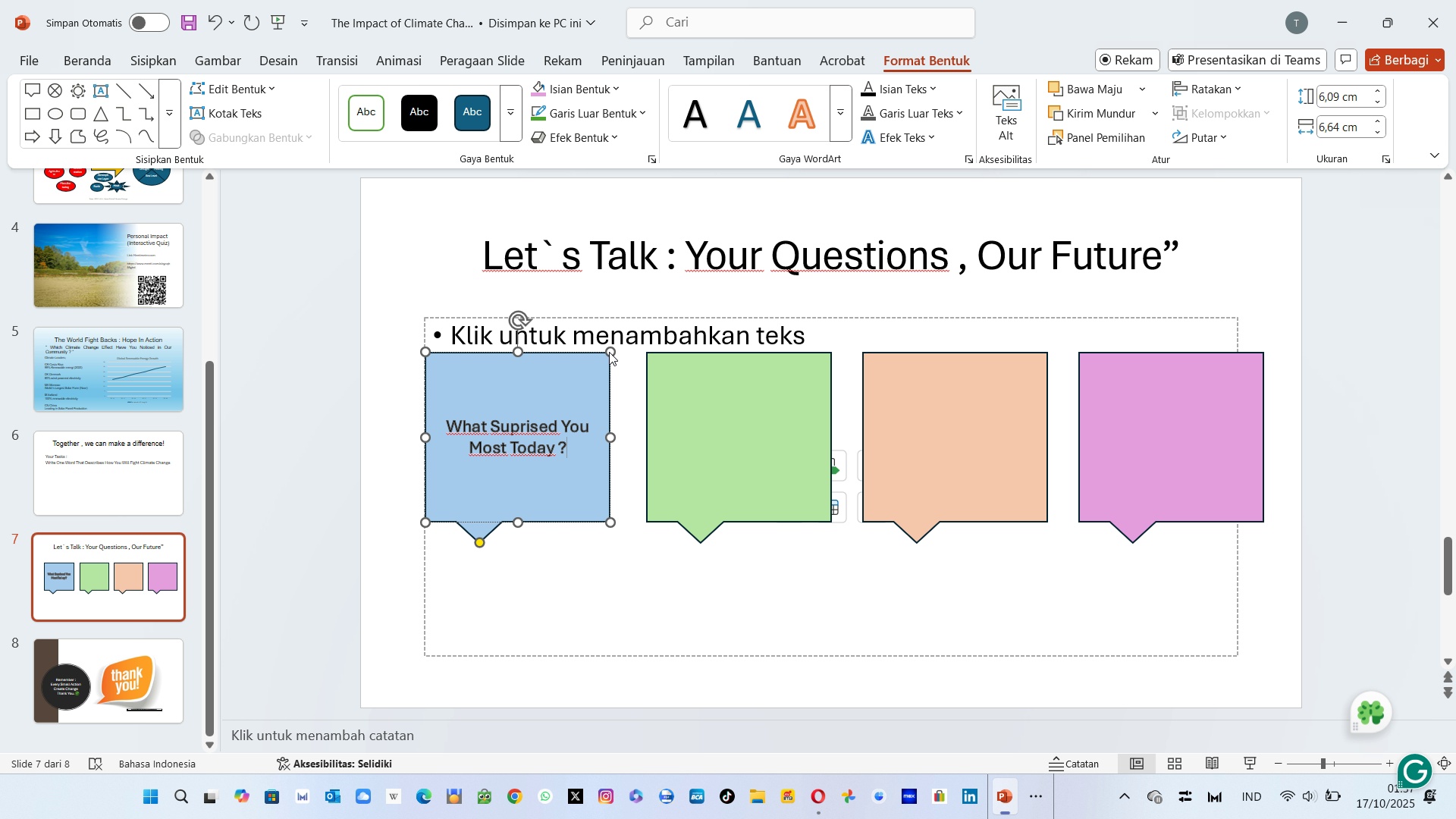 
double_click([715, 455])
 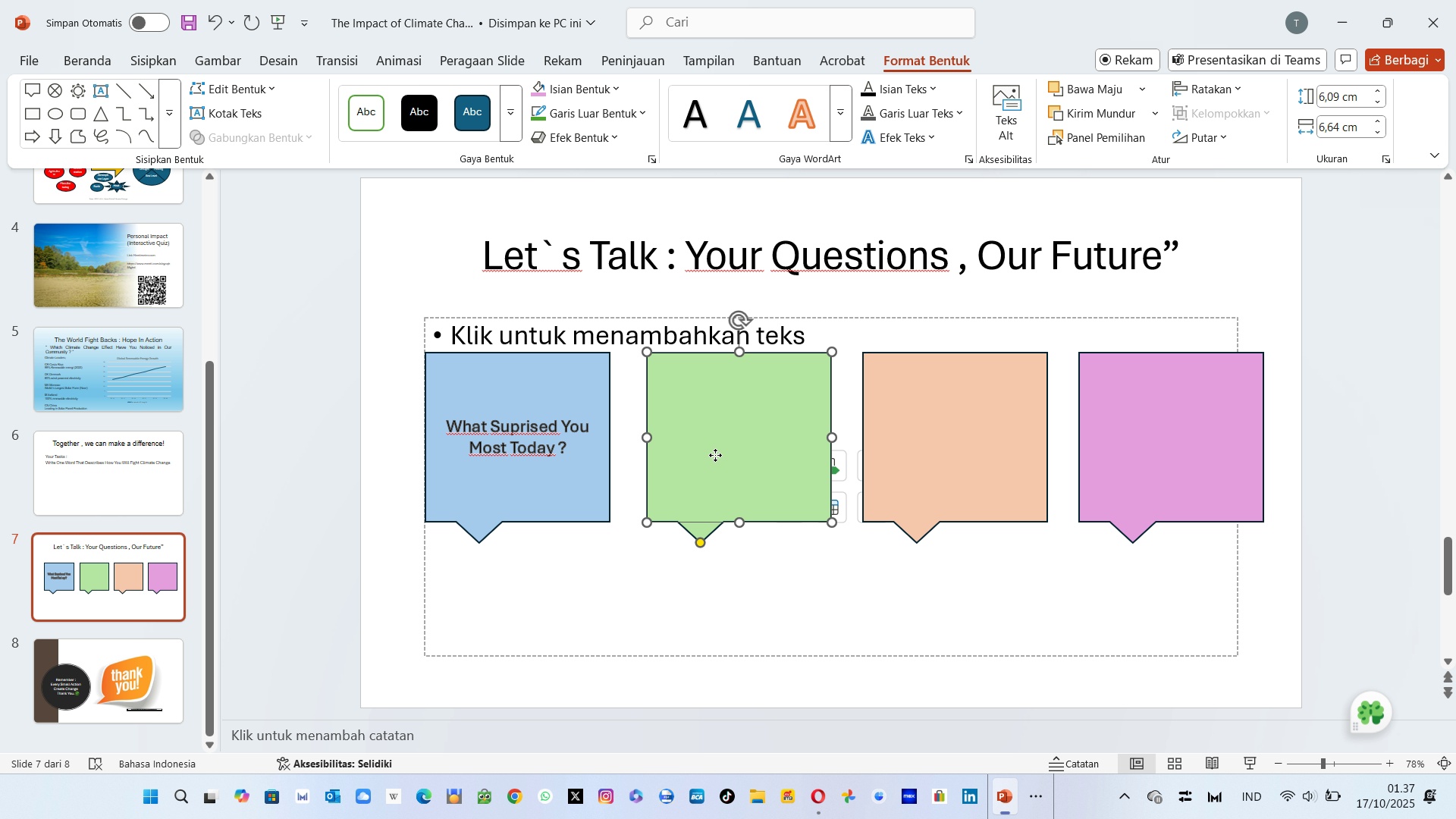 
right_click([715, 455])
 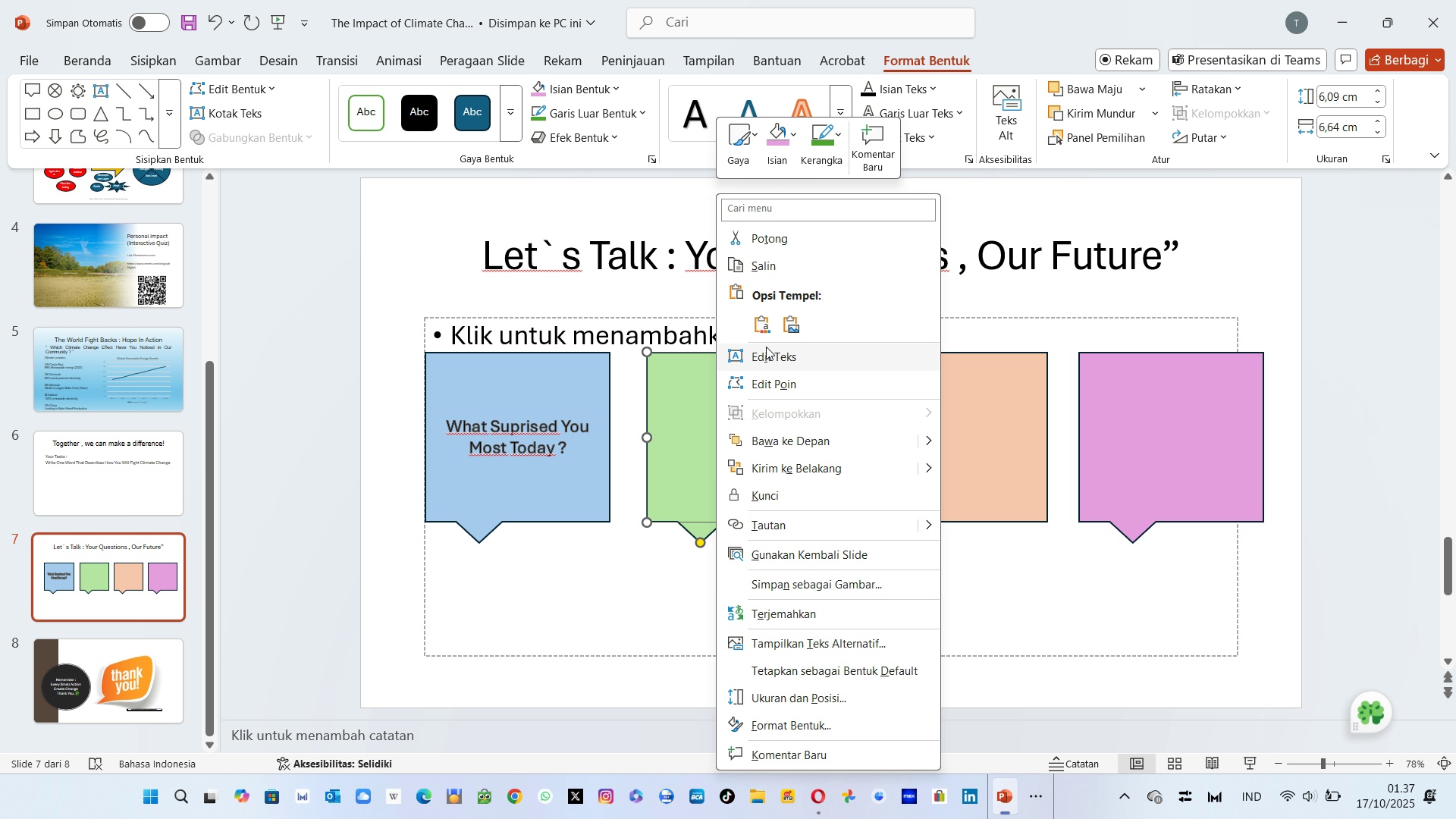 
left_click([766, 347])
 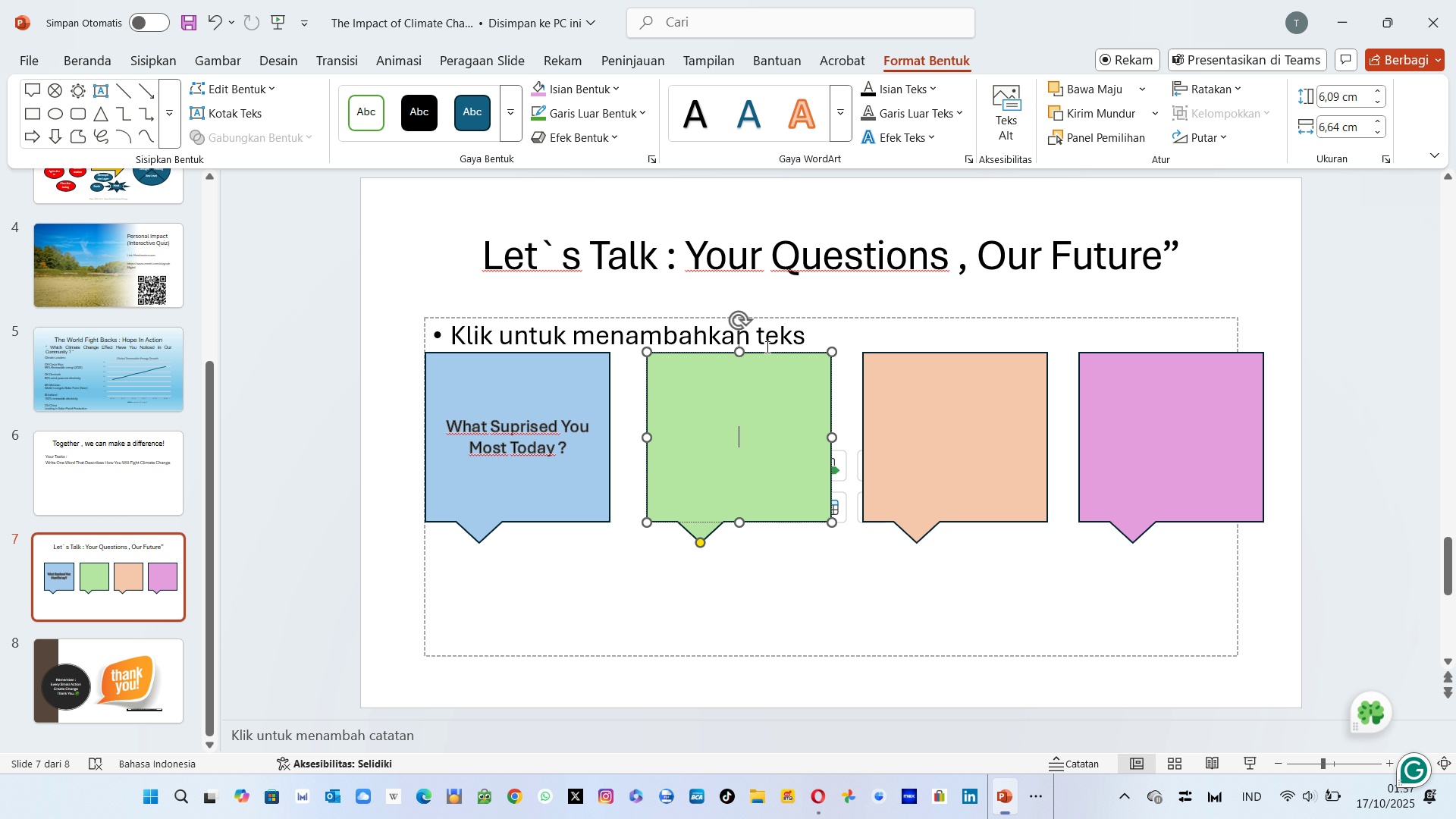 
type(What`)
key(Backspace)
key(Backspace)
key(Backspace)
key(Backspace)
key(Backspace)
key(Backspace)
key(Backspace)
 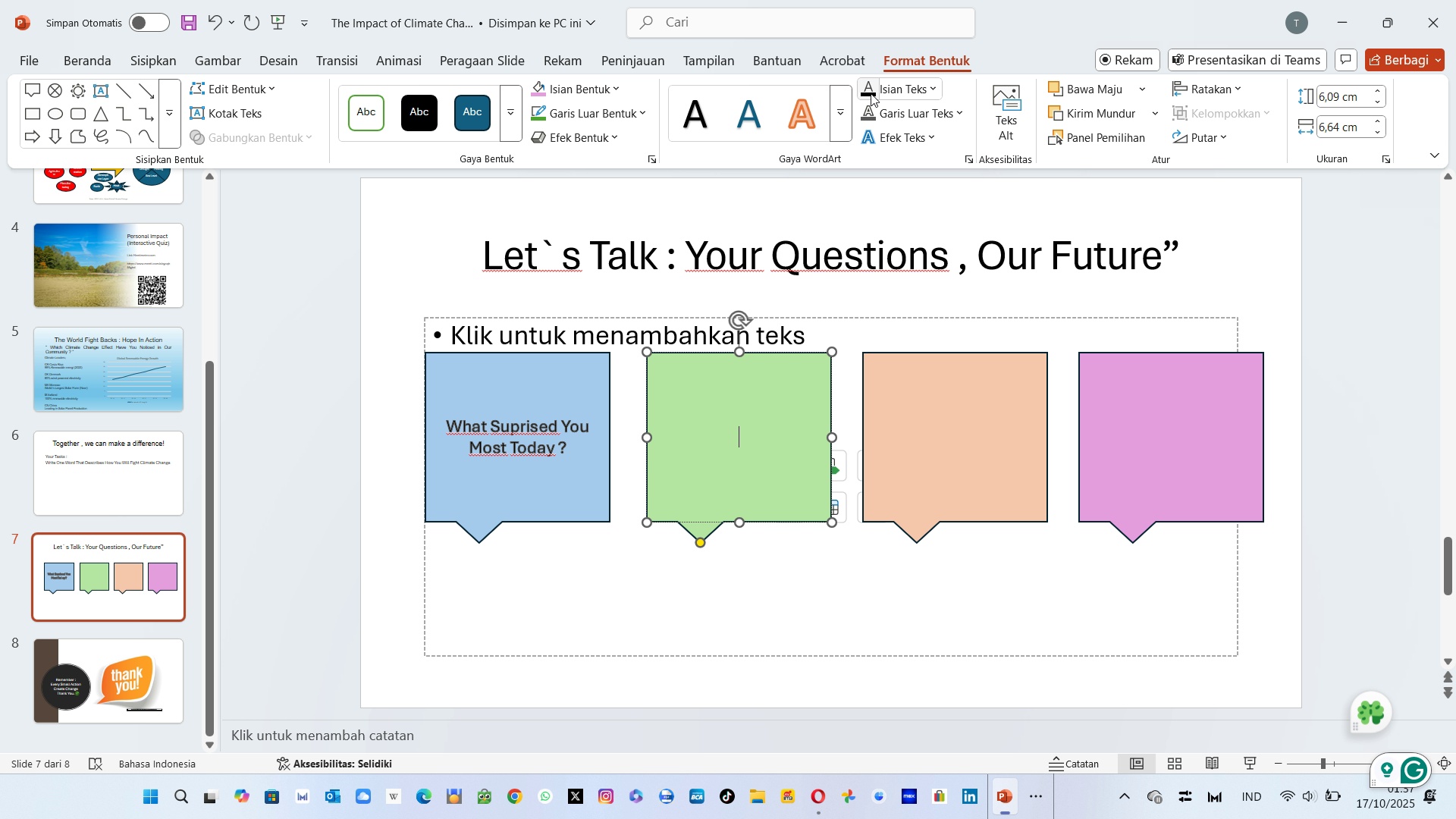 
left_click([868, 86])
 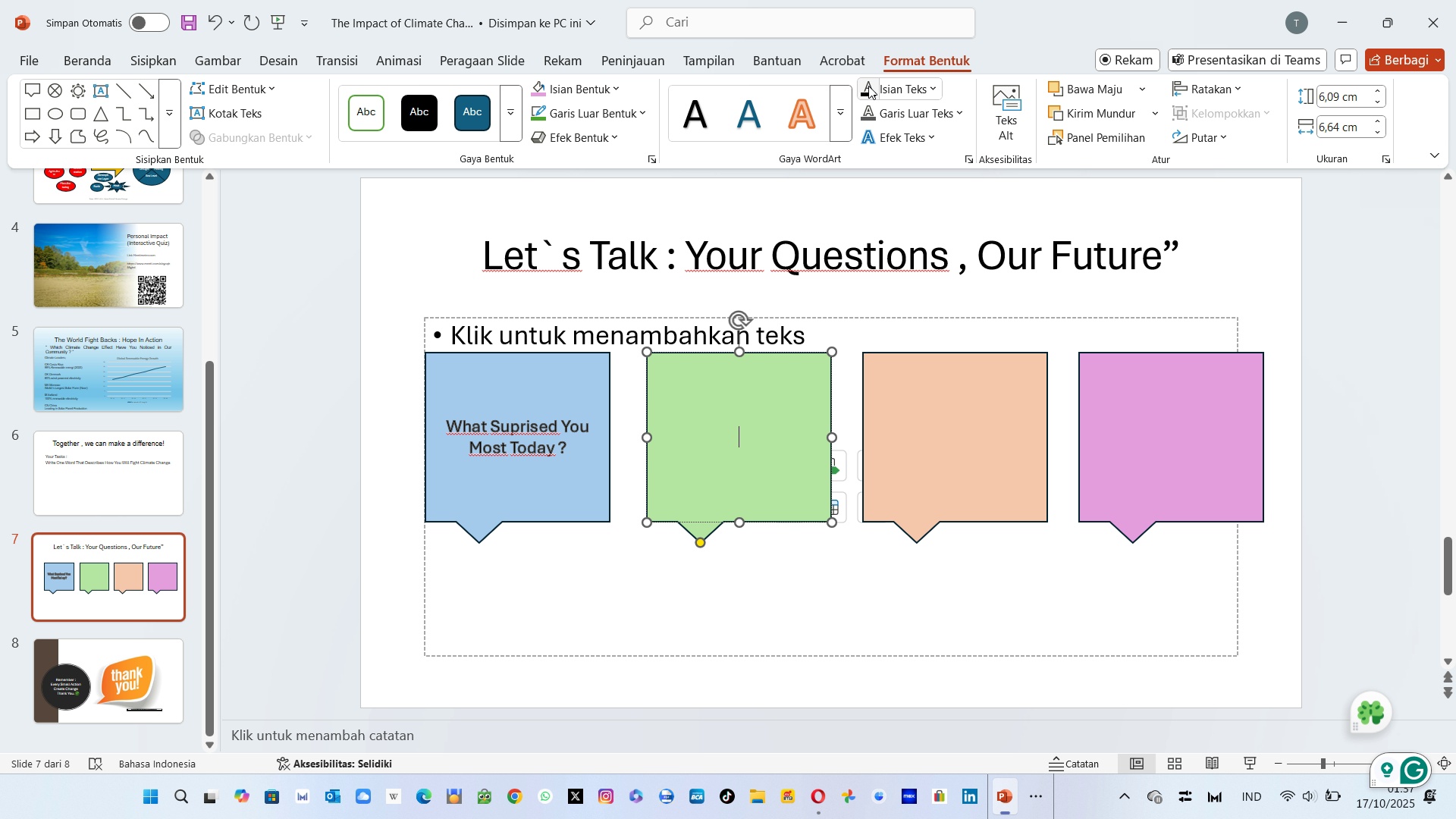 
type(Wh)
key(Backspace)
key(Backspace)
key(Backspace)
type(W)
key(Backspace)
 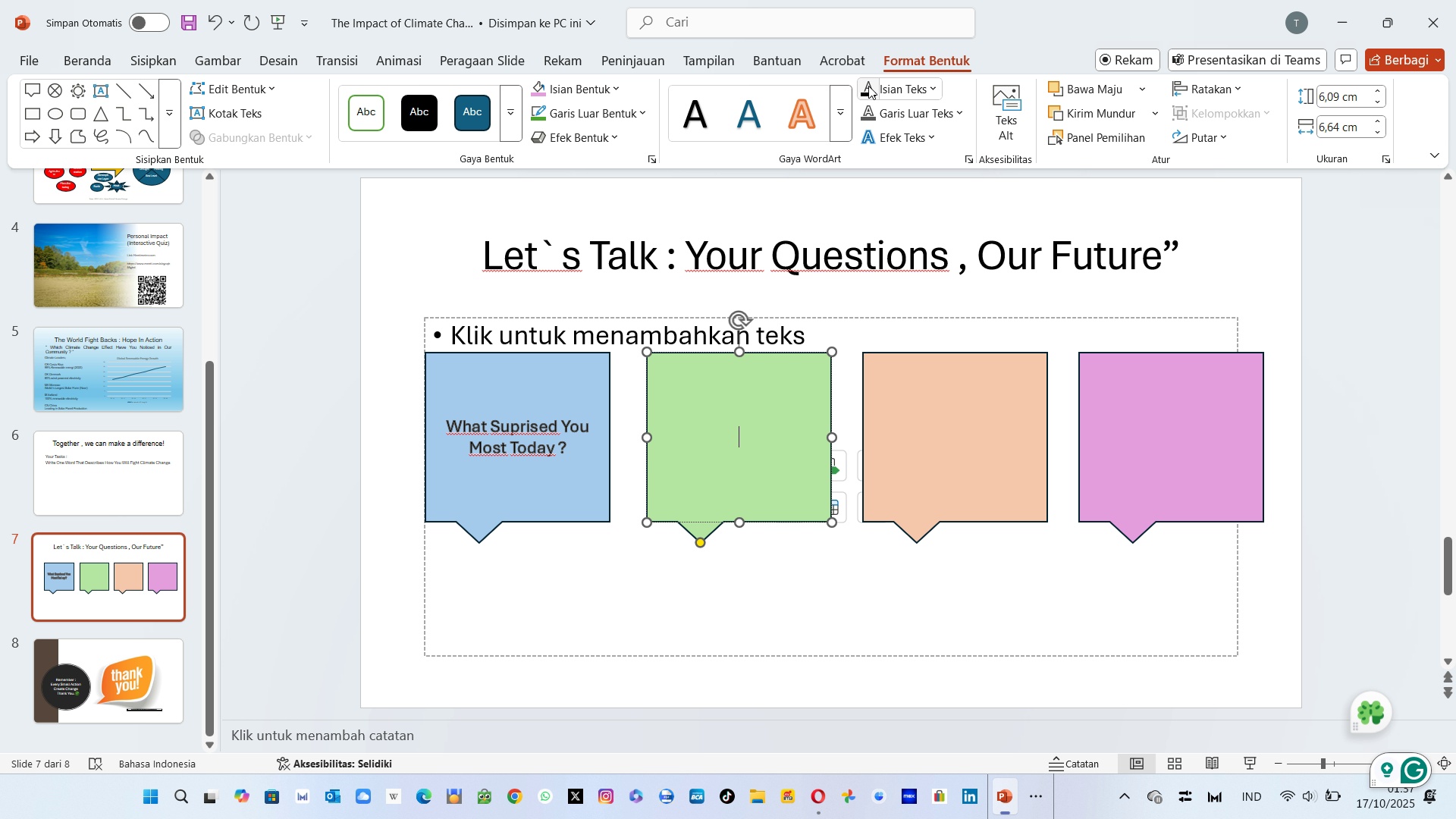 
double_click([868, 86])
 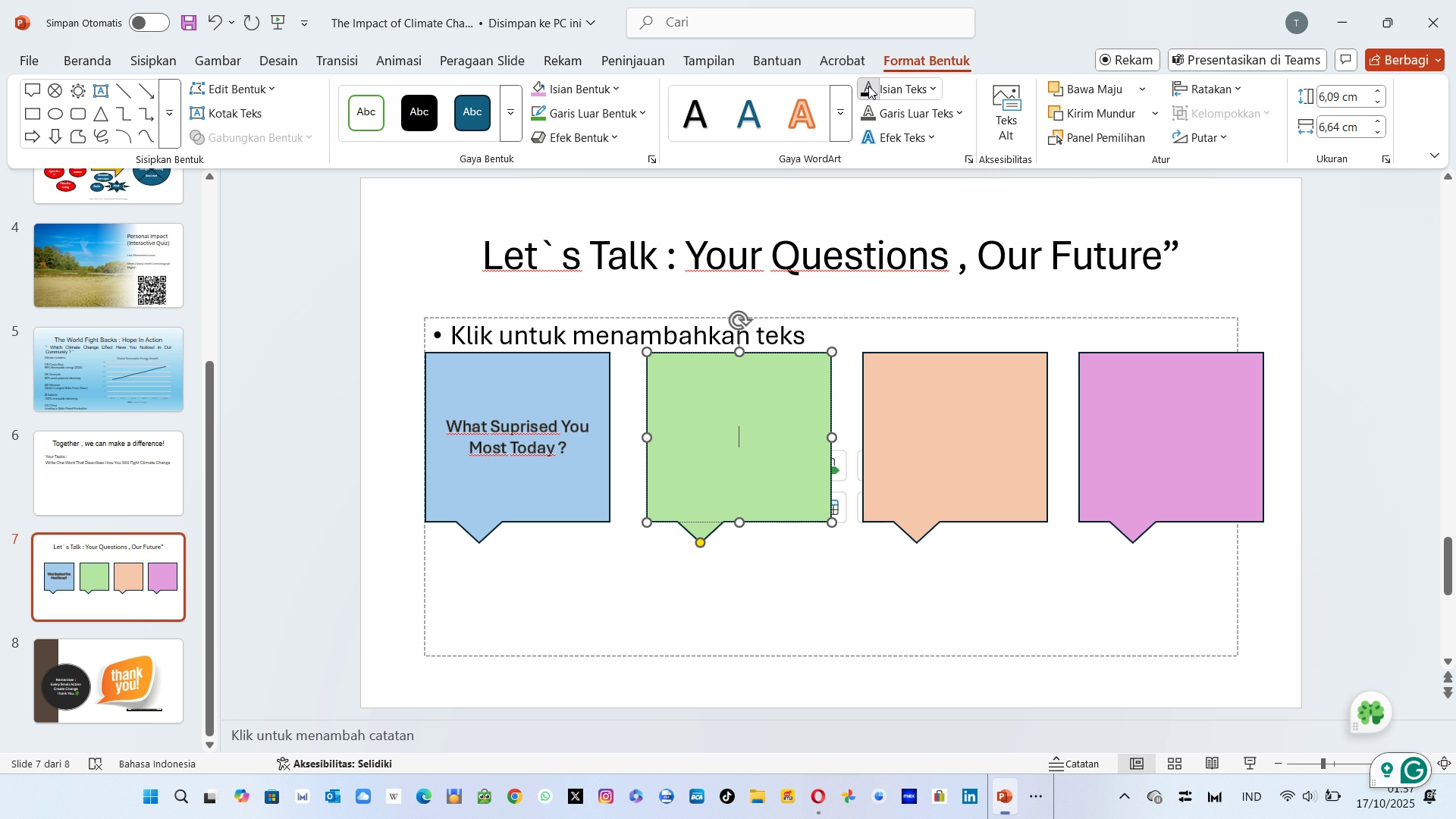 
triple_click([868, 86])
 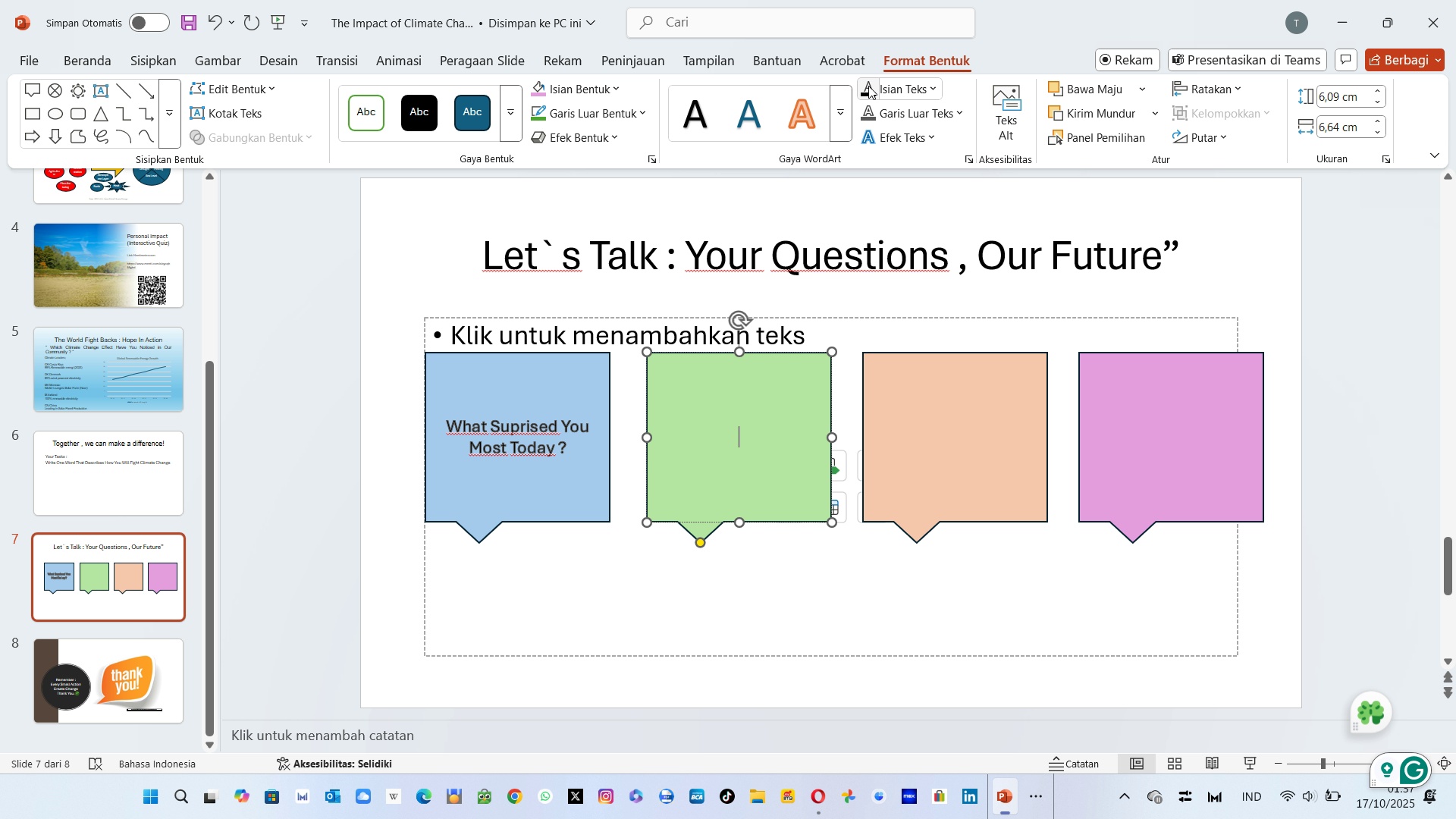 
key(Shift+ShiftLeft)
 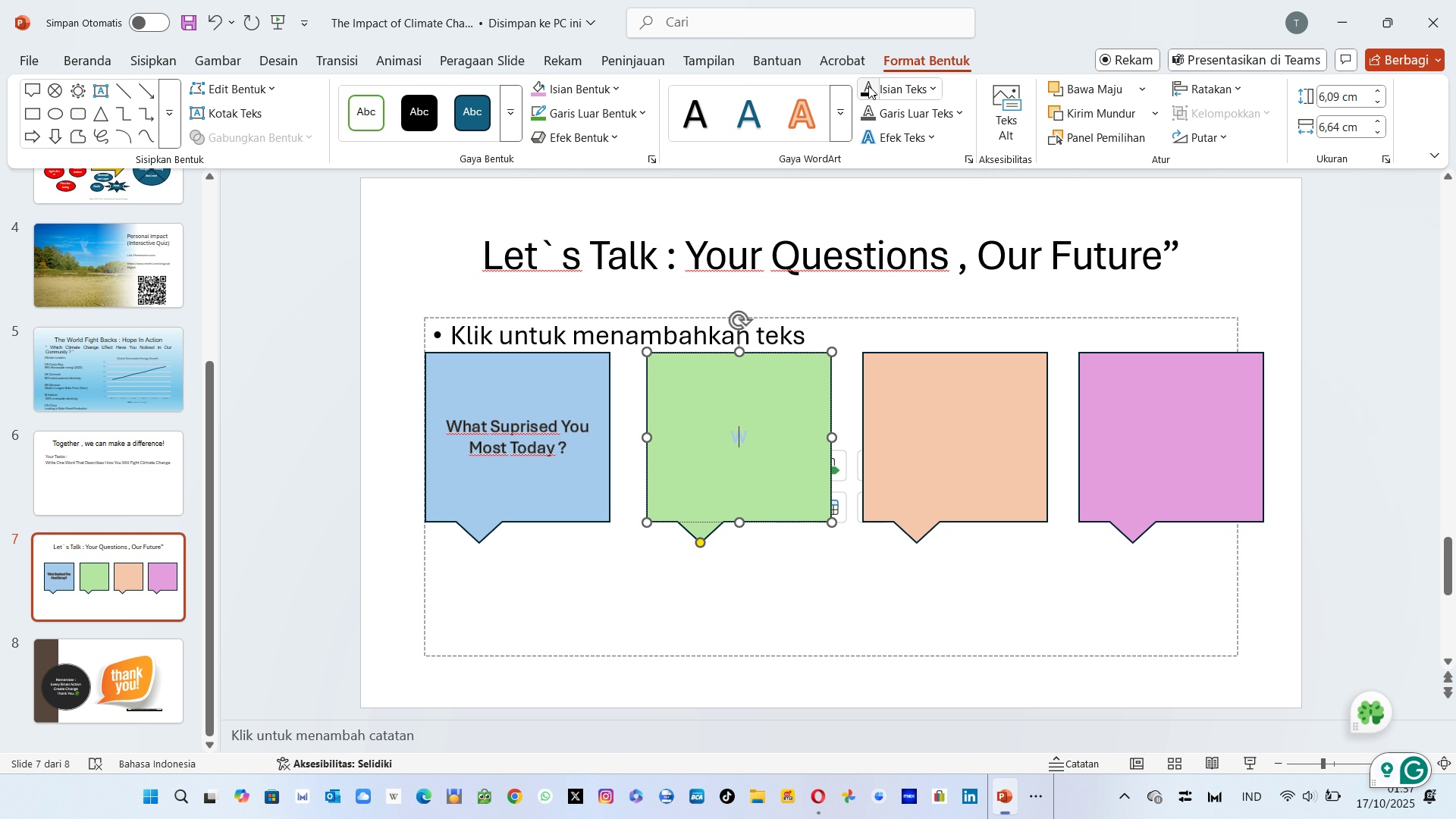 
key(Shift+W)
 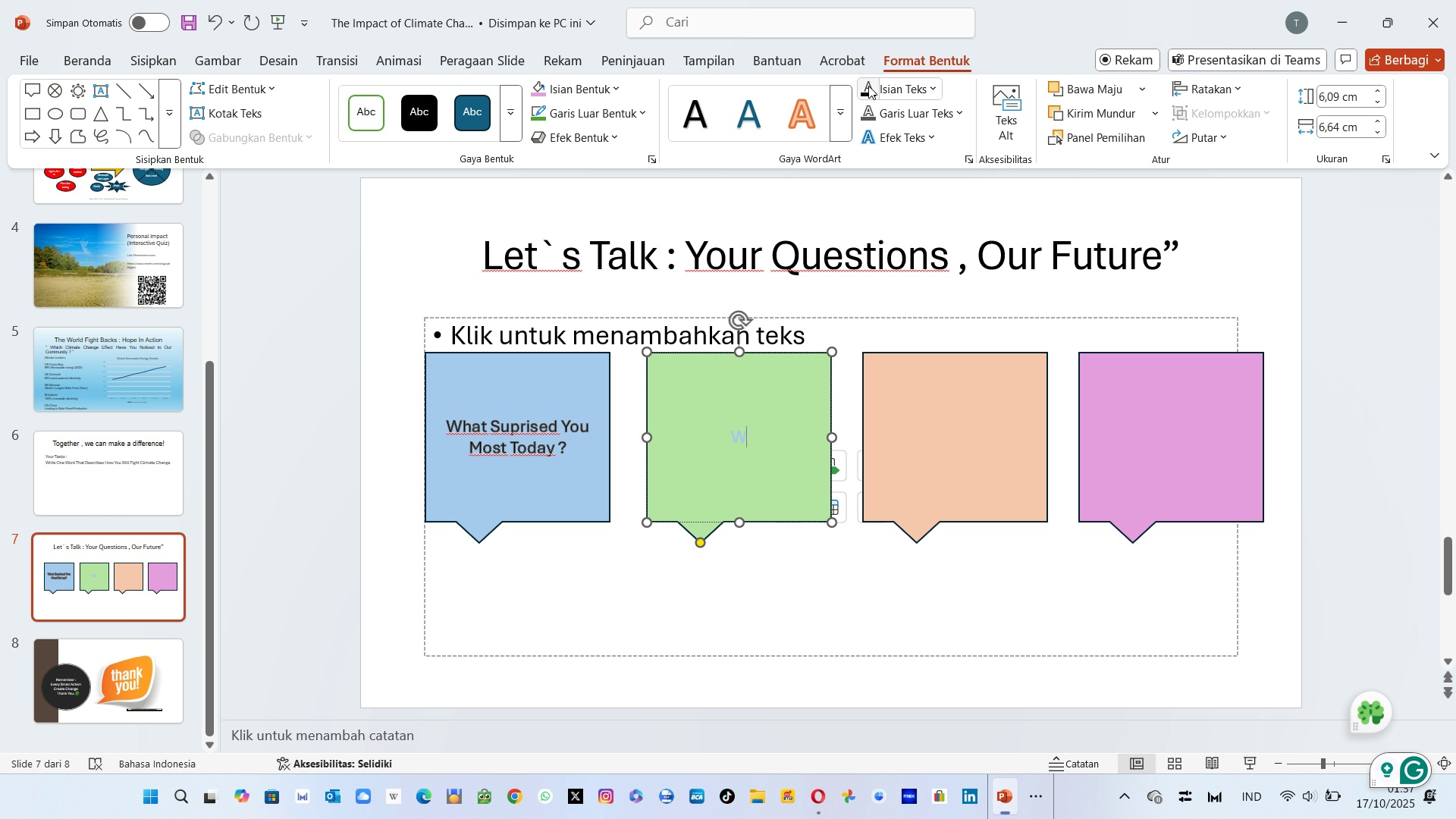 
key(Backspace)
 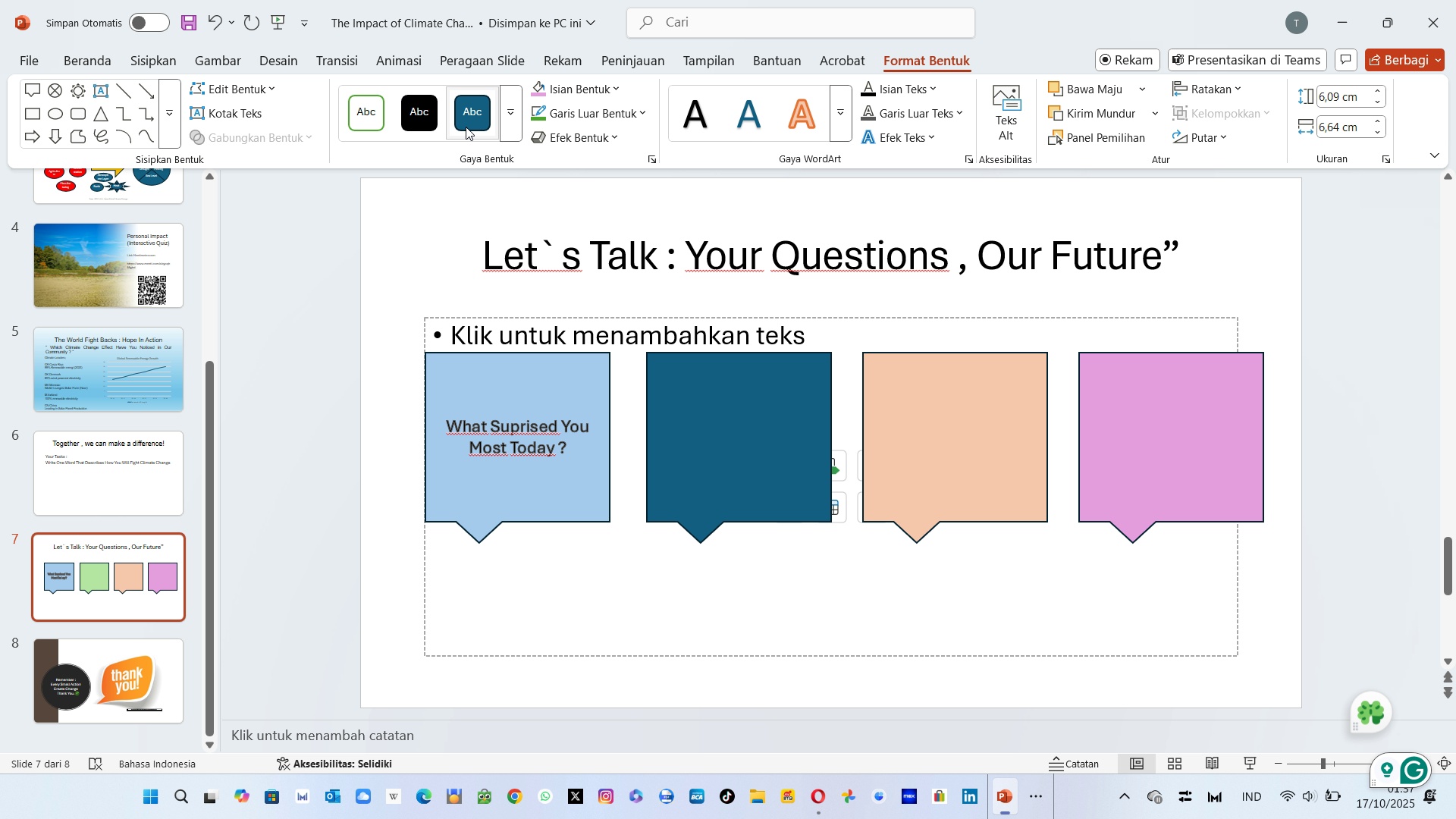 
wait(7.92)
 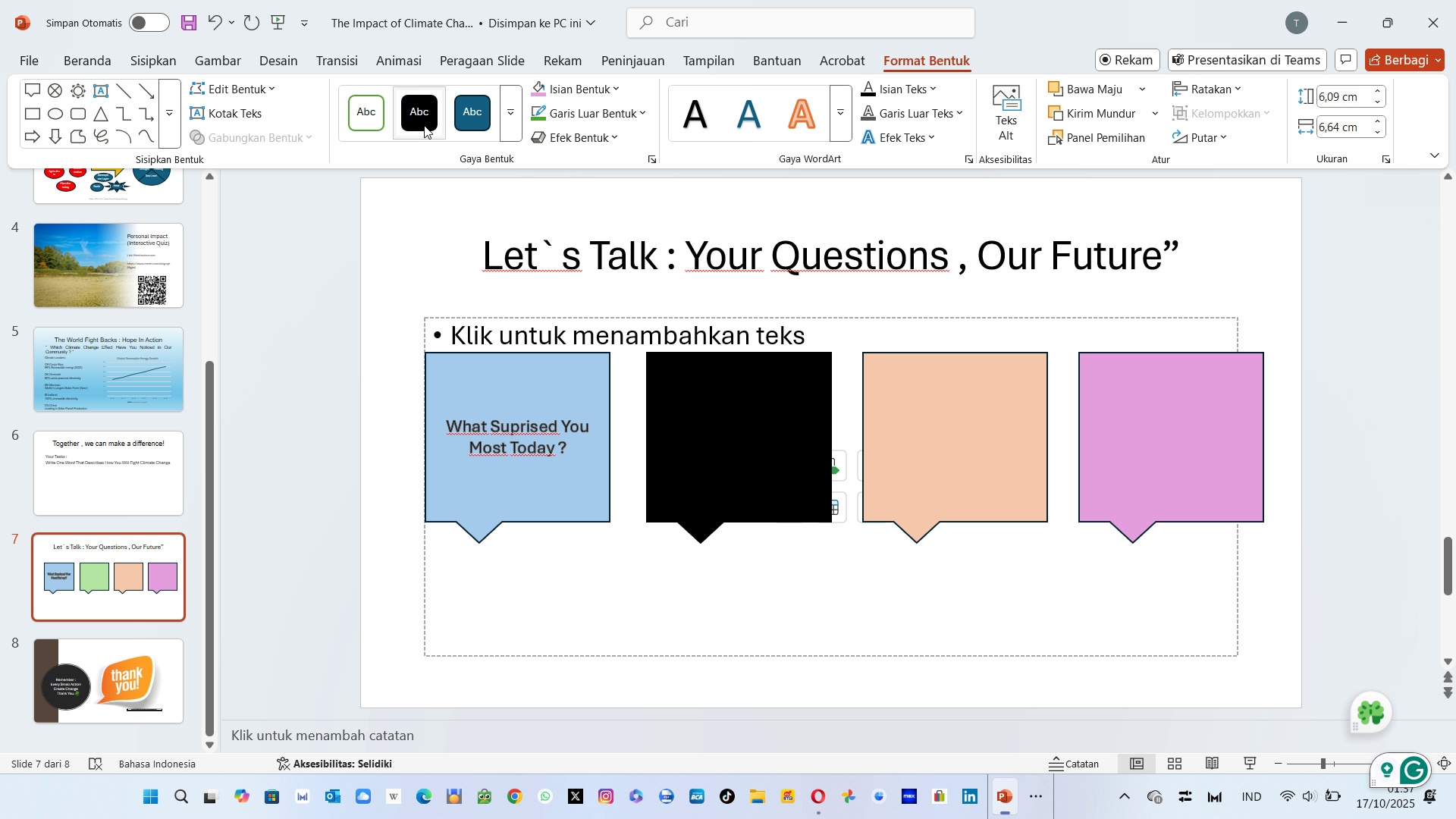 
left_click([466, 127])
 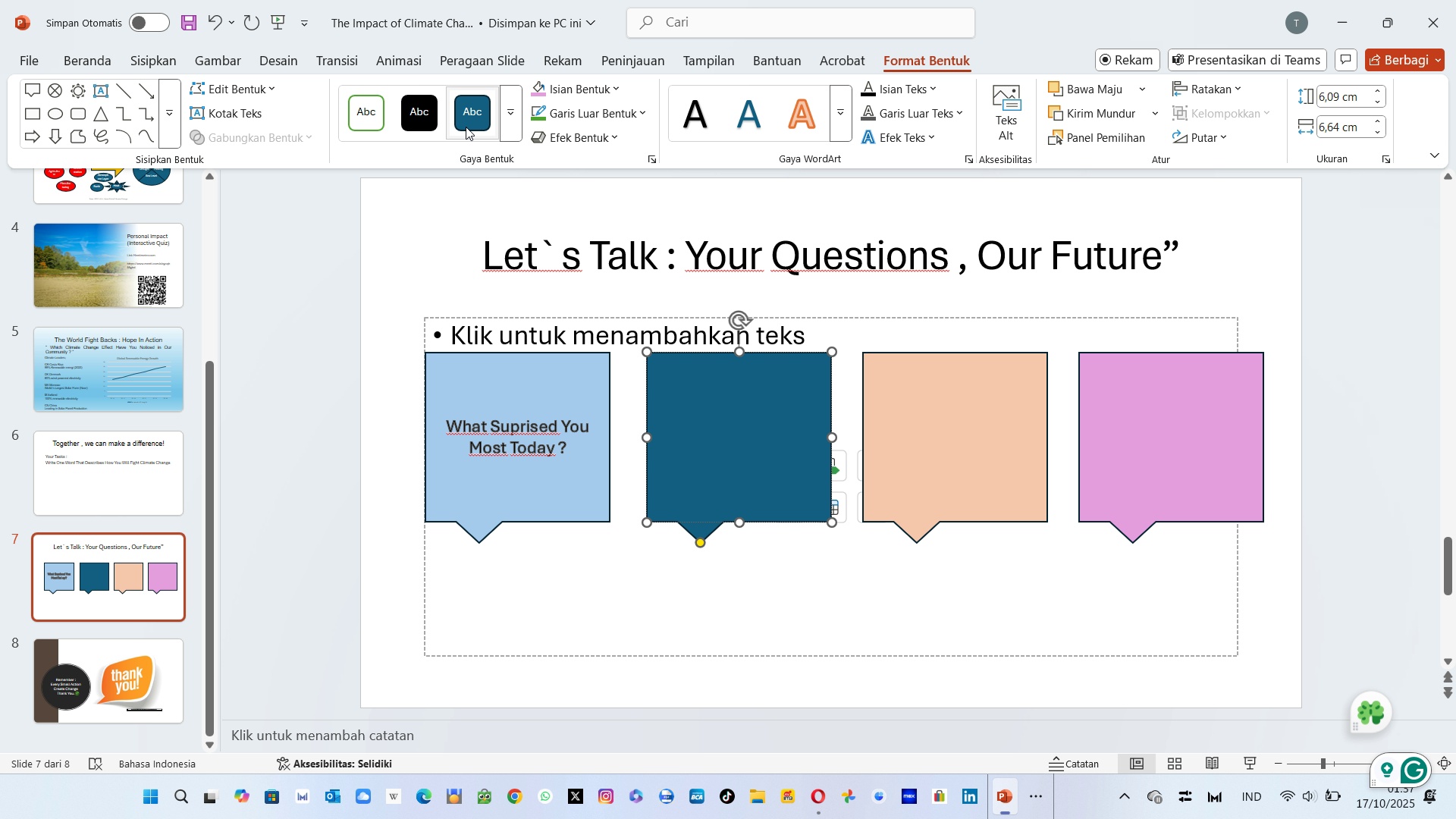 
type(What )
key(Backspace)
type(`s one )
key(Backspace)
key(Backspace)
key(Backspace)
key(Backspace)
type(One Action You`ll Take This Weej)
key(Backspace)
type(k ?)
 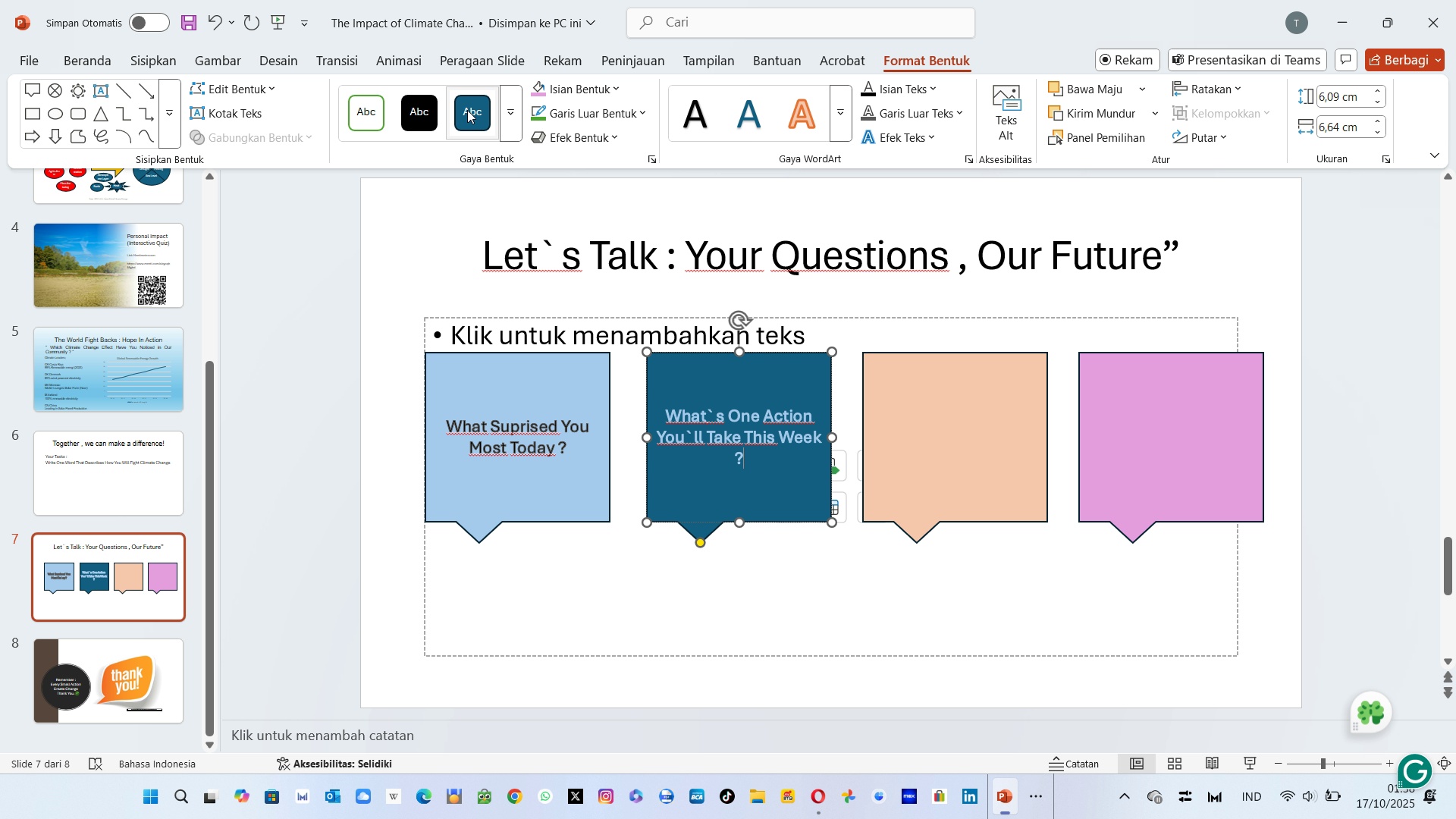 
left_click([926, 447])
 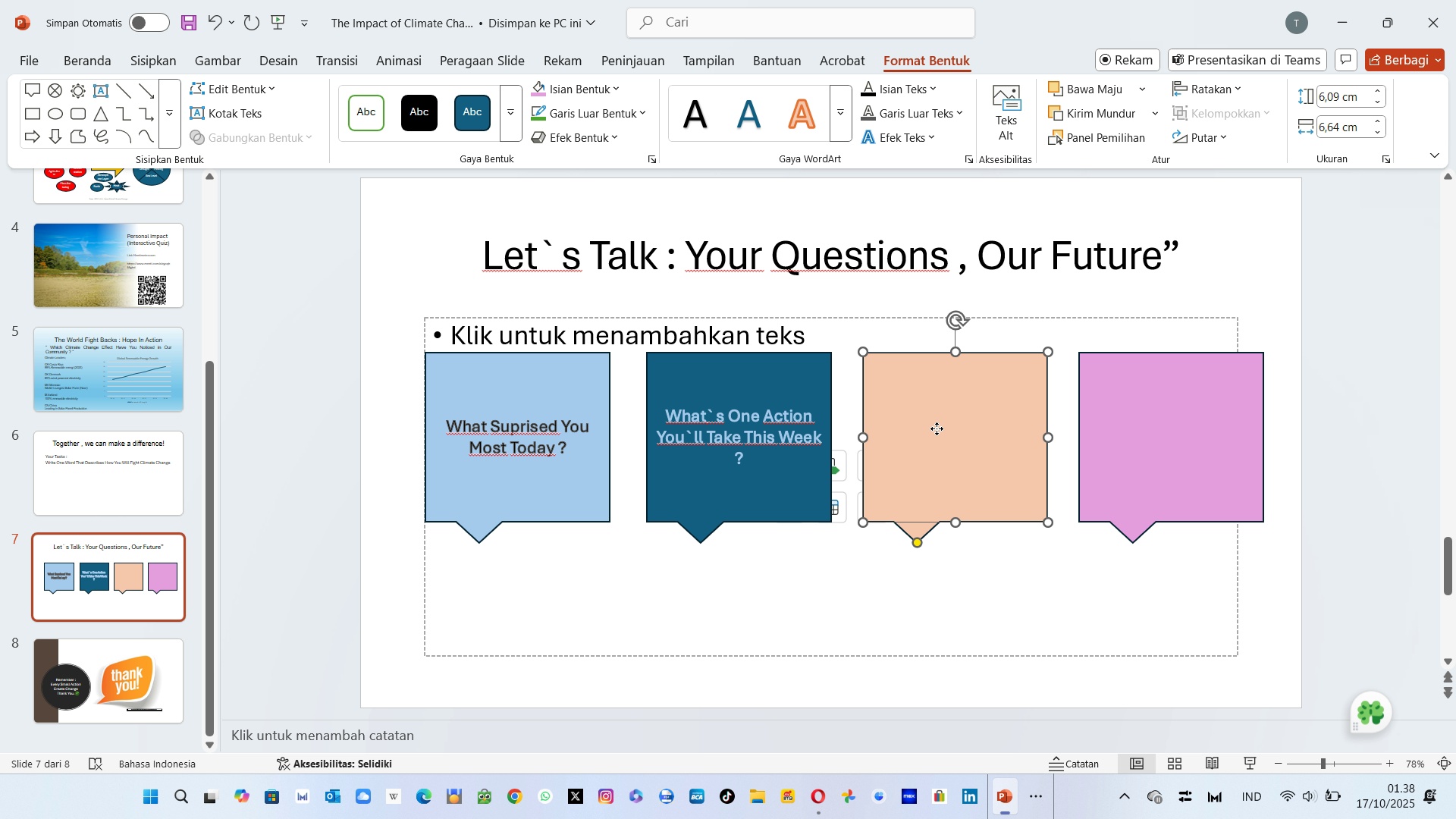 
left_click([937, 428])
 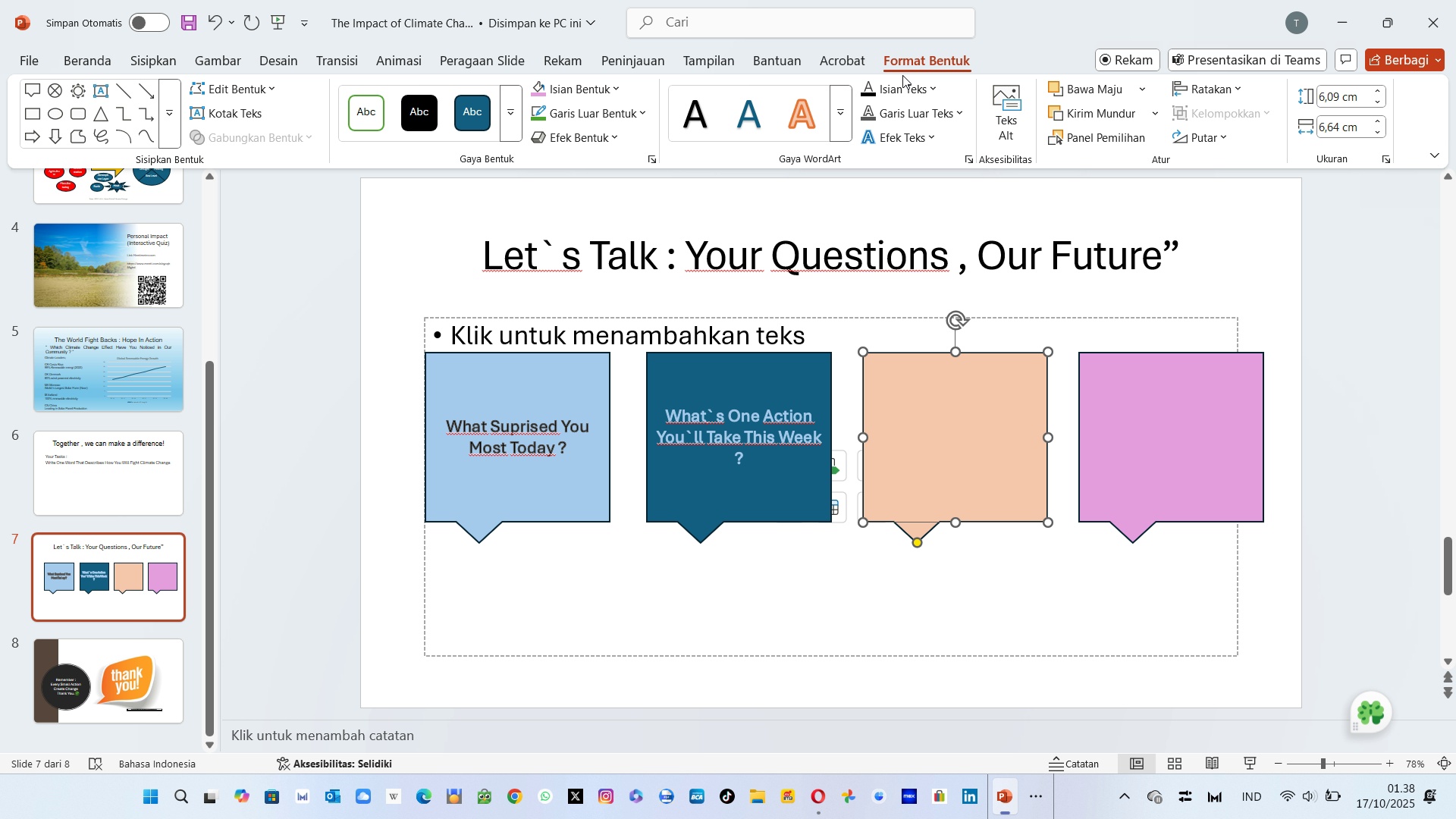 
left_click([894, 90])
 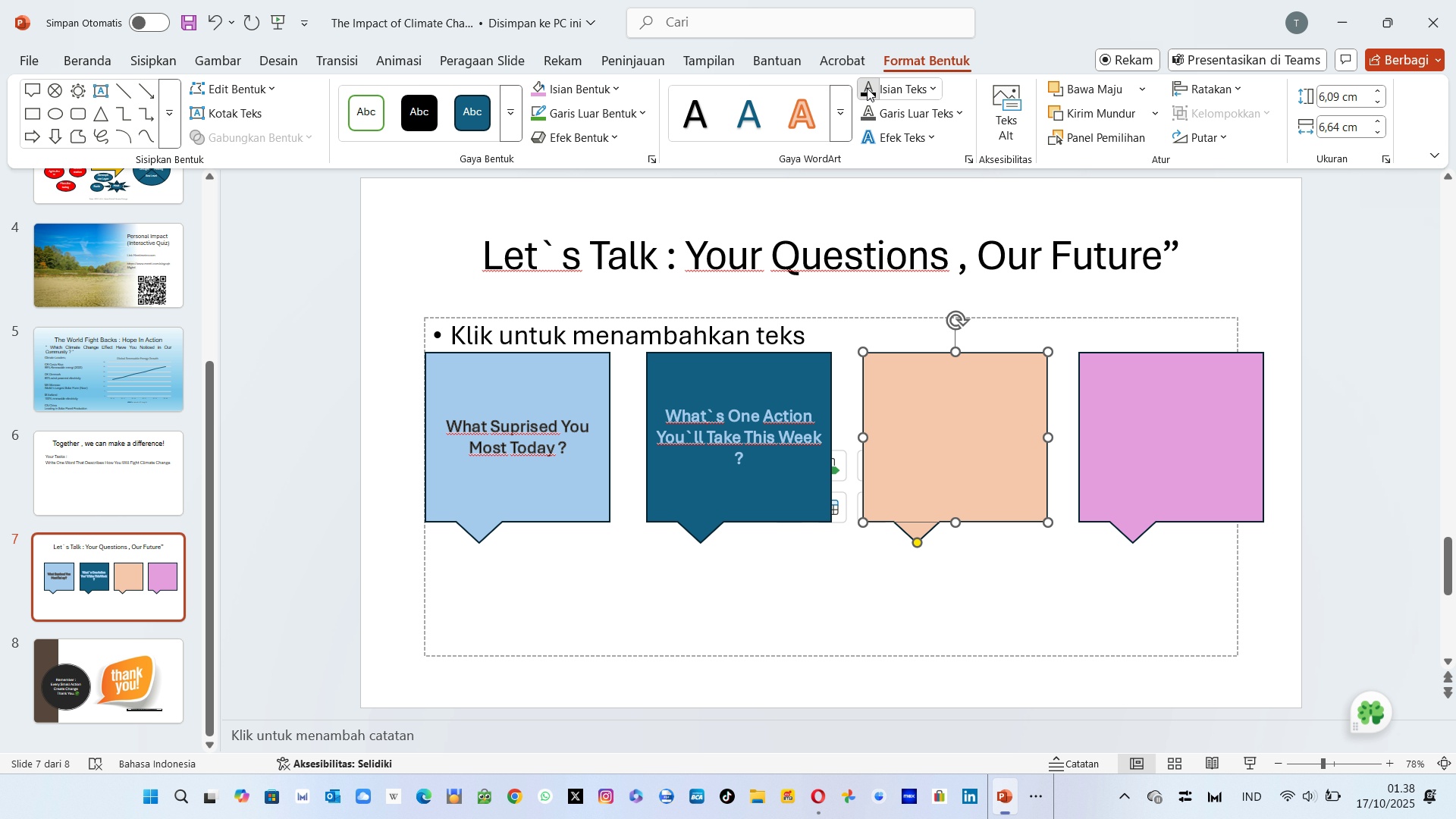 
left_click([867, 88])
 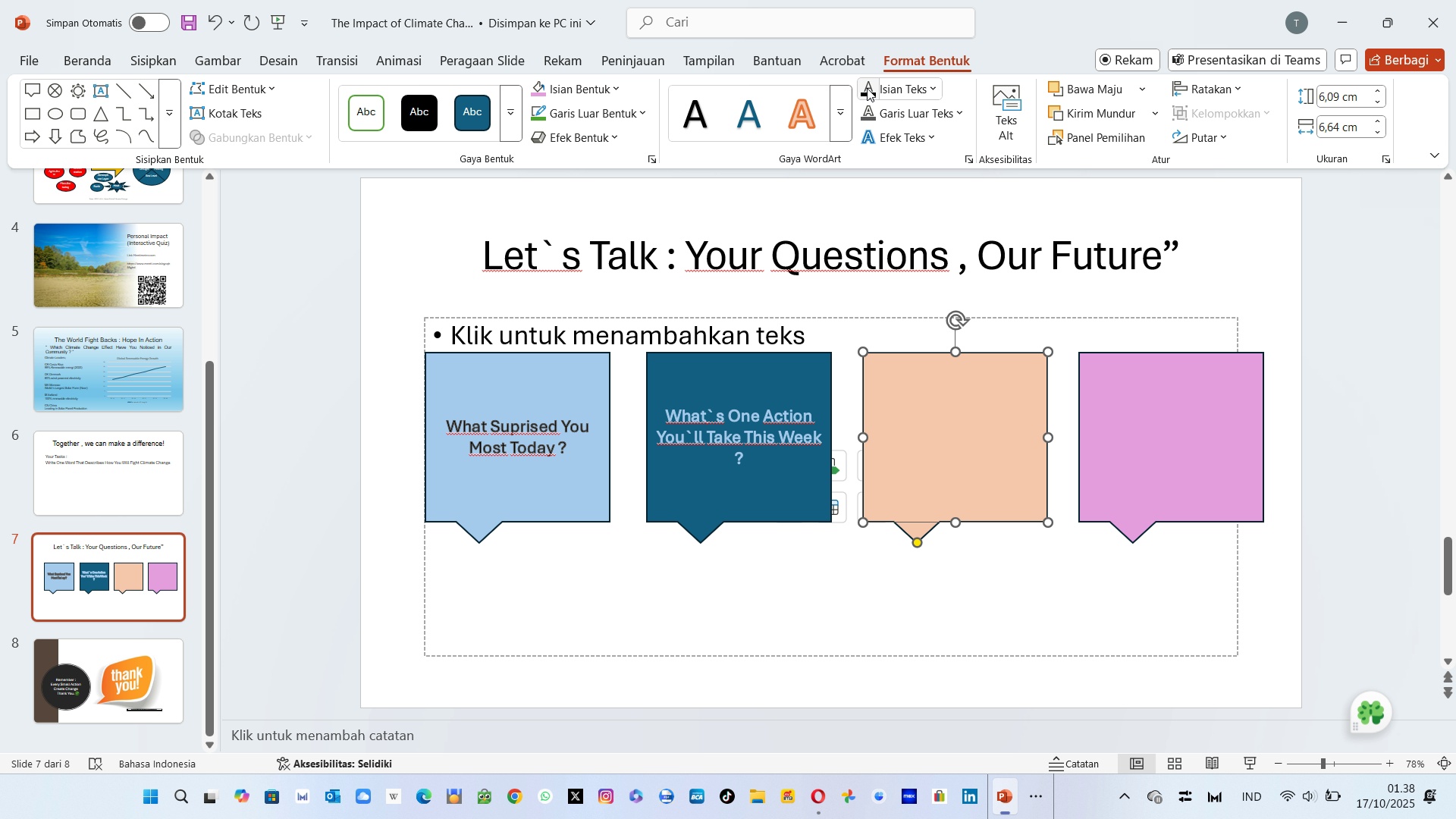 
double_click([867, 88])
 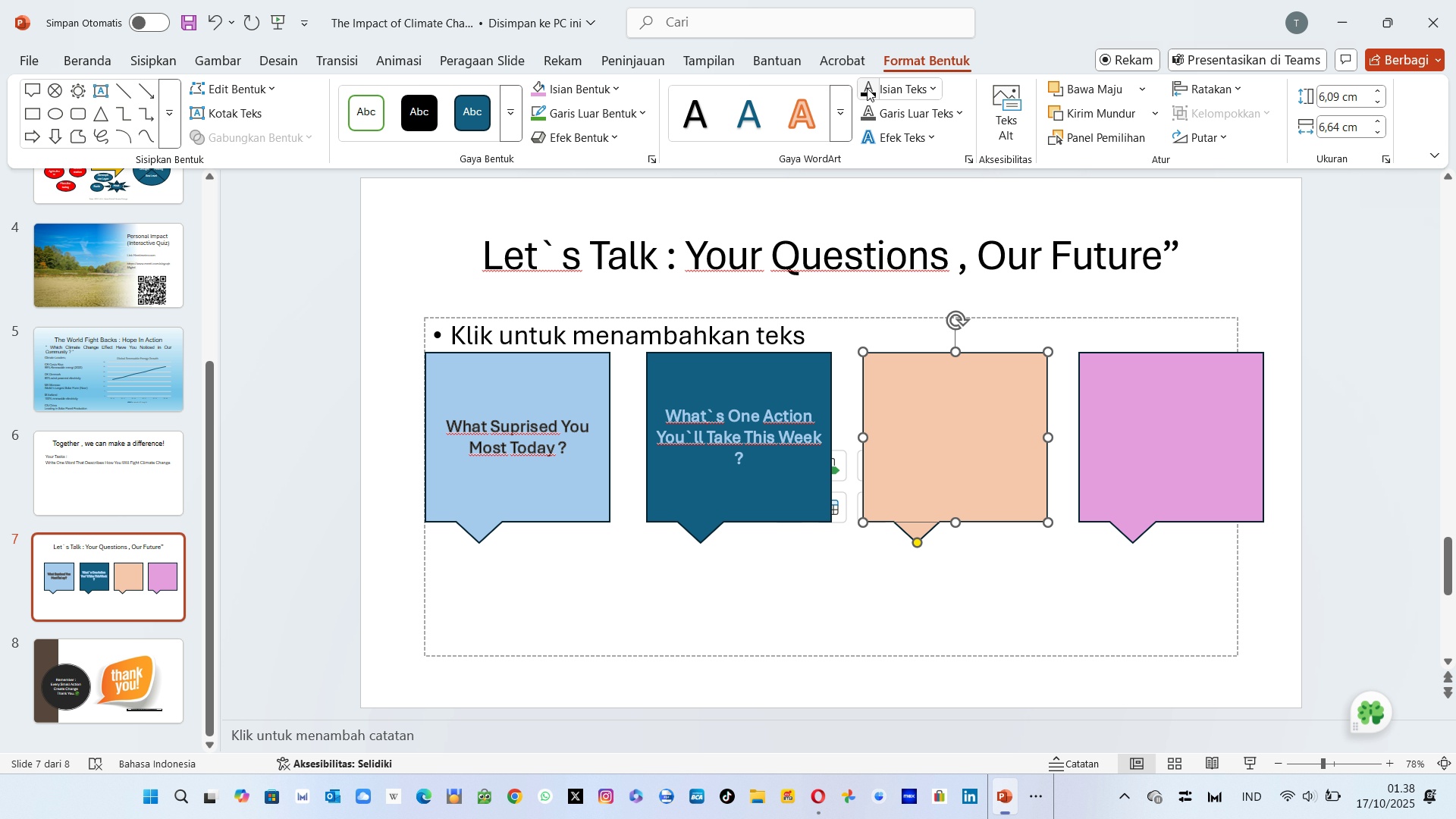 
type(sda)
key(Backspace)
key(Backspace)
key(Backspace)
 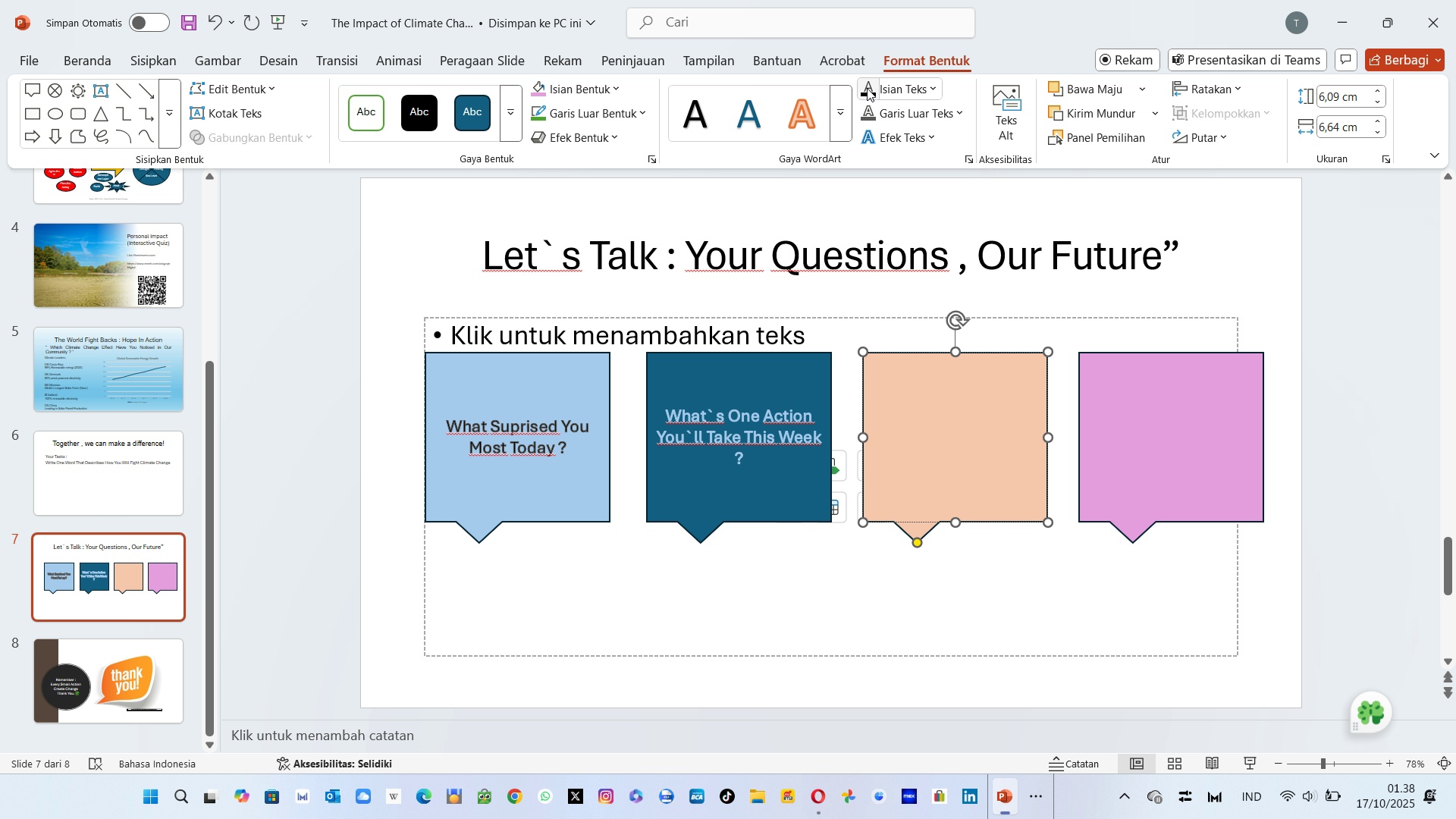 
type(How Can We As A School Community make a differcen)
key(Backspace)
key(Backspace)
type(e)
key(Backspace)
key(Backspace)
type(ence ?)
 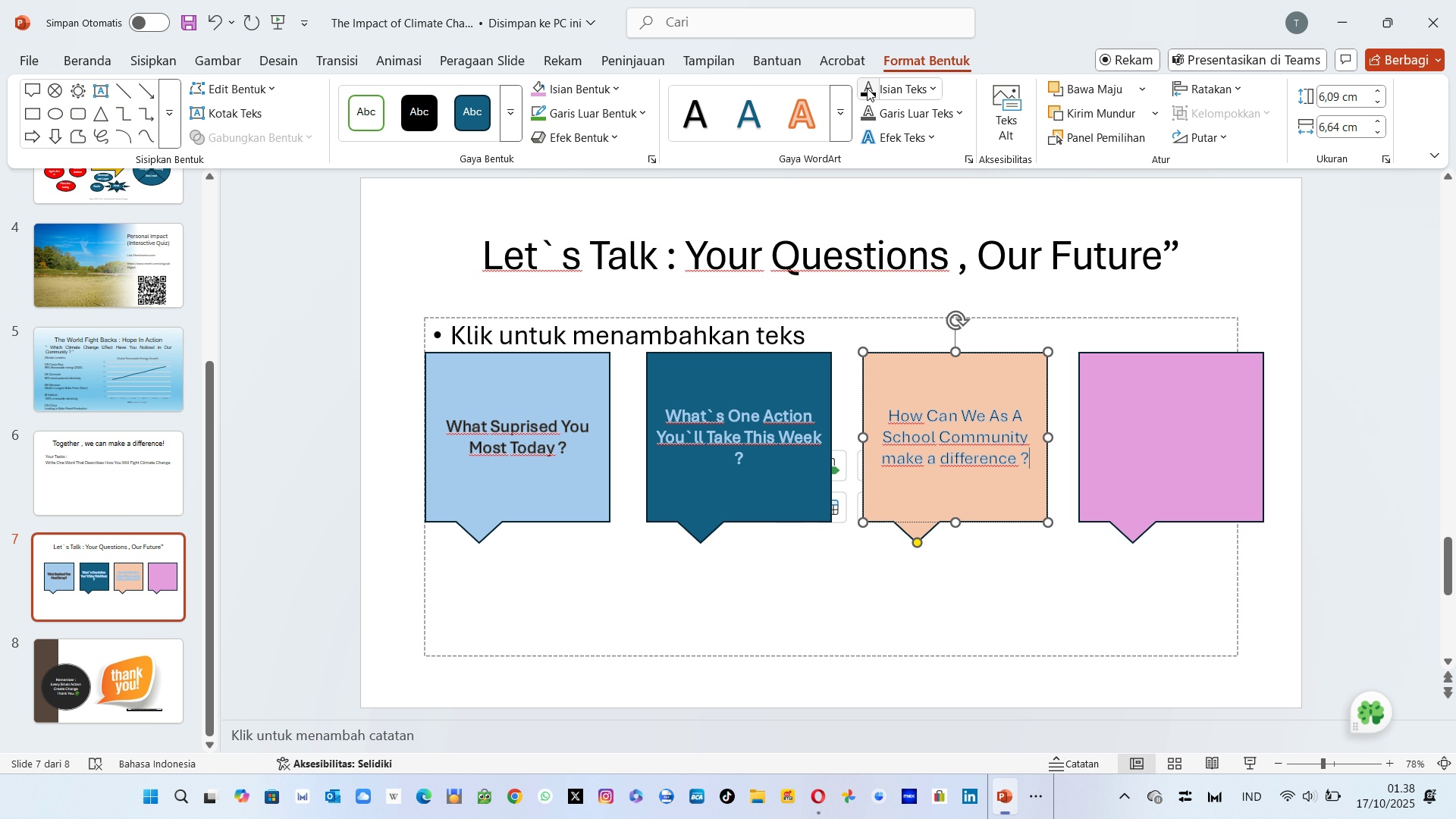 
wait(33.66)
 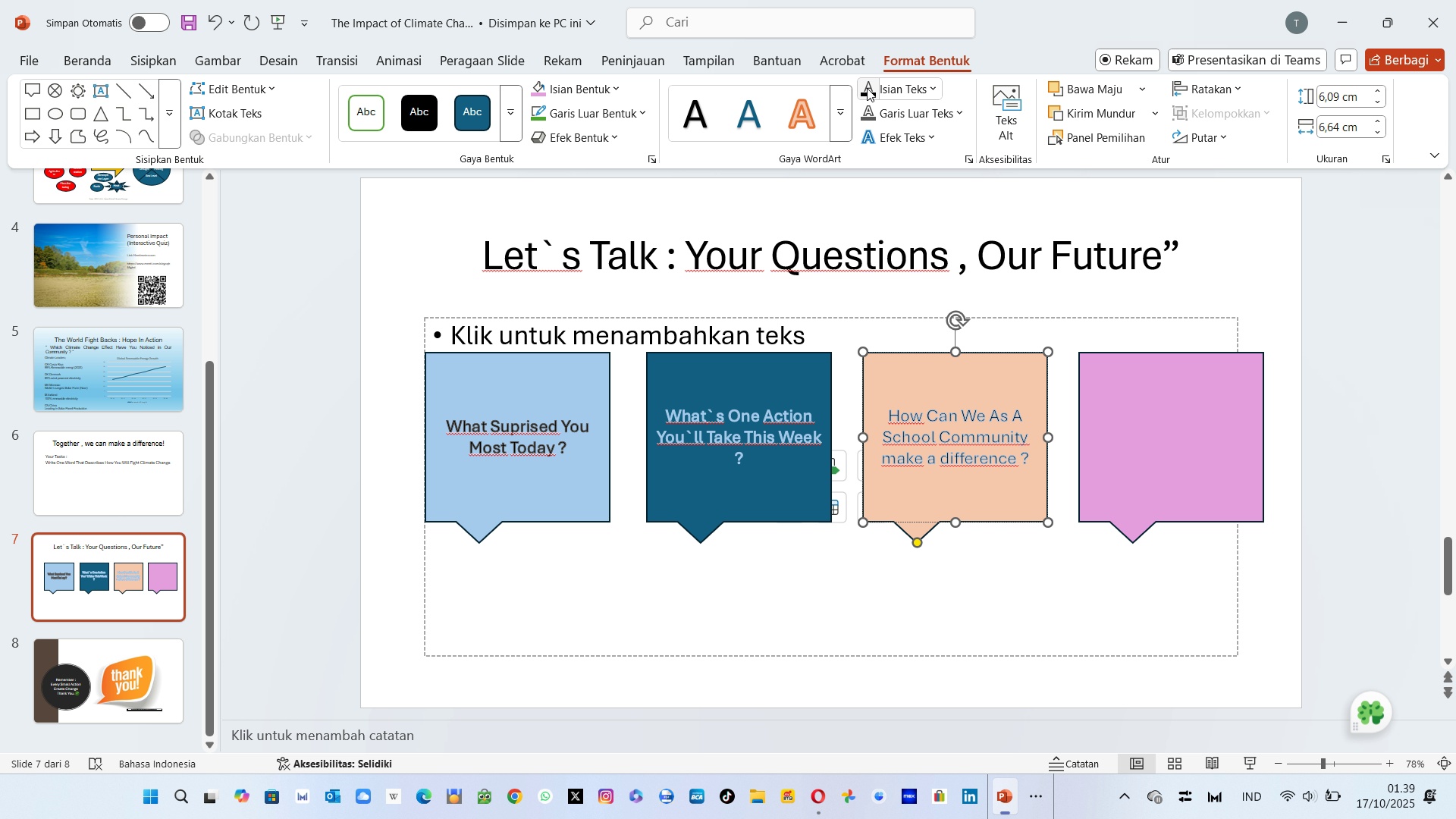 
left_click([1134, 421])
 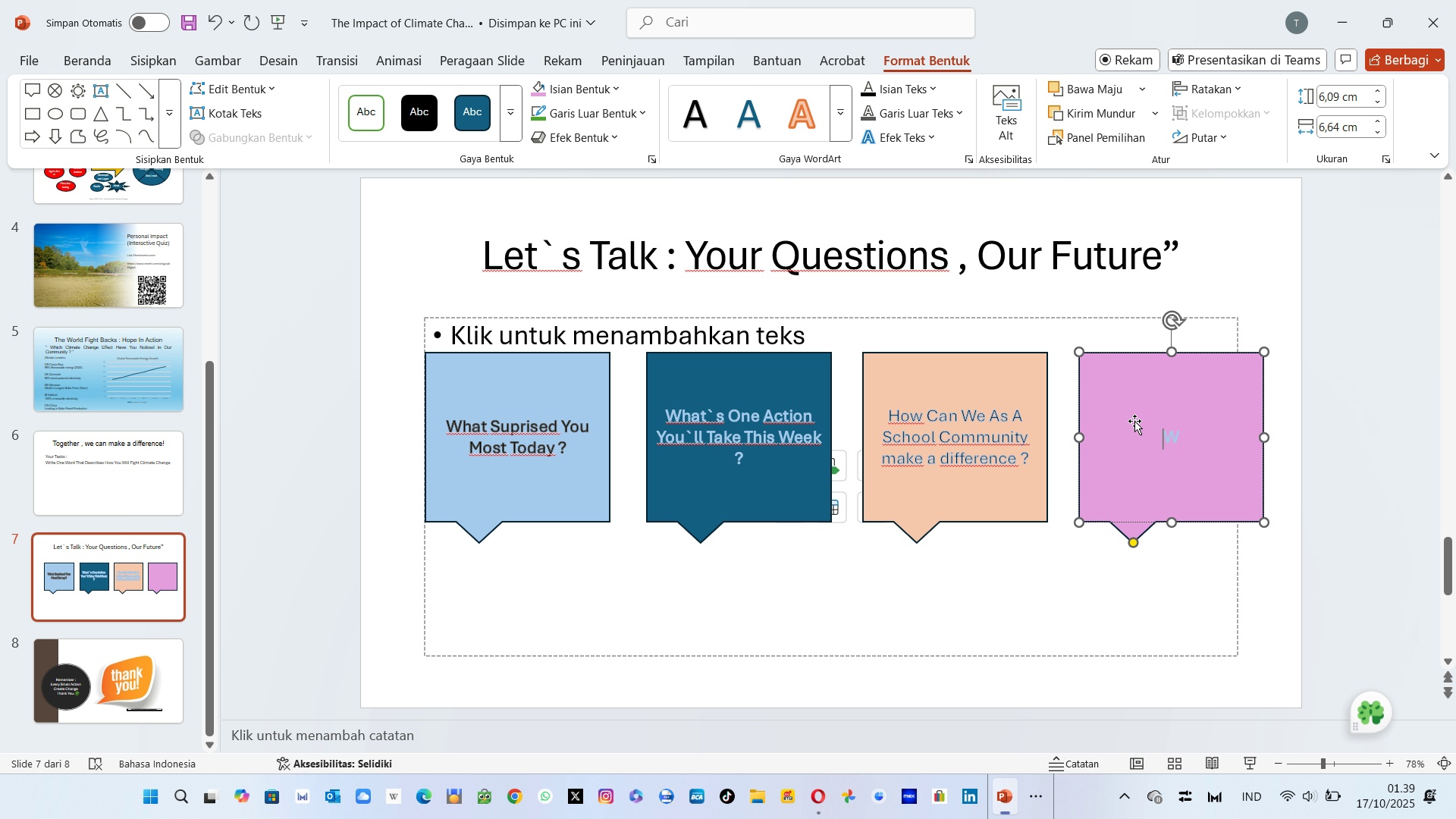 
type(Wha Q)
key(Backspace)
key(Backspace)
type(t Quies)
key(Backspace)
key(Backspace)
type(s)
key(Backspace)
key(Backspace)
type(estion do You Have ?)
 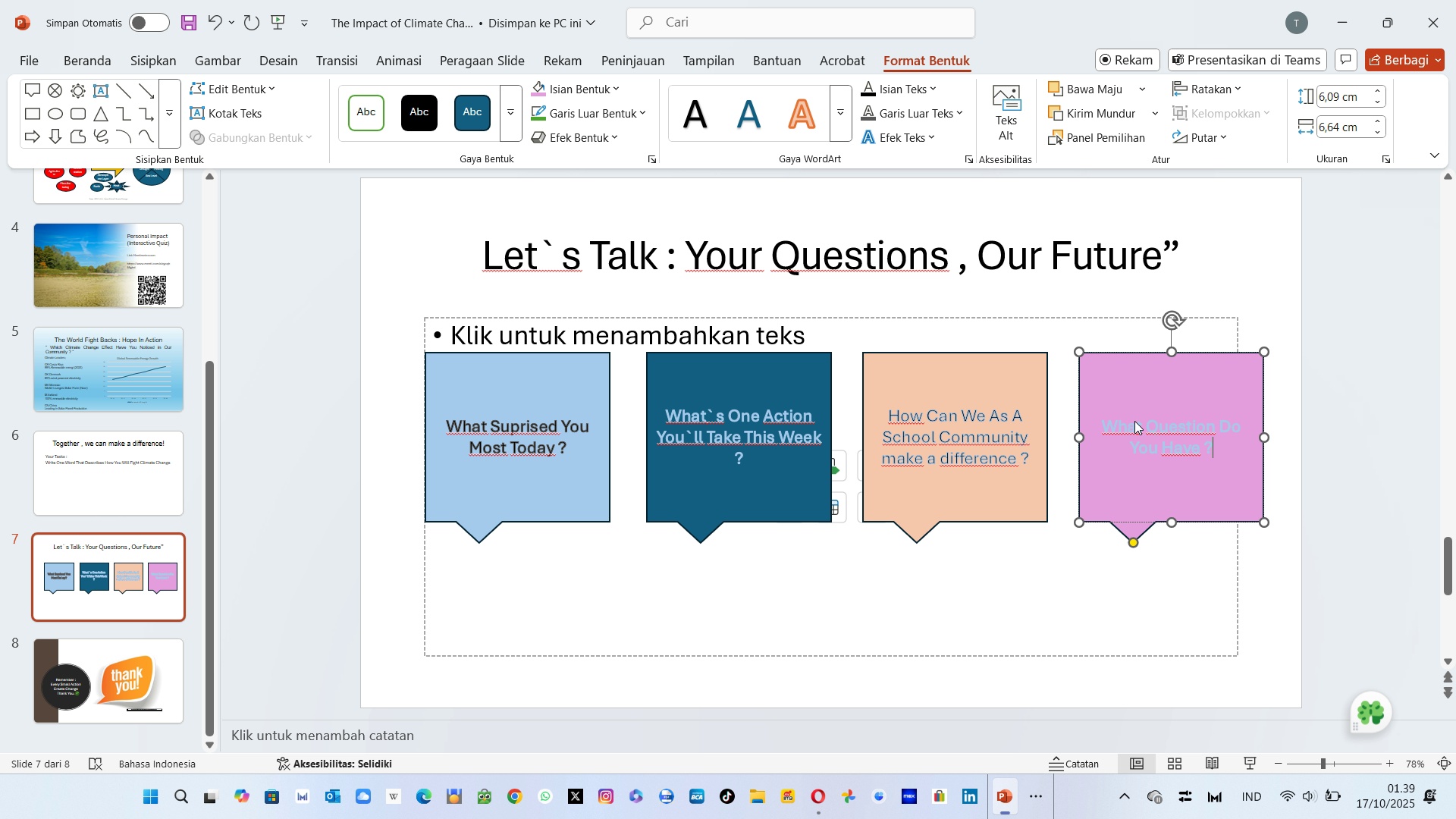 
left_click([977, 611])
 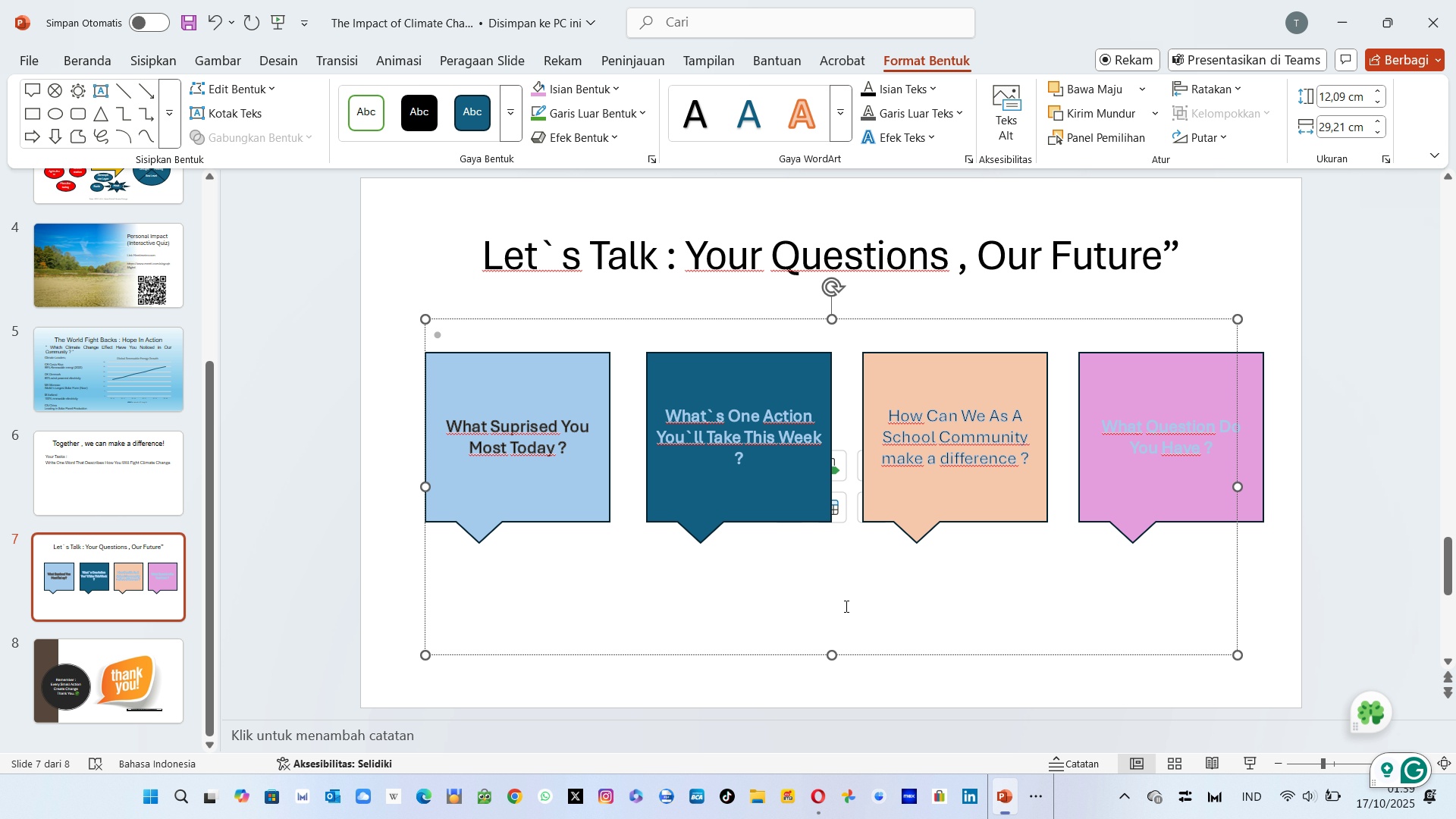 
wait(32.65)
 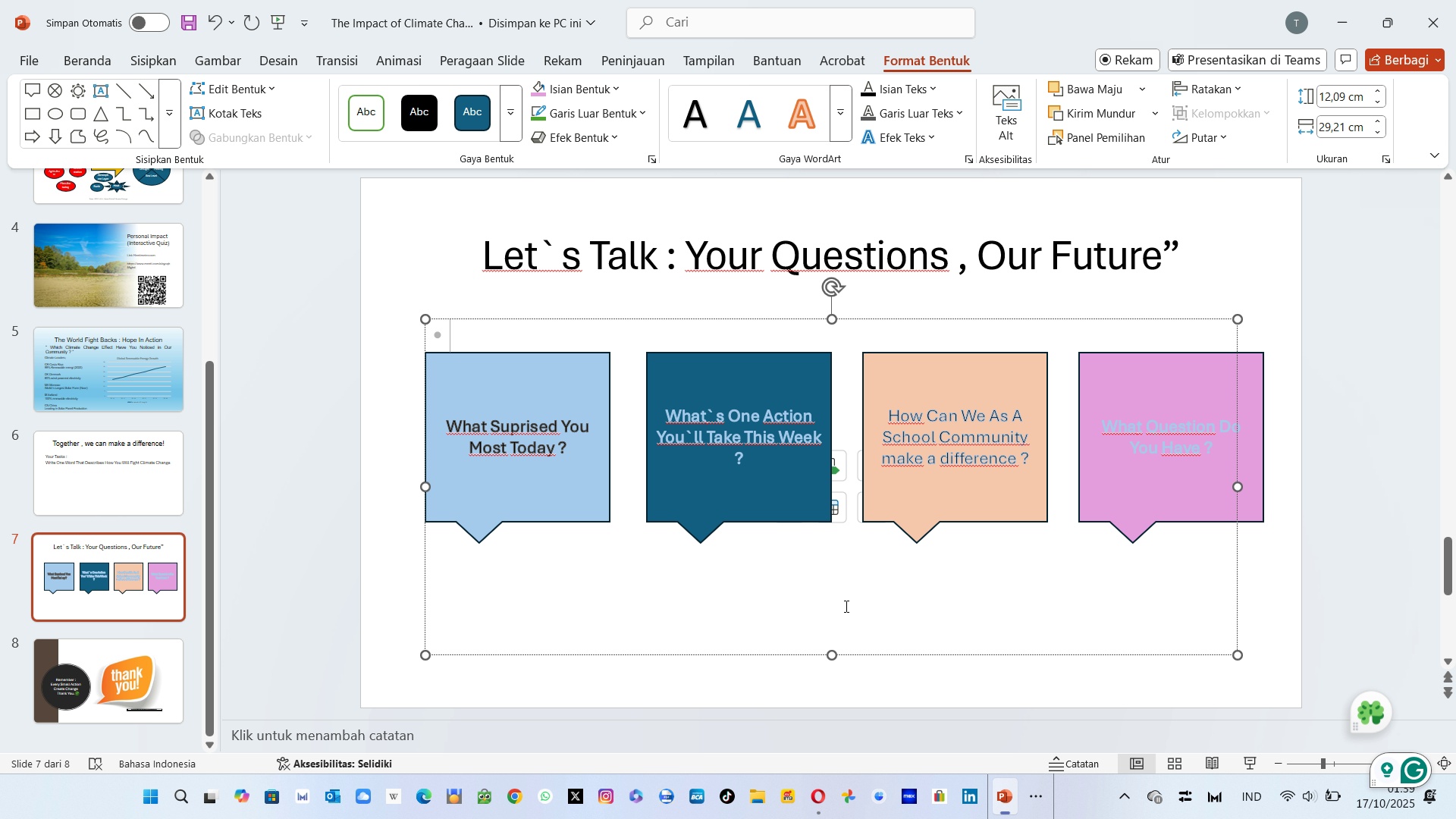 
key(Alt+Tab)